 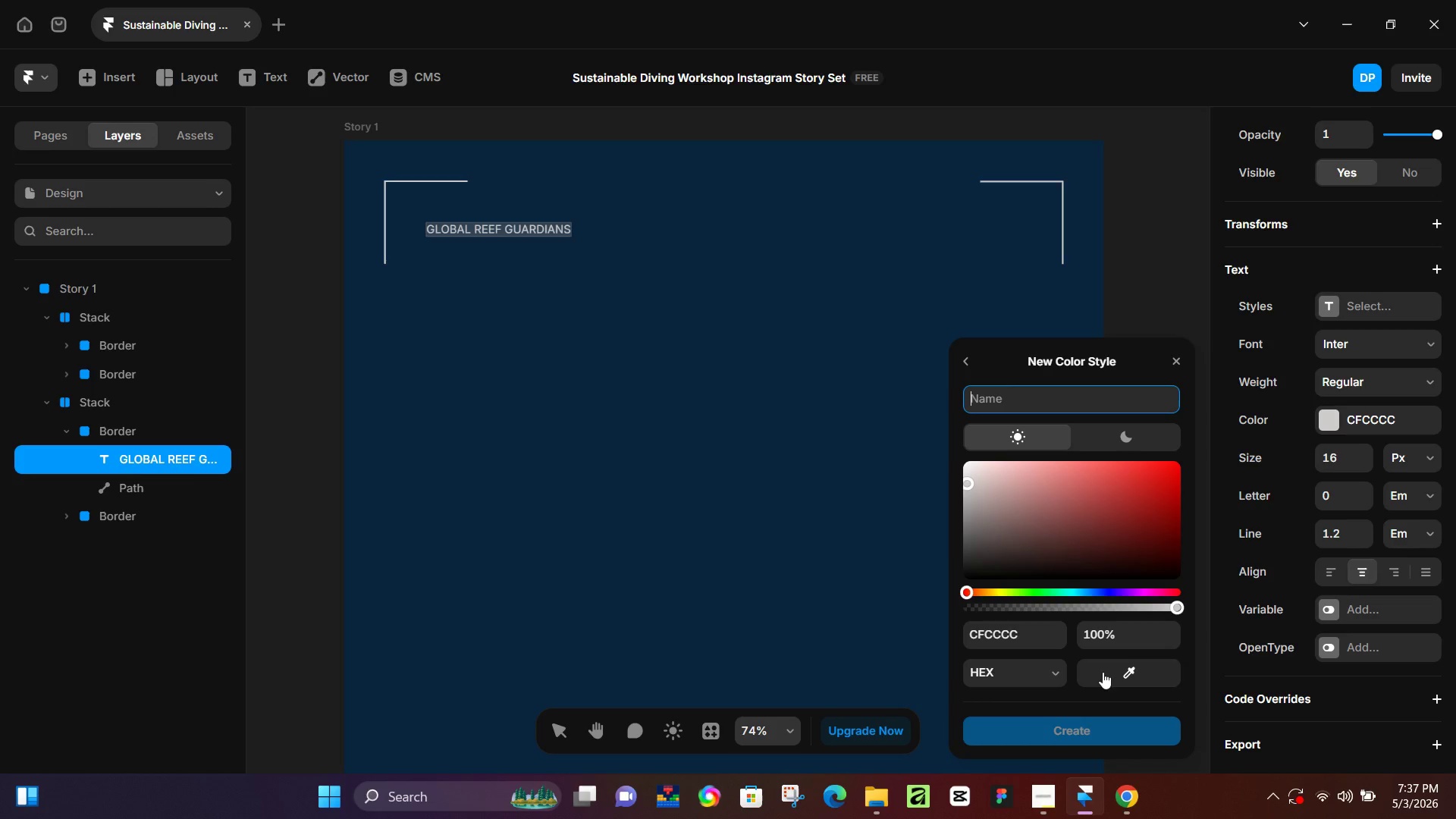 
left_click([966, 359])
 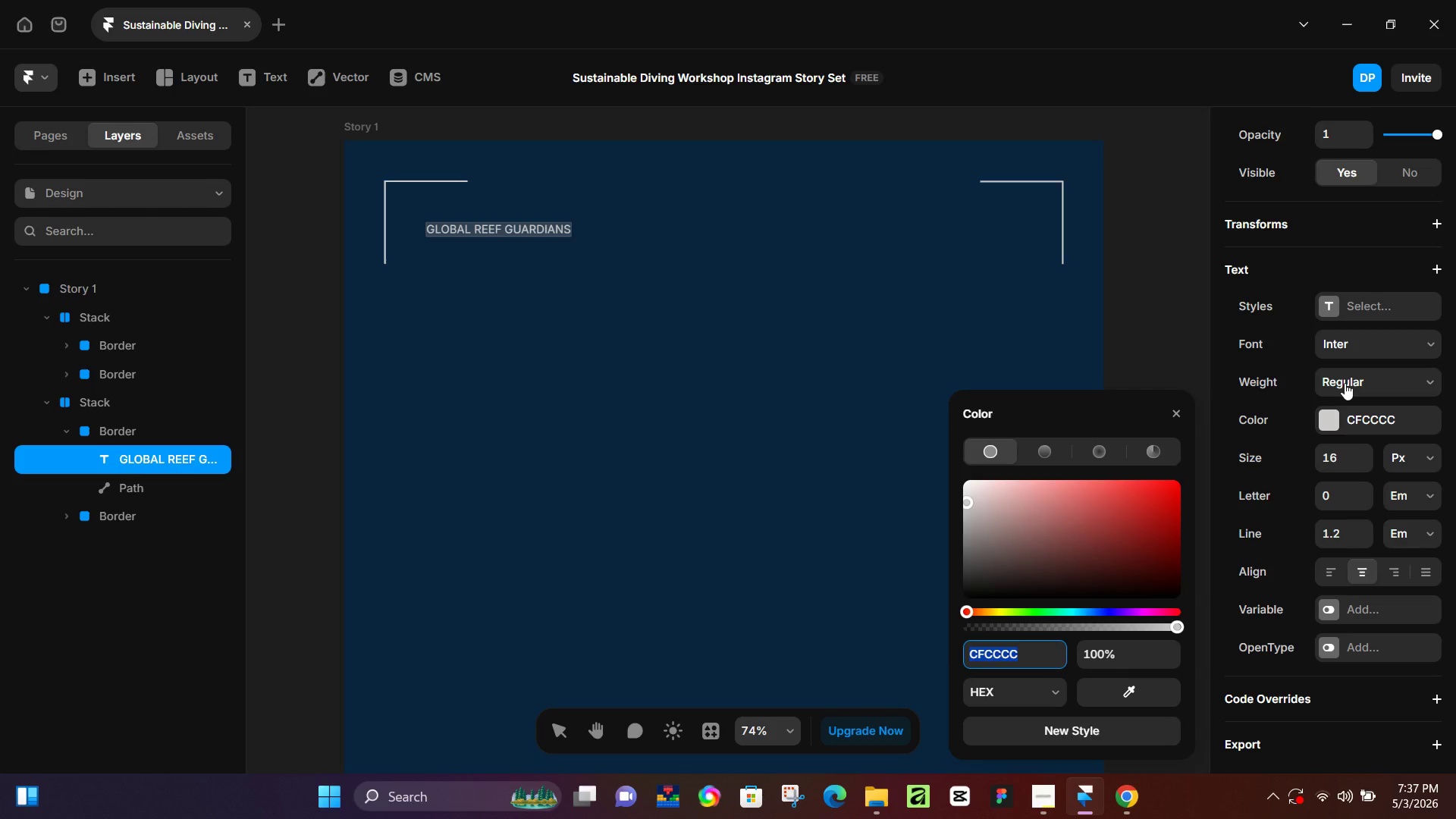 
left_click([1347, 347])
 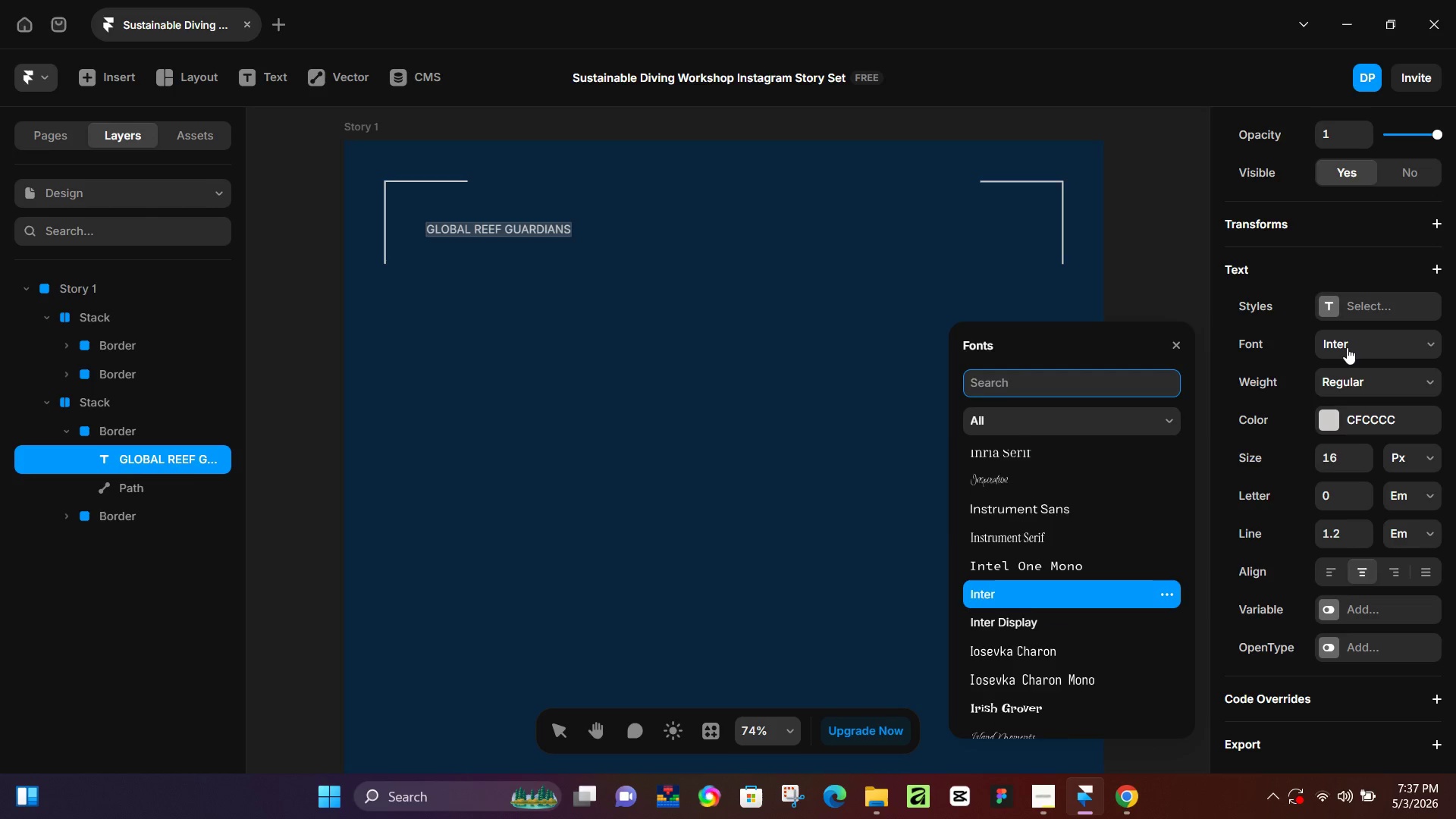 
type(dm sa)
 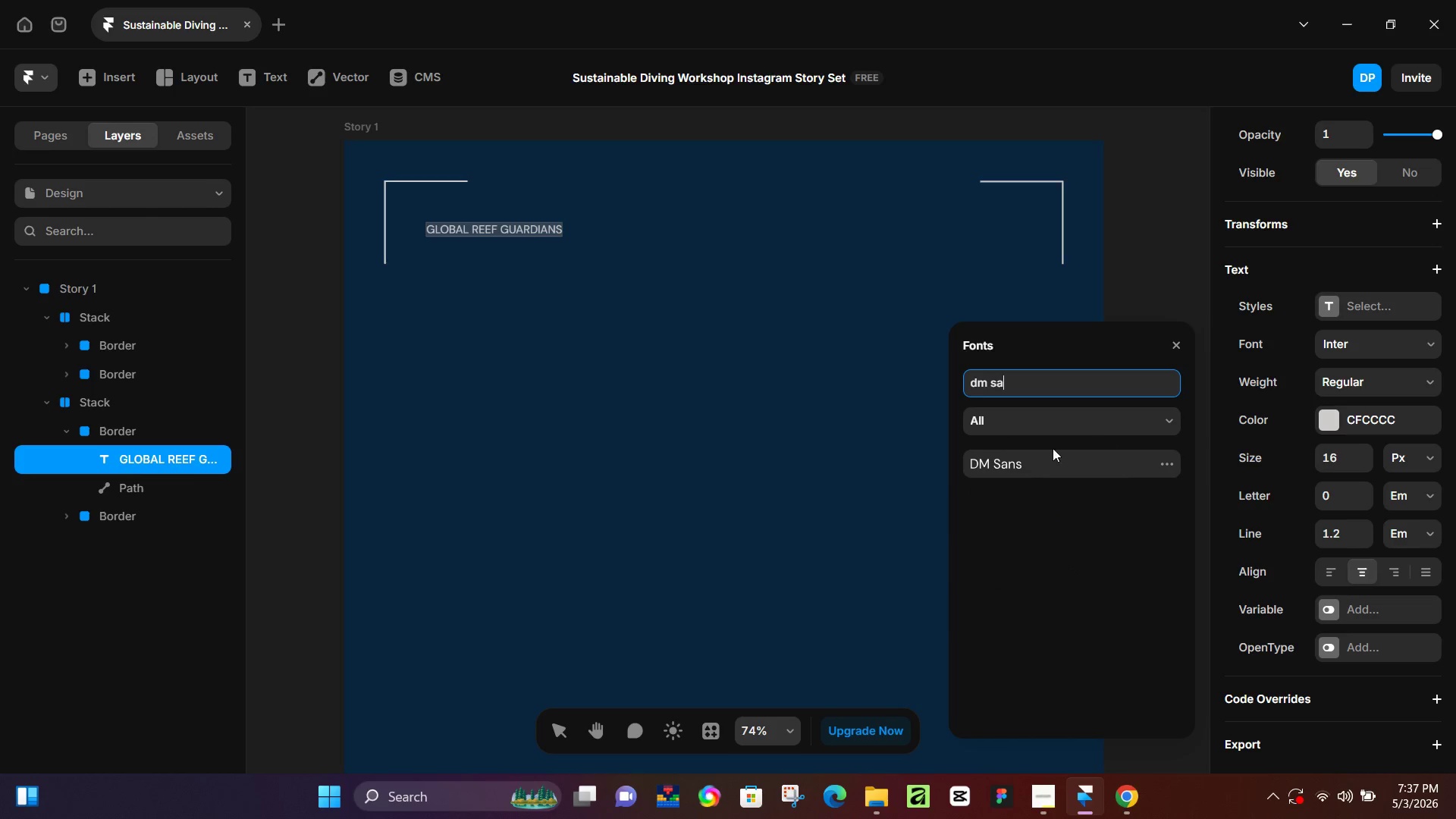 
left_click([1013, 463])
 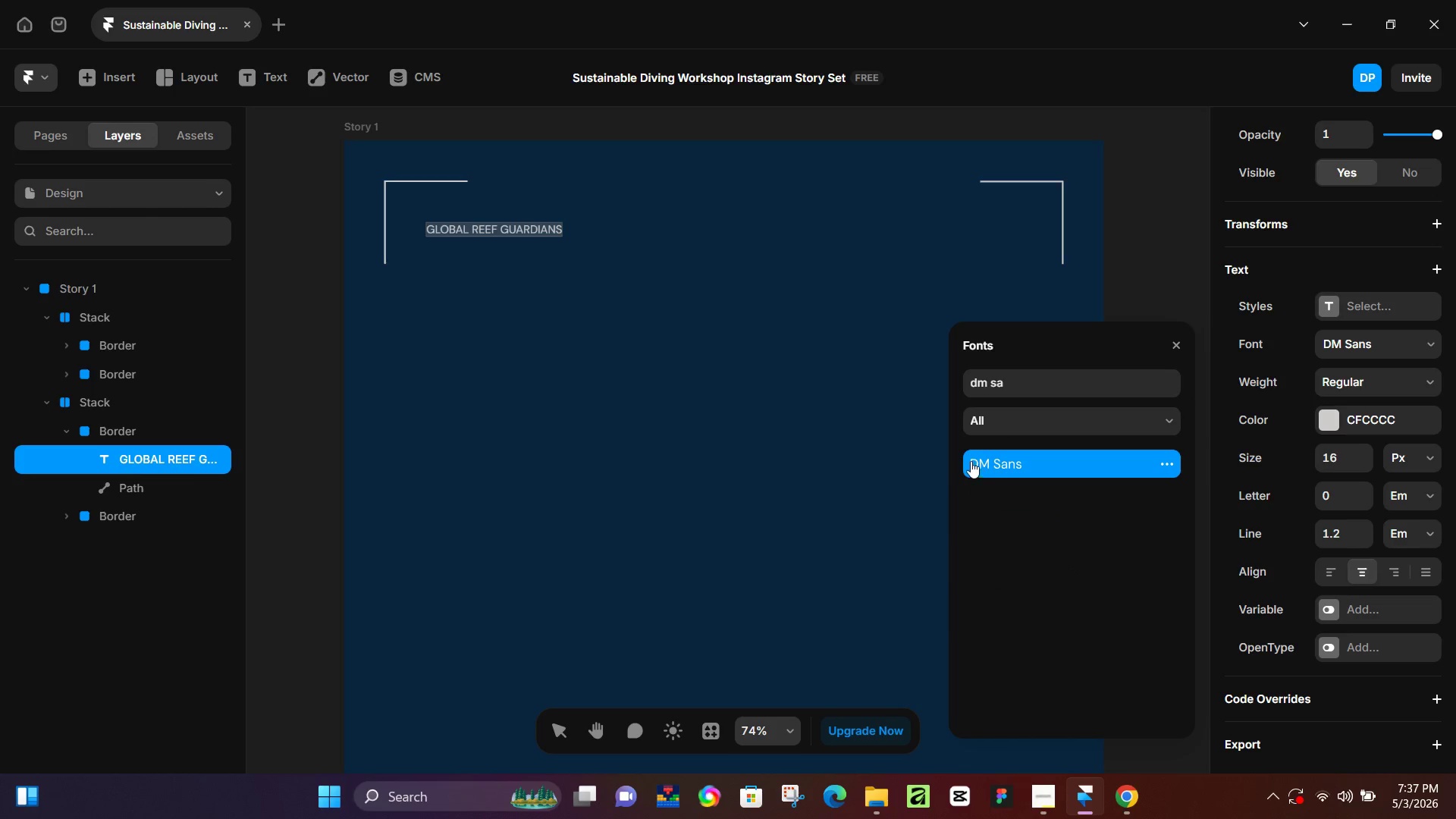 
left_click([1012, 461])
 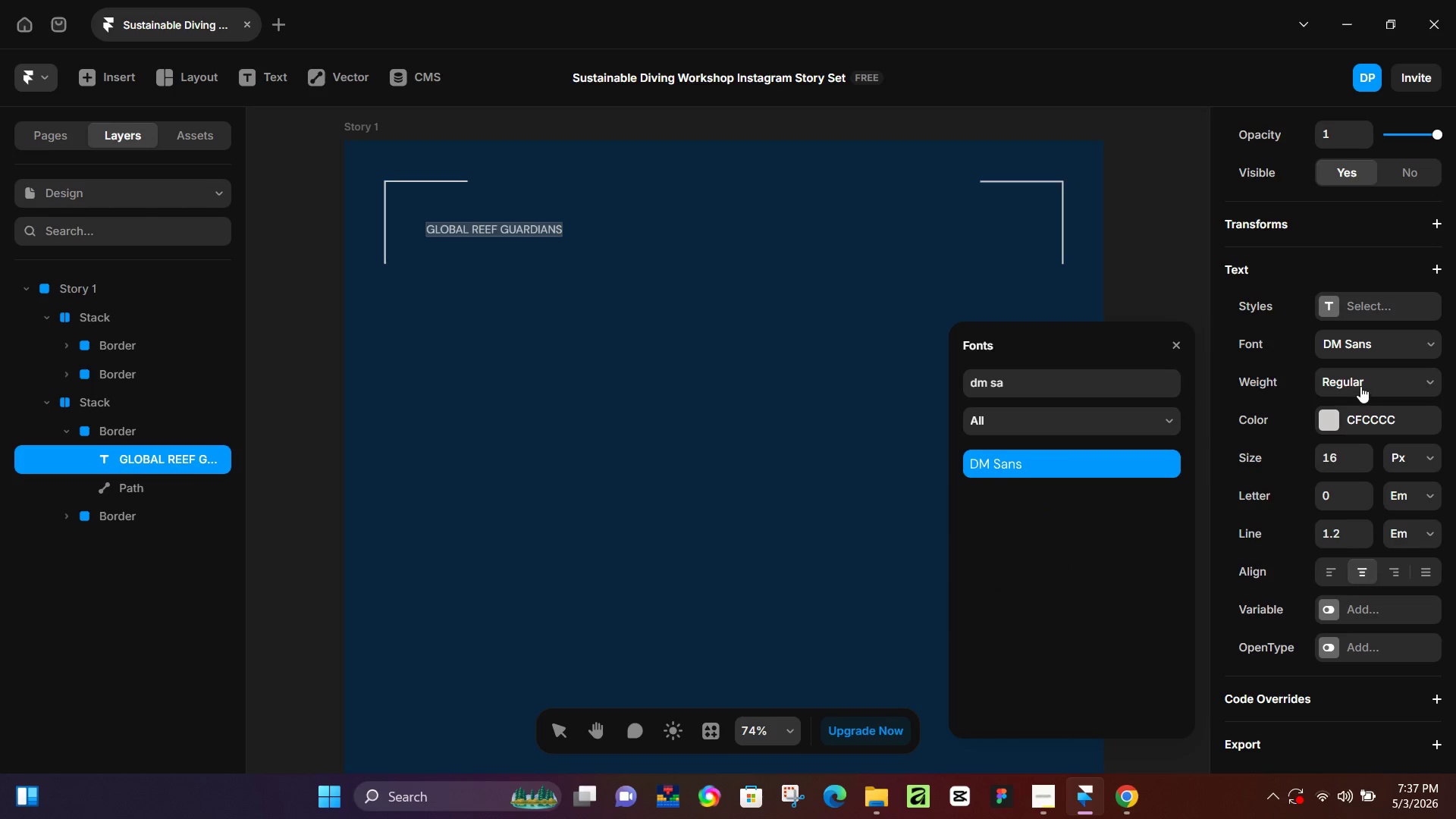 
left_click([1360, 384])
 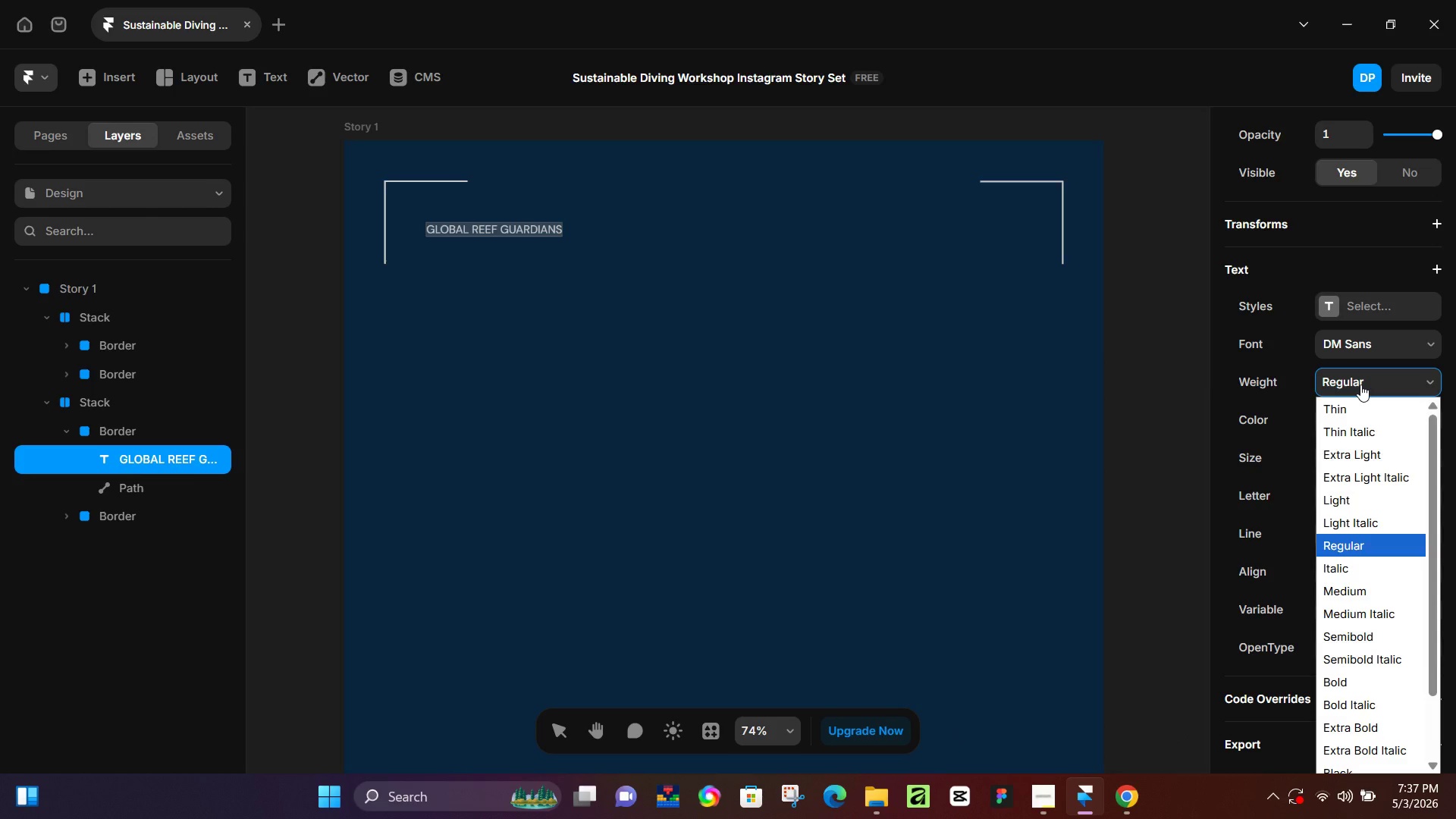 
left_click([1360, 384])
 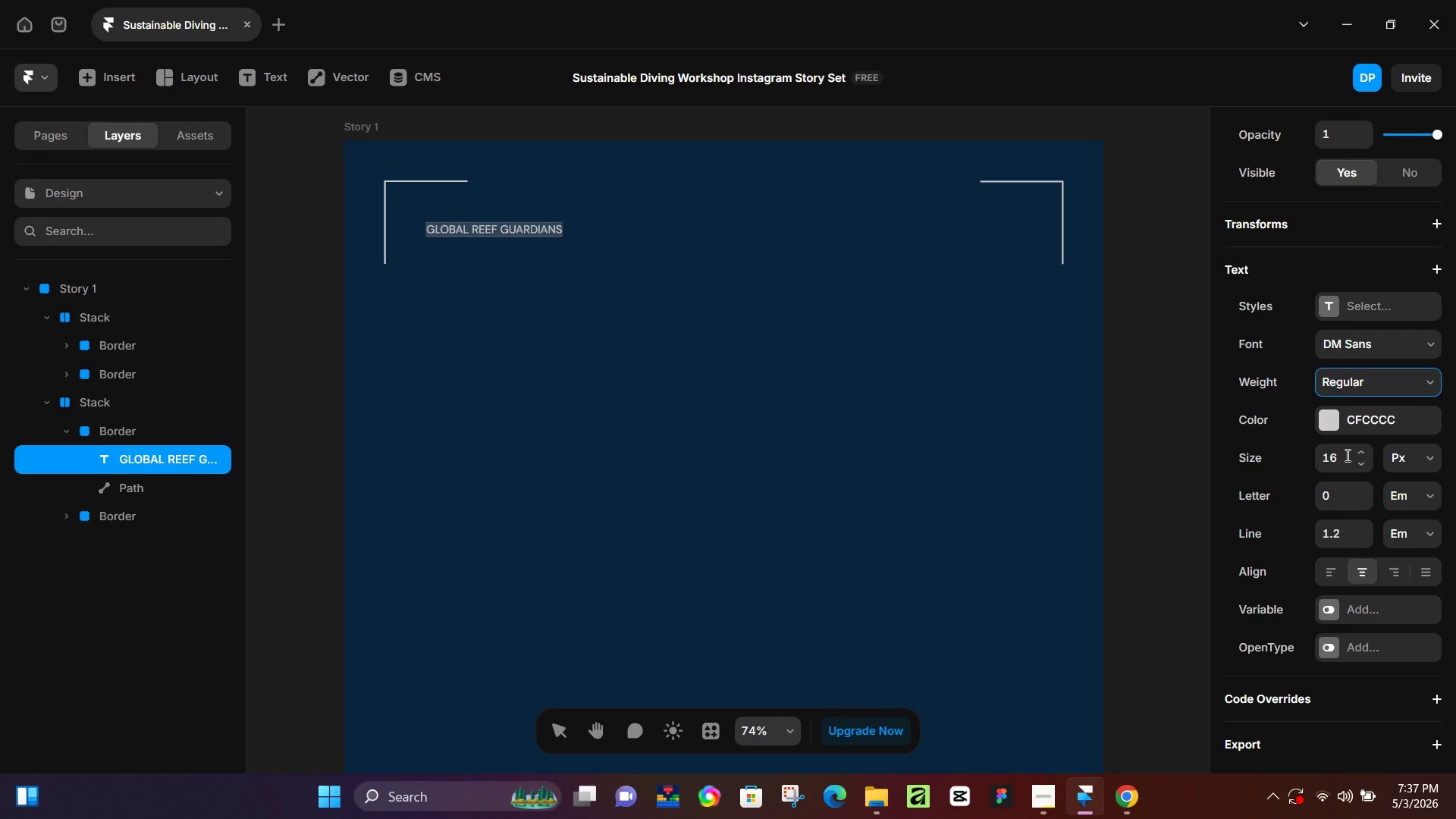 
left_click_drag(start_coordinate=[1357, 451], to_coordinate=[1363, 450])
 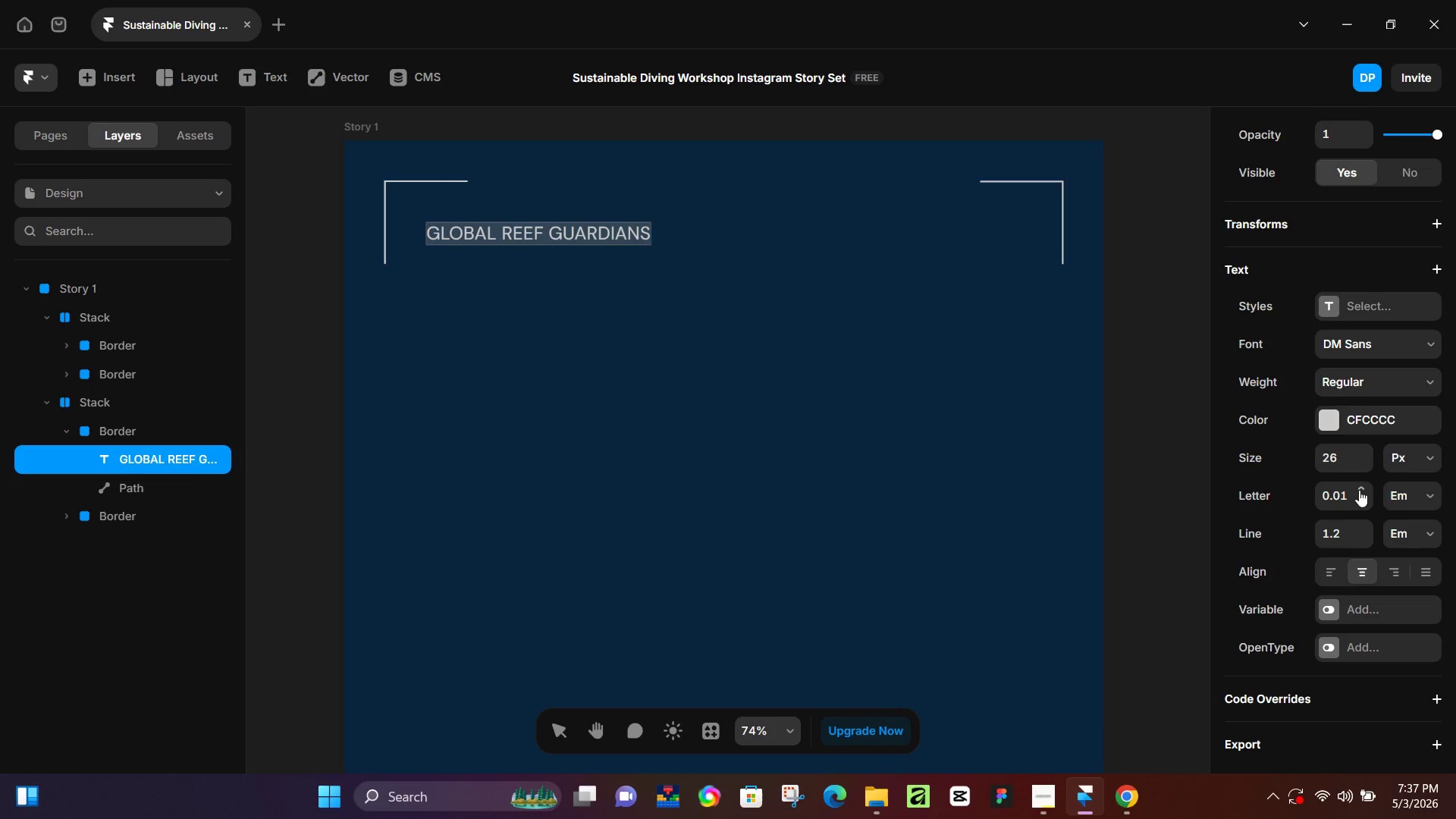 
left_click([1359, 490])
 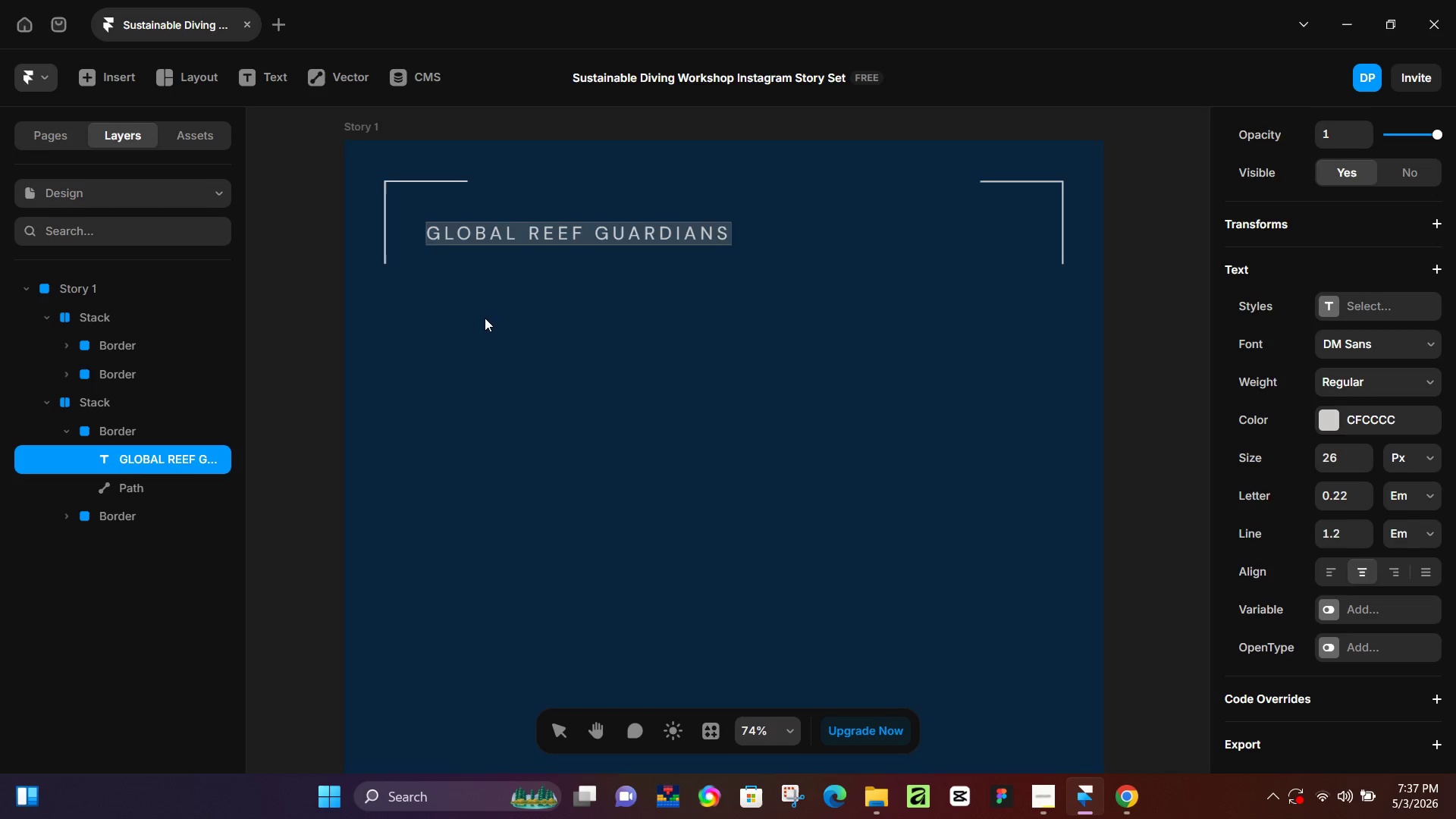 
hold_key(key=ControlLeft, duration=1.08)
 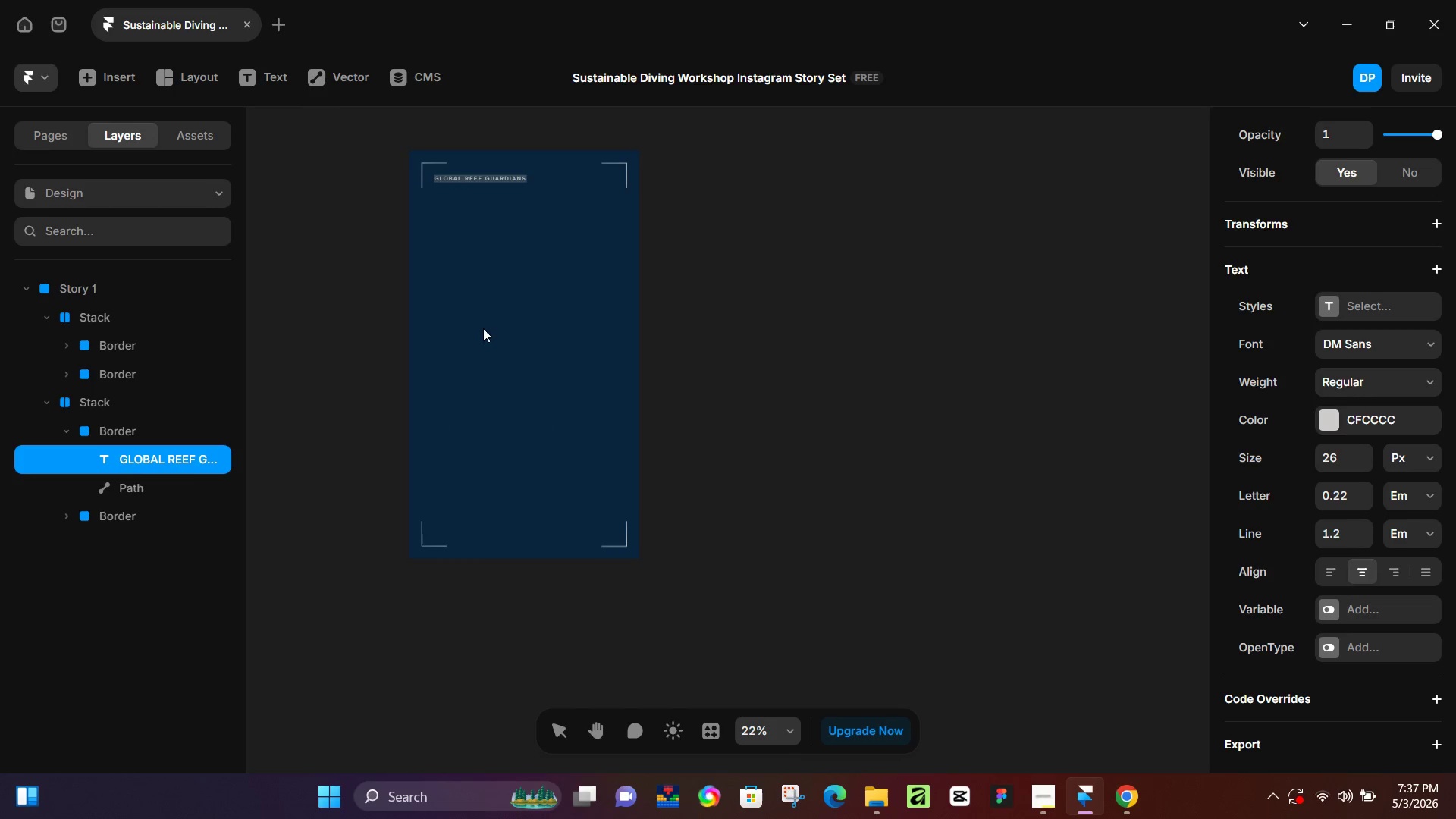 
hold_key(key=ControlLeft, duration=0.44)
 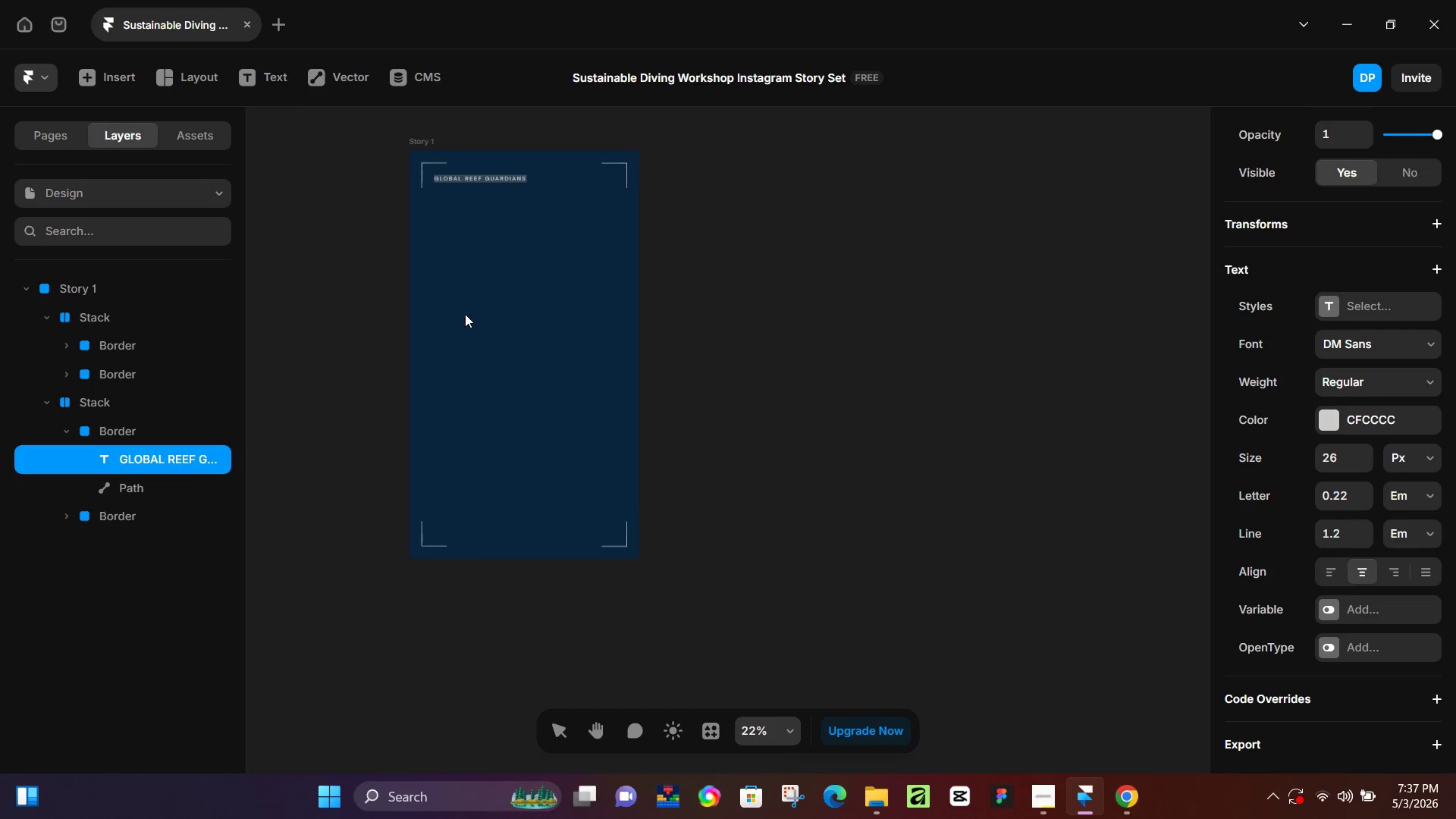 
hold_key(key=Space, duration=0.44)
 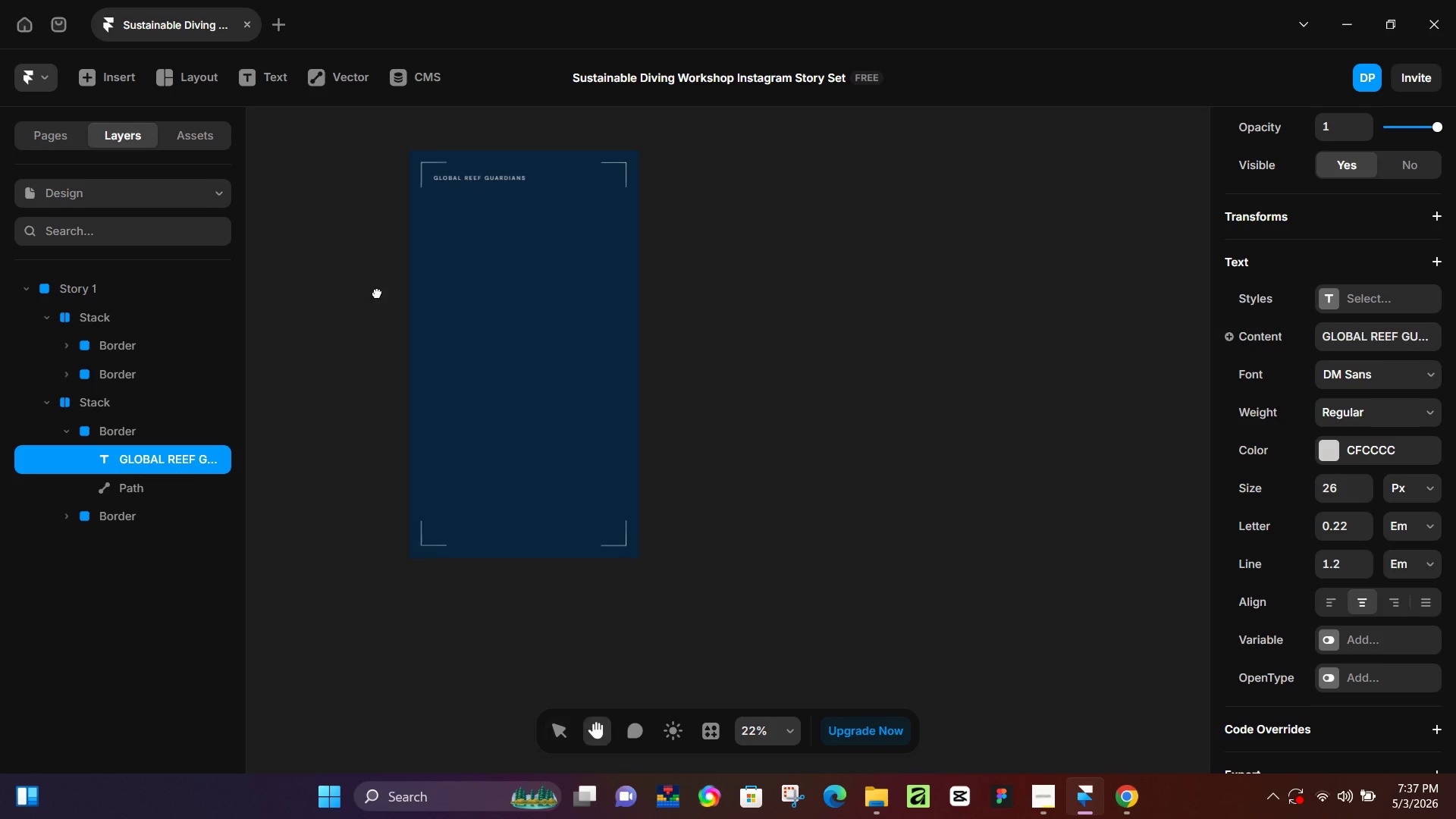 
scroll: coordinate [483, 328], scroll_direction: down, amount: 1.0
 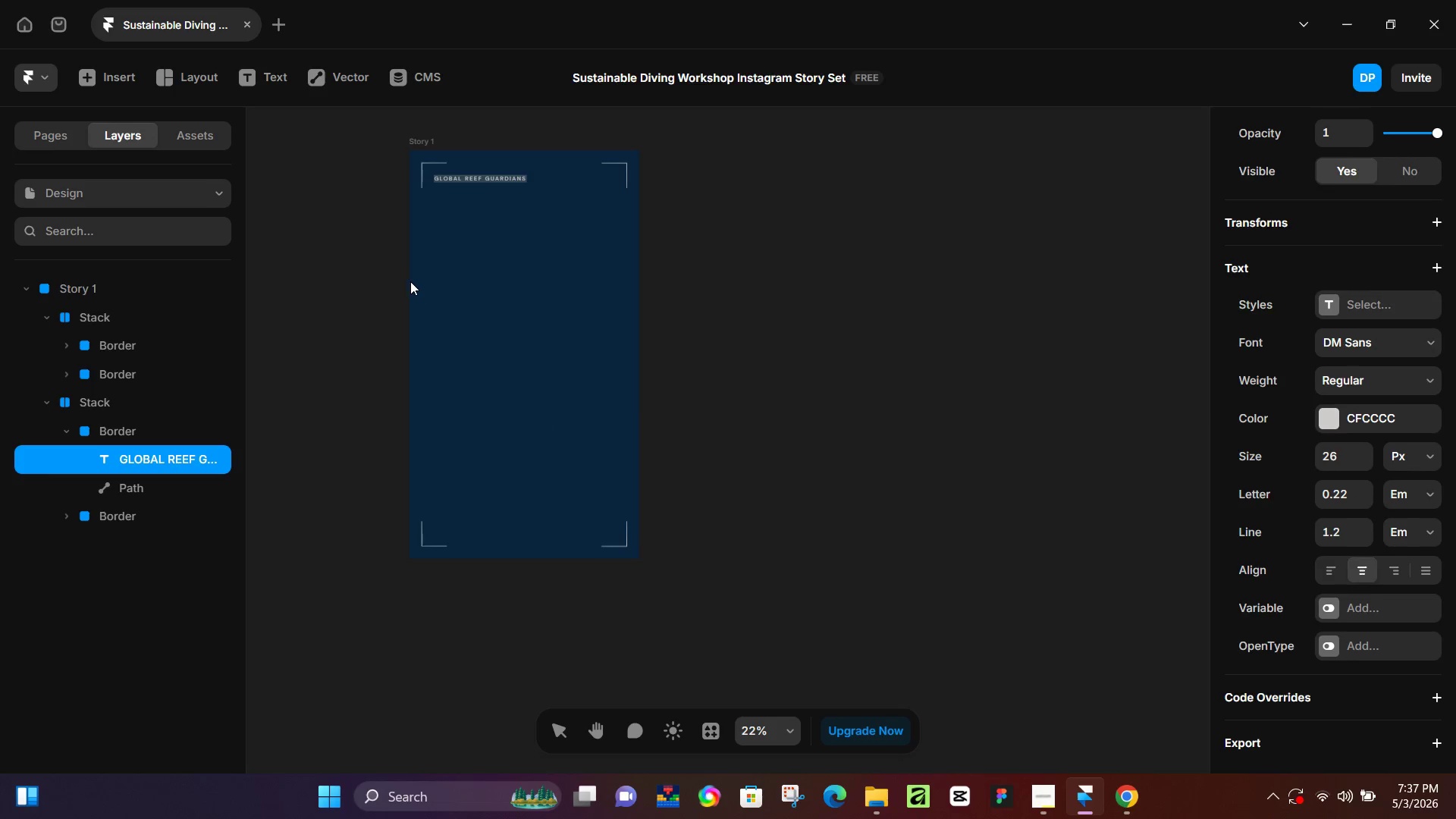 
left_click([373, 275])
 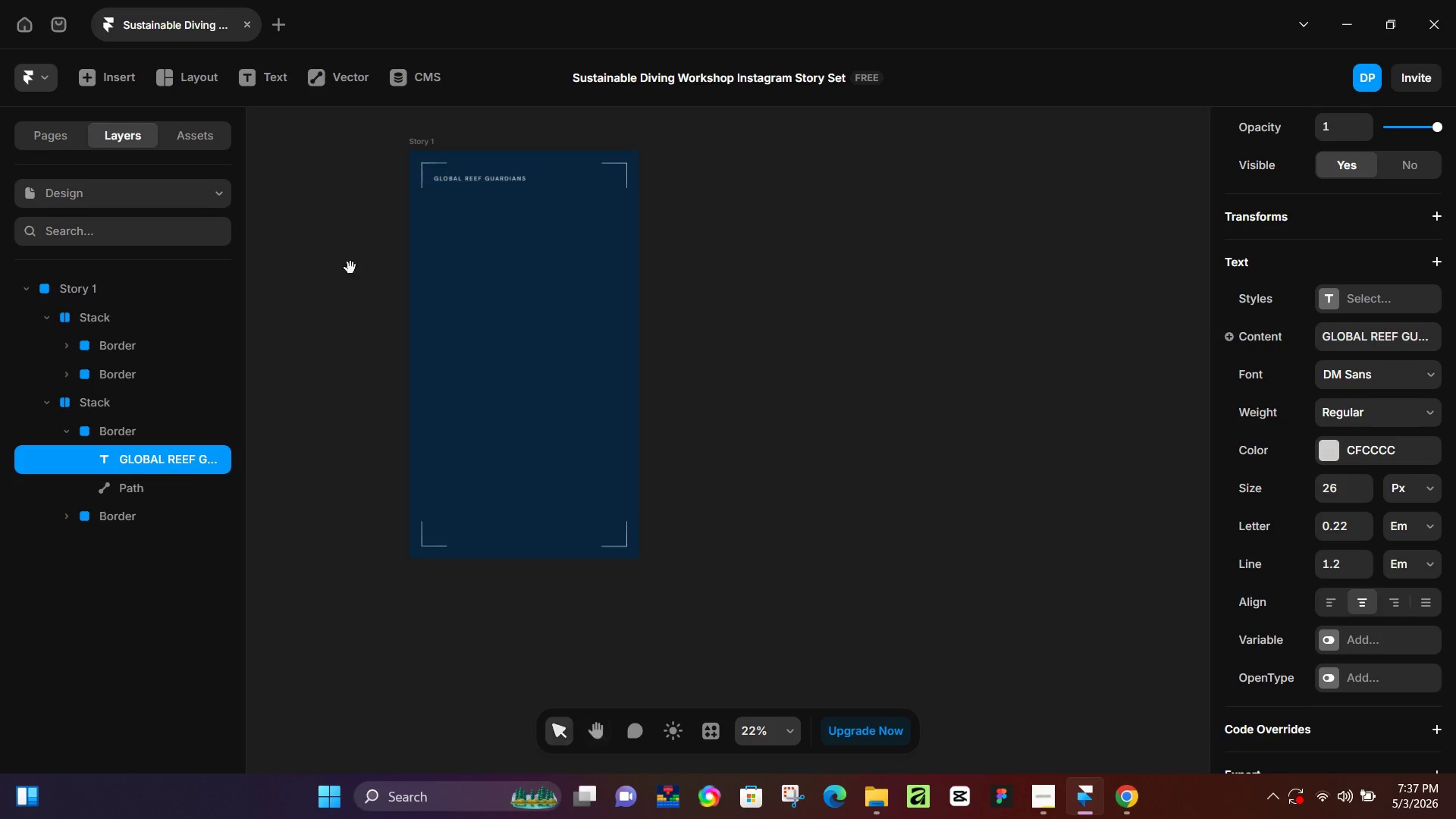 
hold_key(key=Space, duration=0.55)
 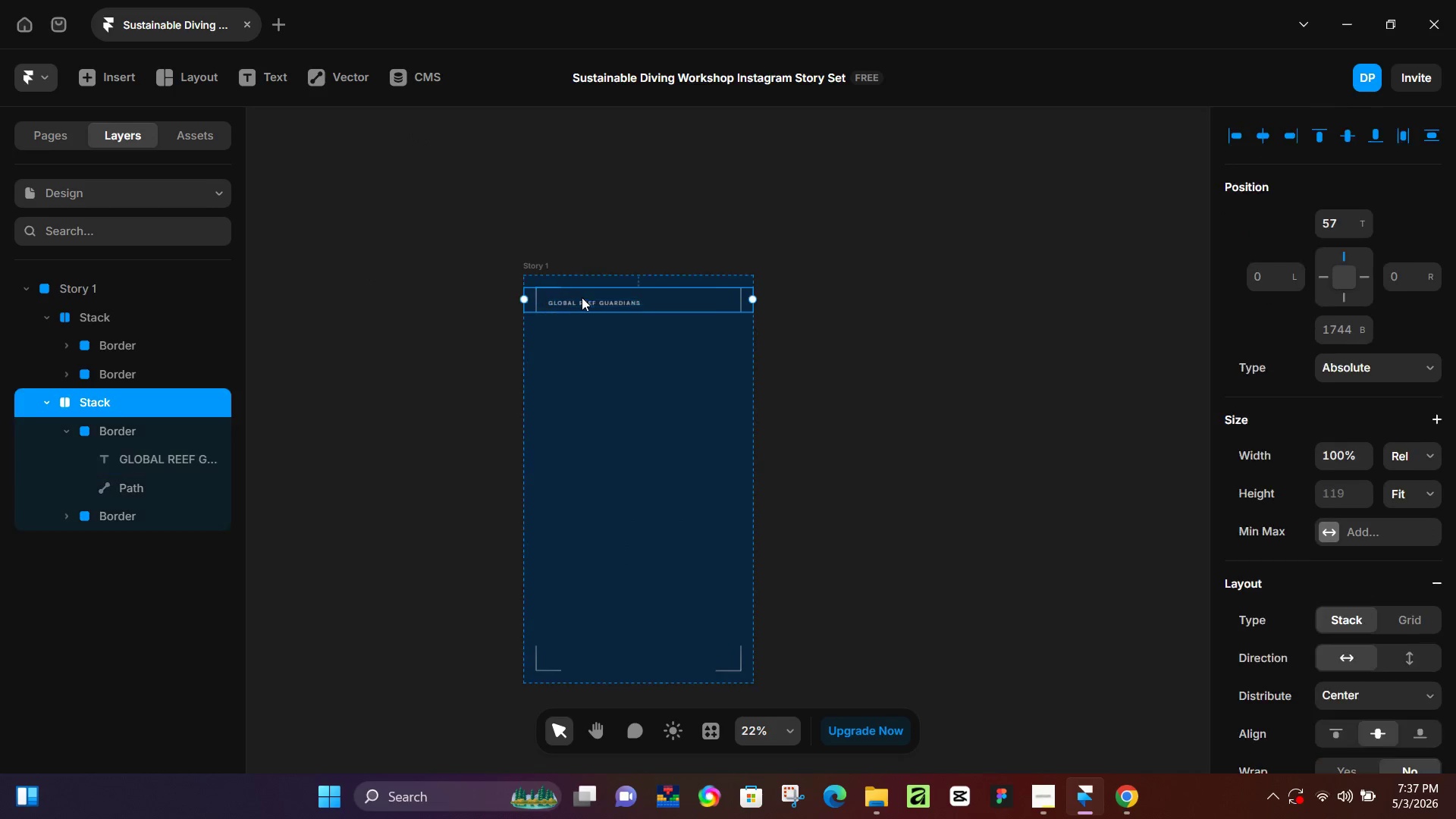 
left_click_drag(start_coordinate=[335, 259], to_coordinate=[451, 384])
 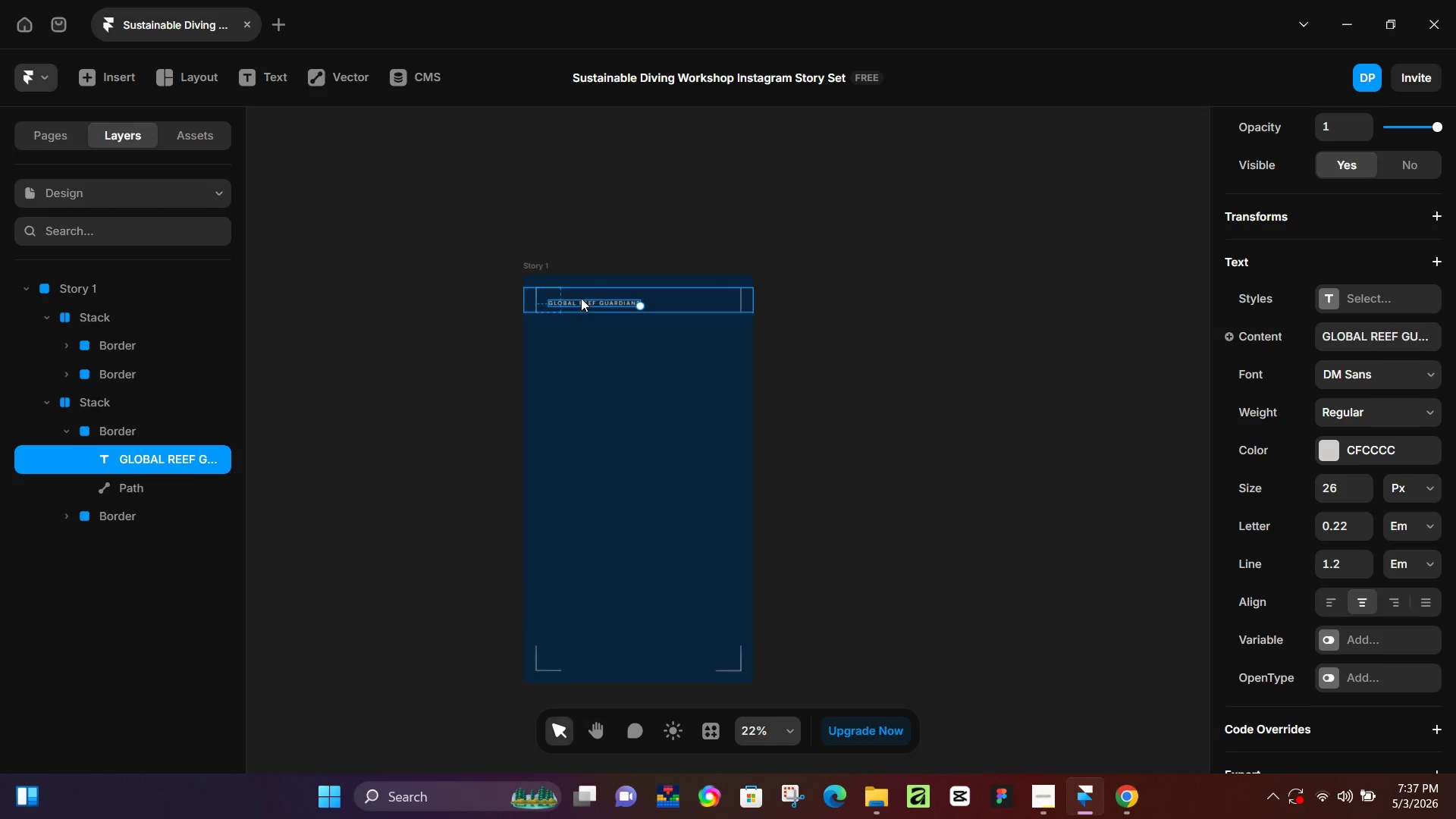 
left_click([582, 297])
 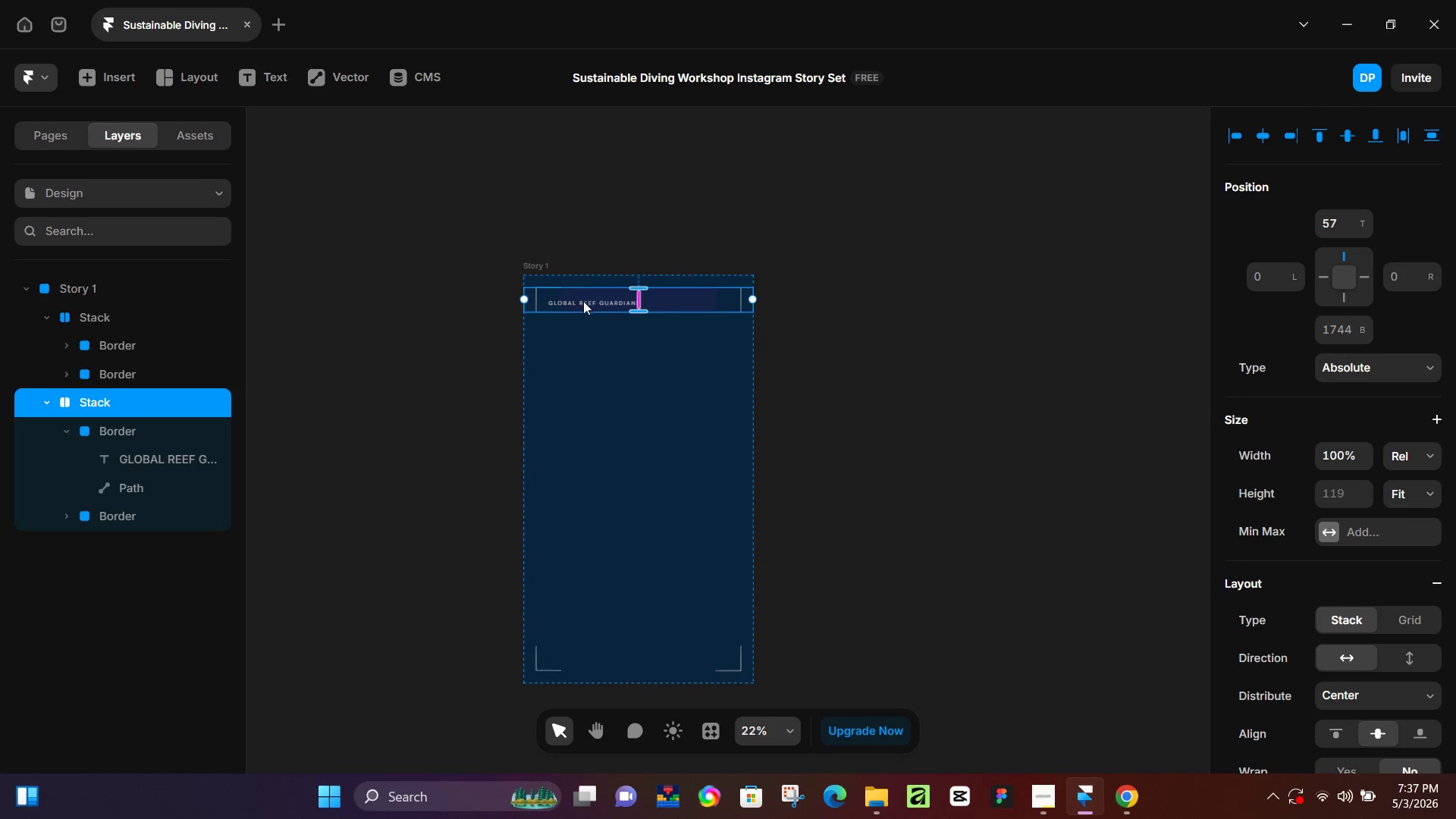 
left_click([583, 301])
 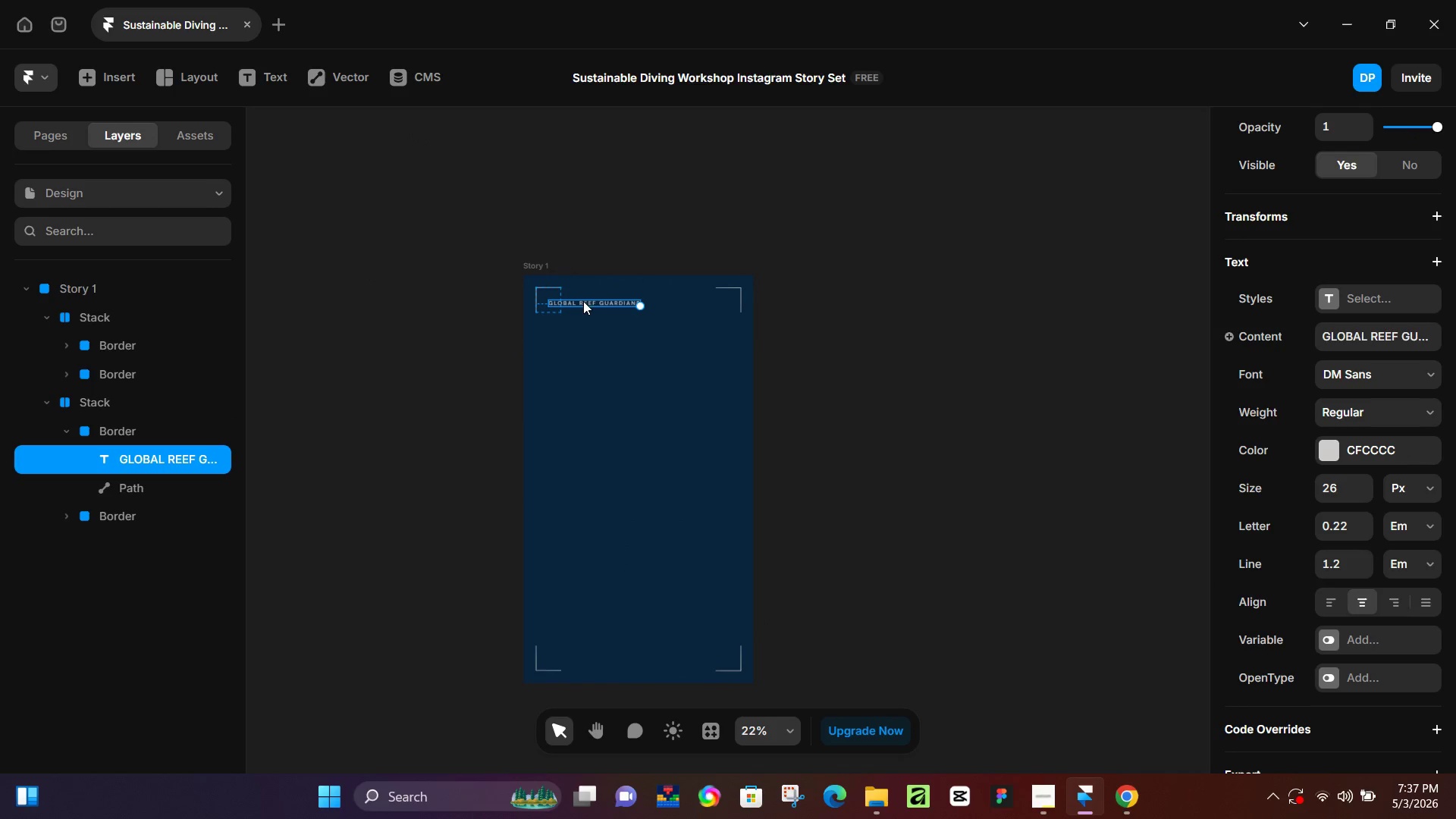 
left_click_drag(start_coordinate=[583, 301], to_coordinate=[583, 297])
 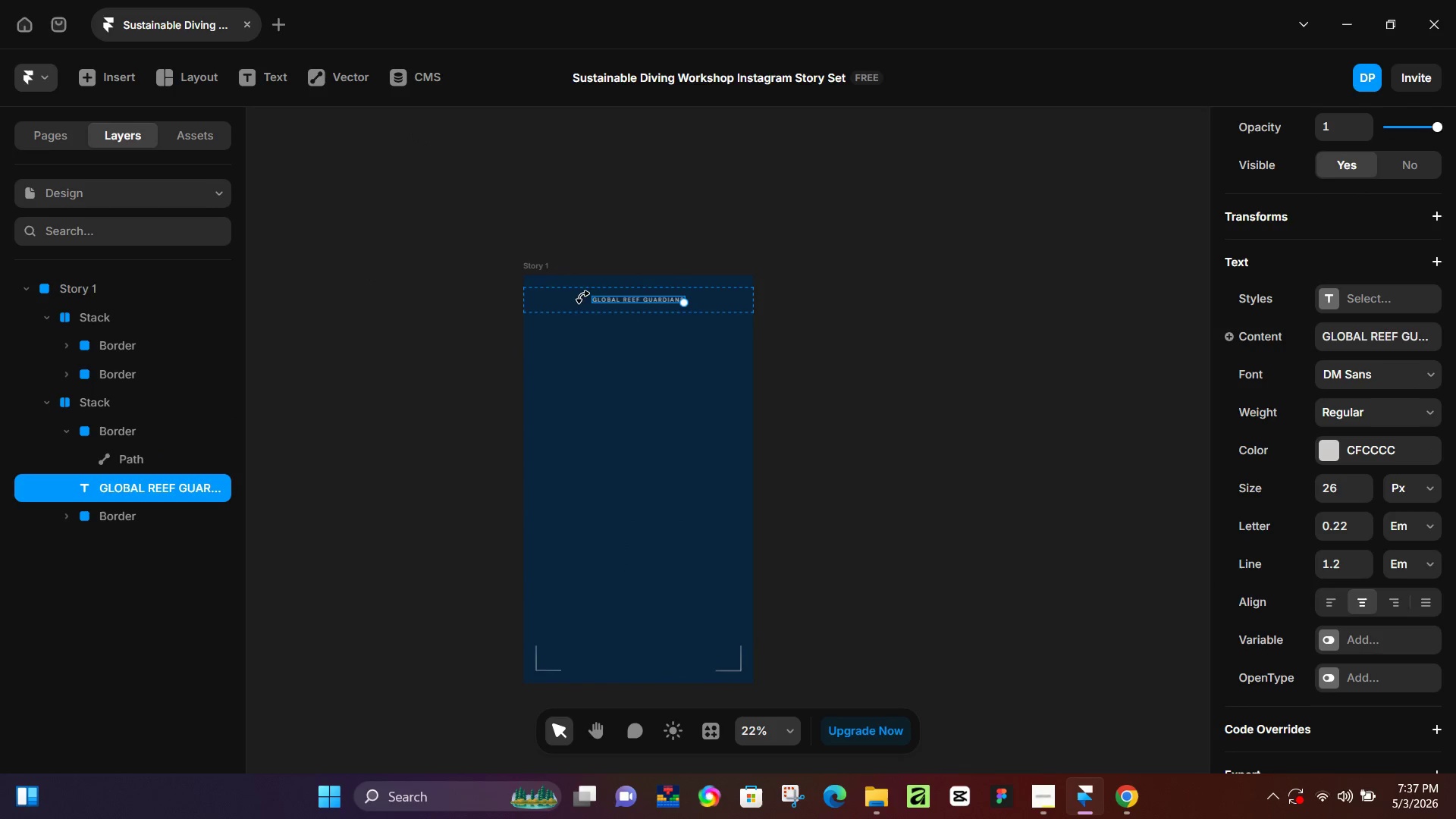 
key(Control+ControlLeft)
 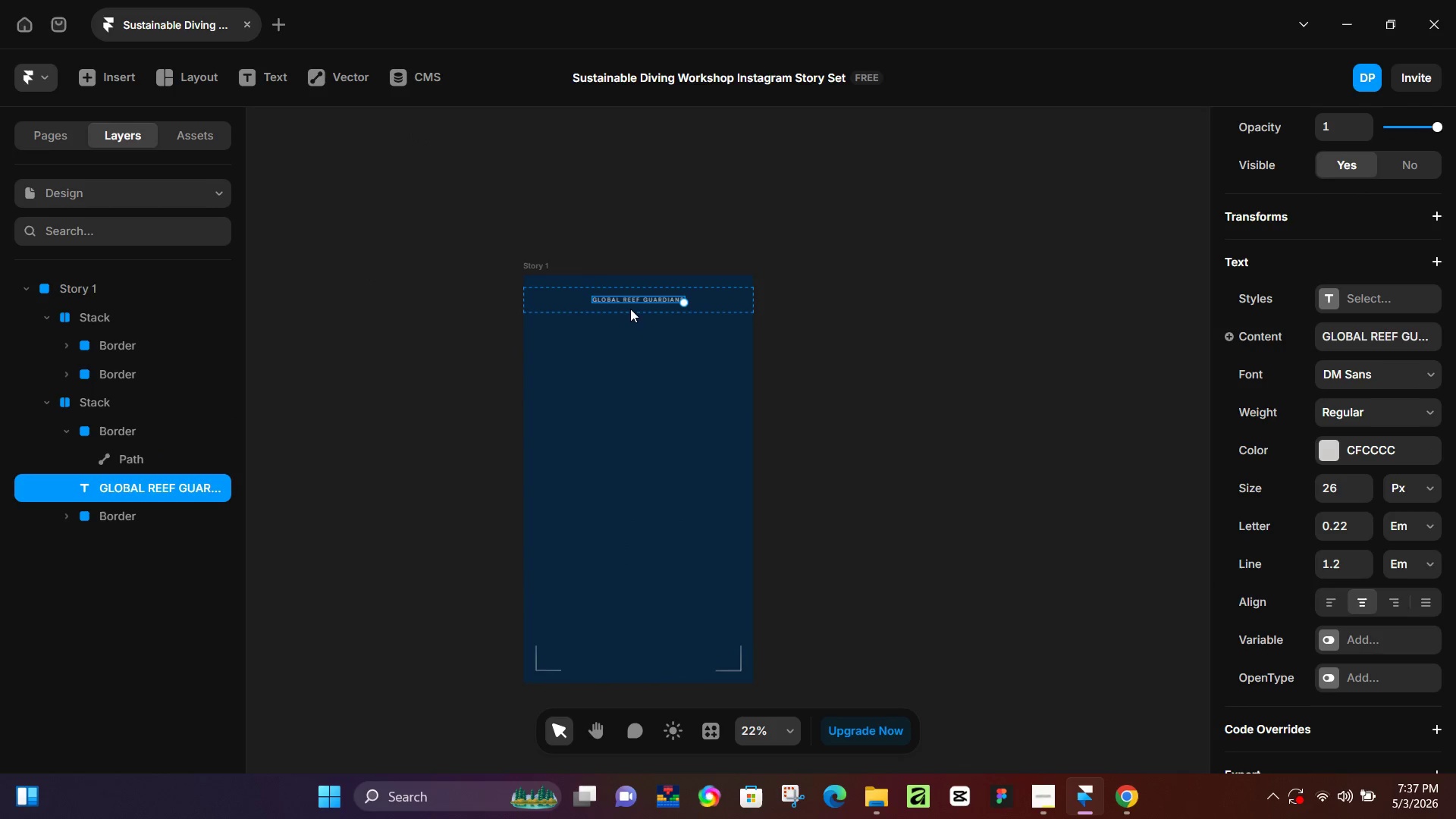 
key(Control+Z)
 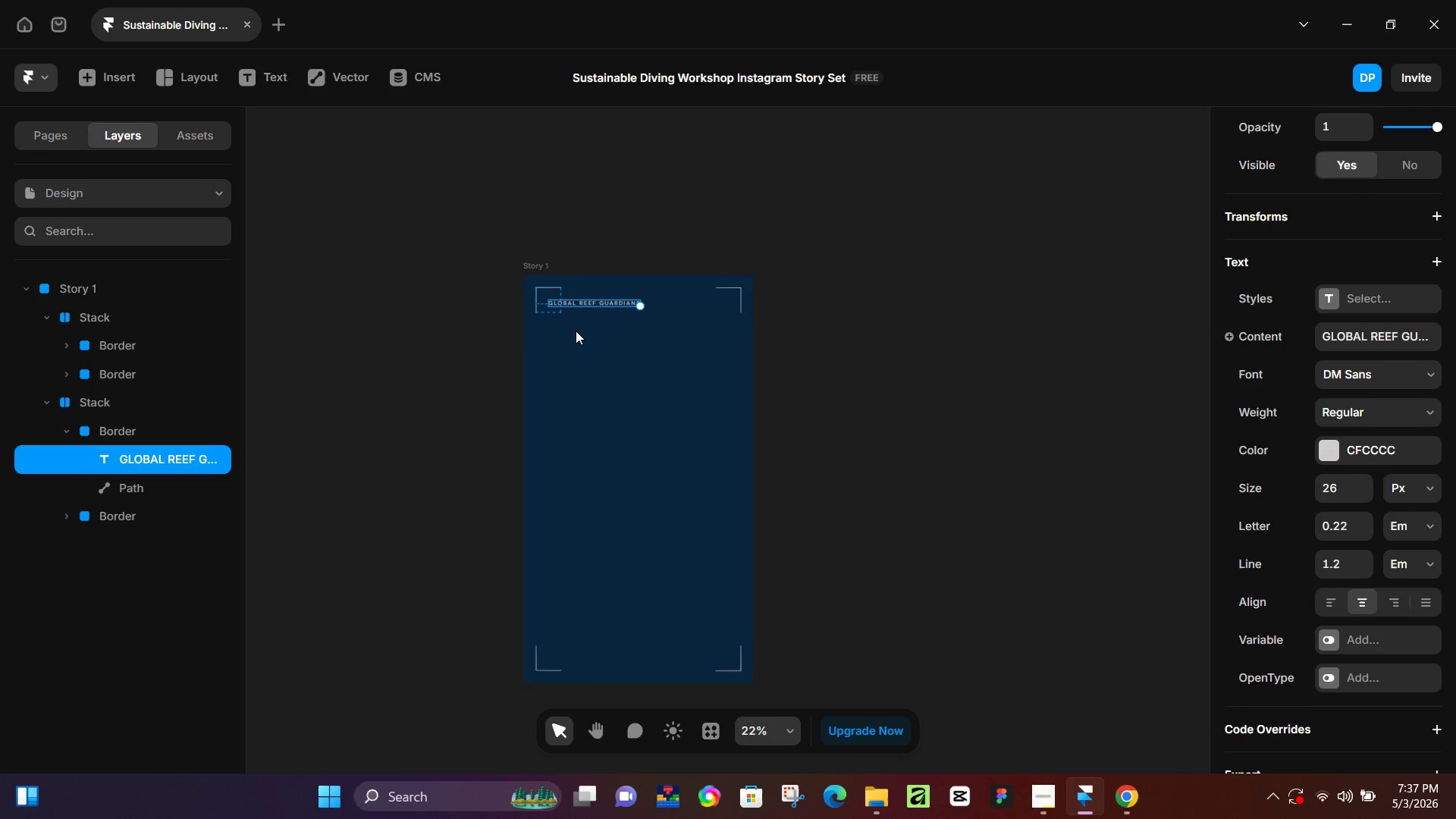 
hold_key(key=ControlLeft, duration=0.72)
scroll: coordinate [1357, 271], scroll_direction: up, amount: 17.0
 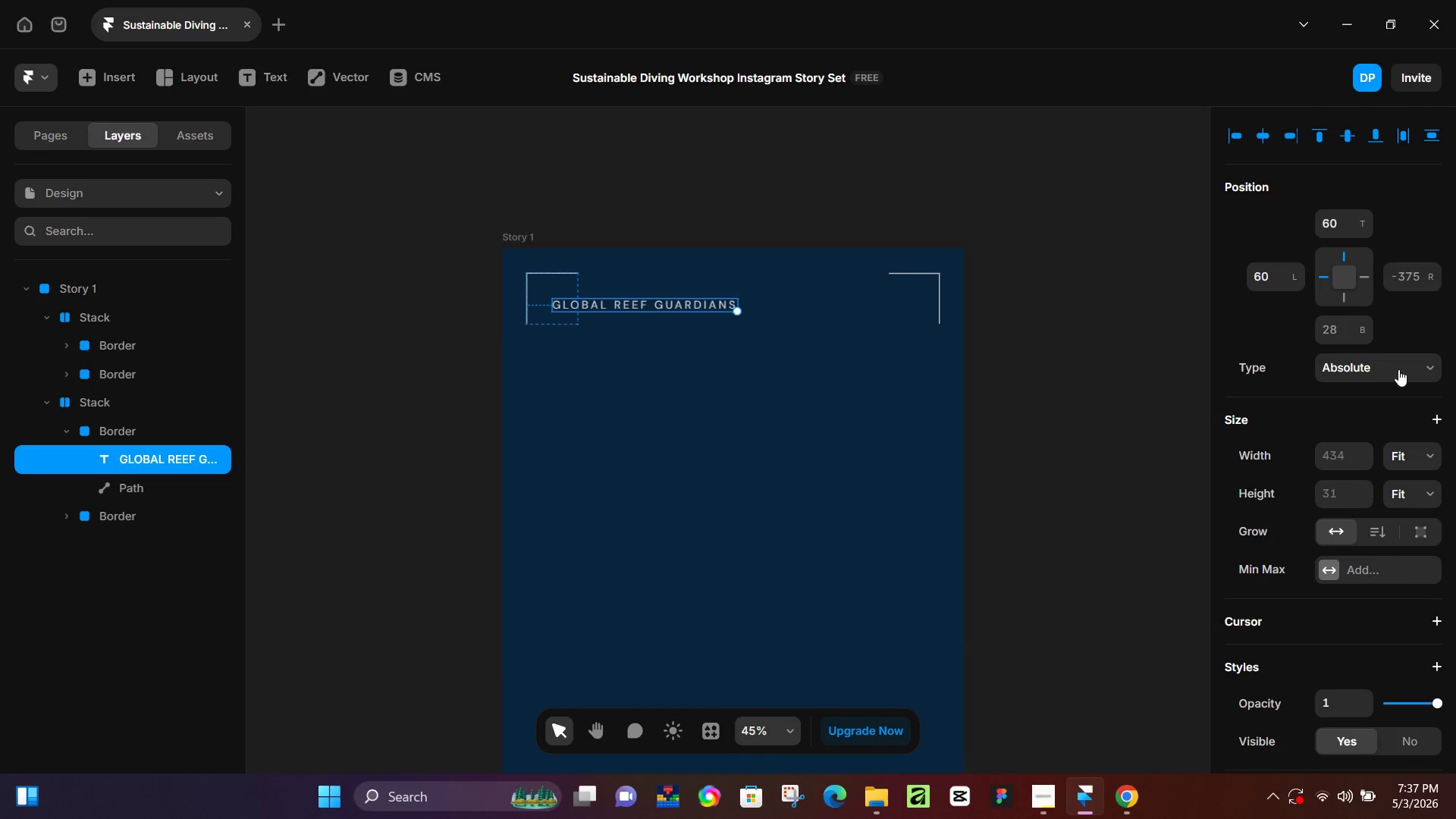 
left_click([1398, 369])
 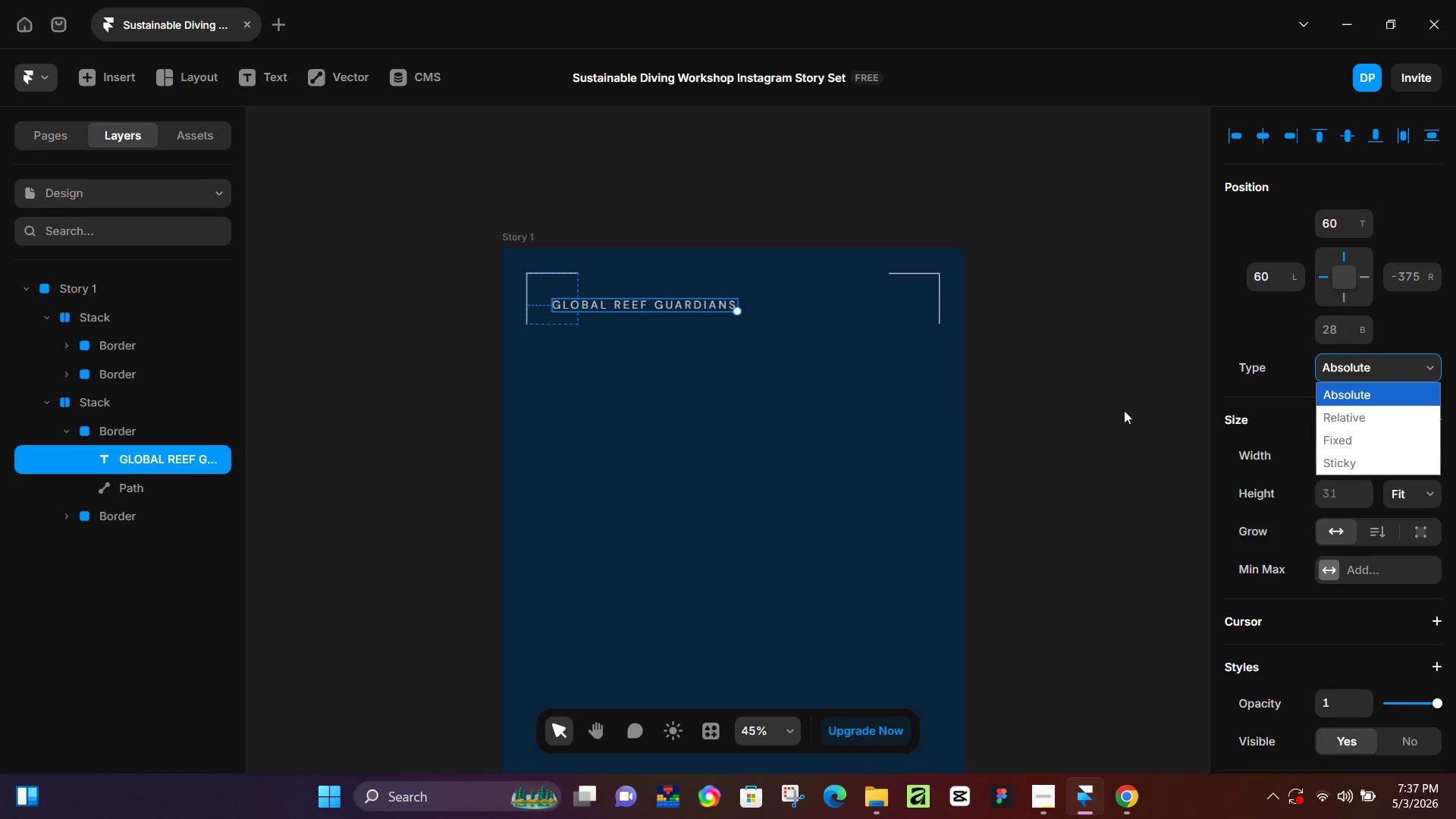 
left_click([1119, 411])
 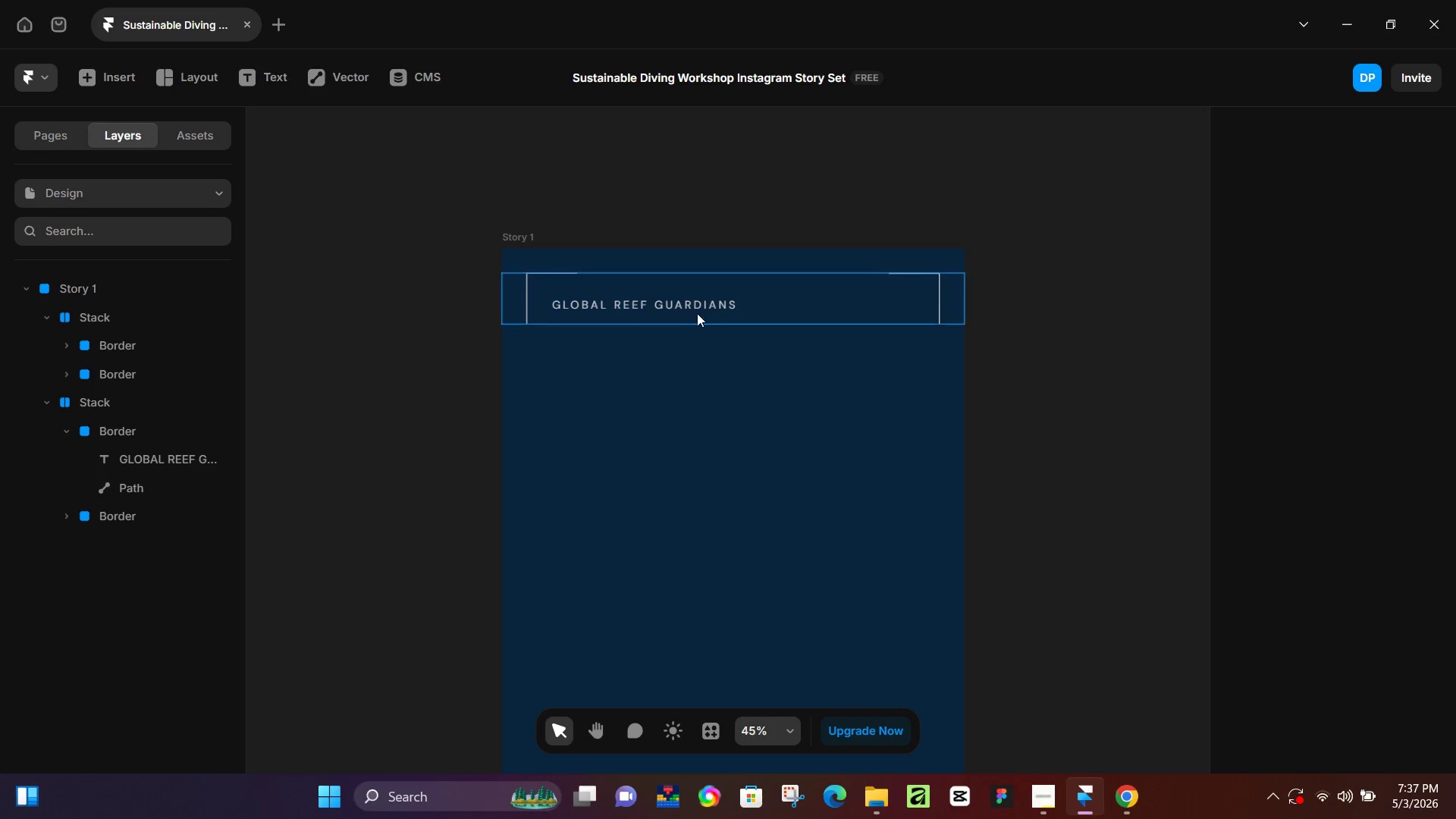 
left_click([693, 305])
 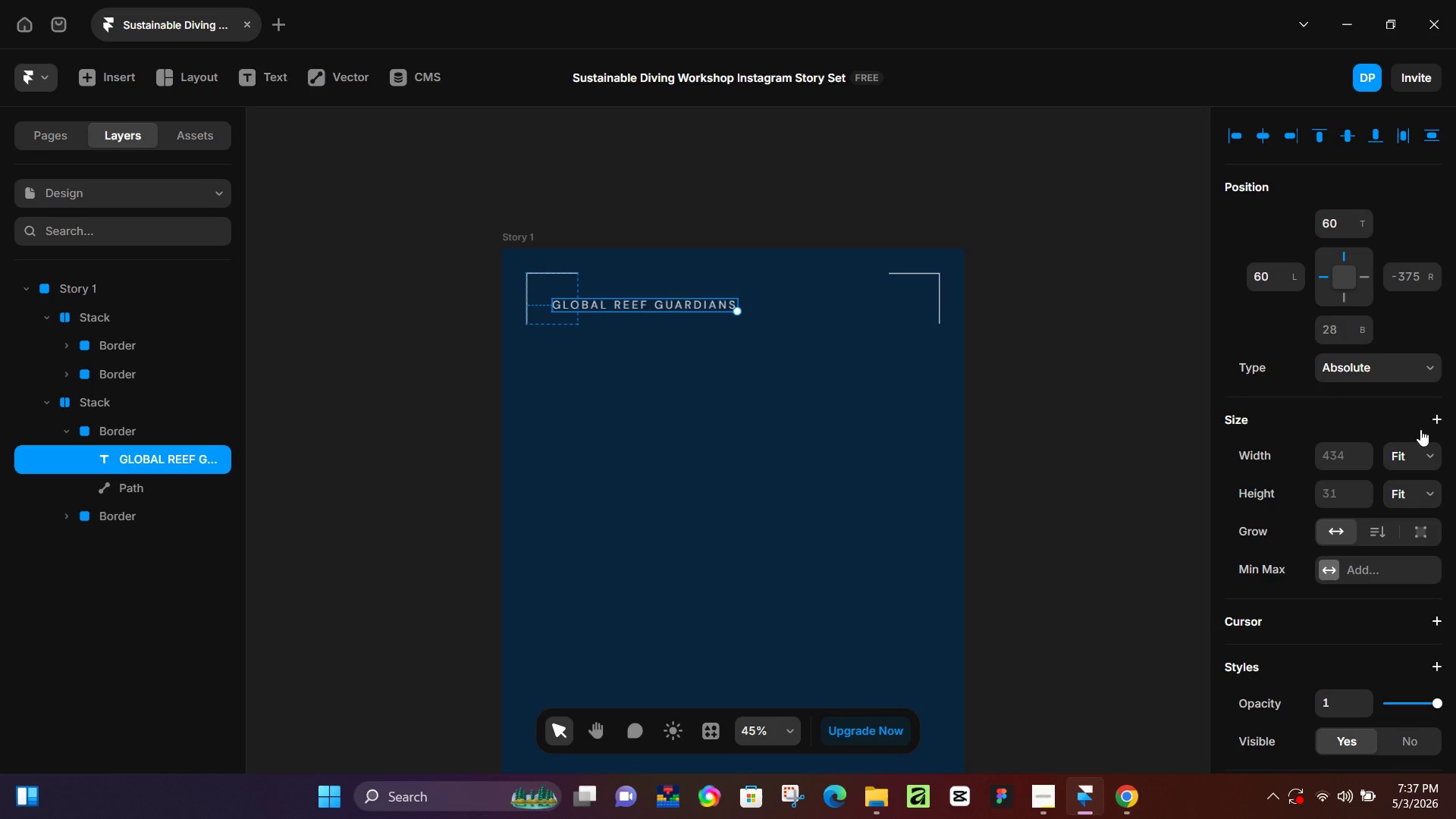 
hold_key(key=ArrowLeft, duration=1.08)
 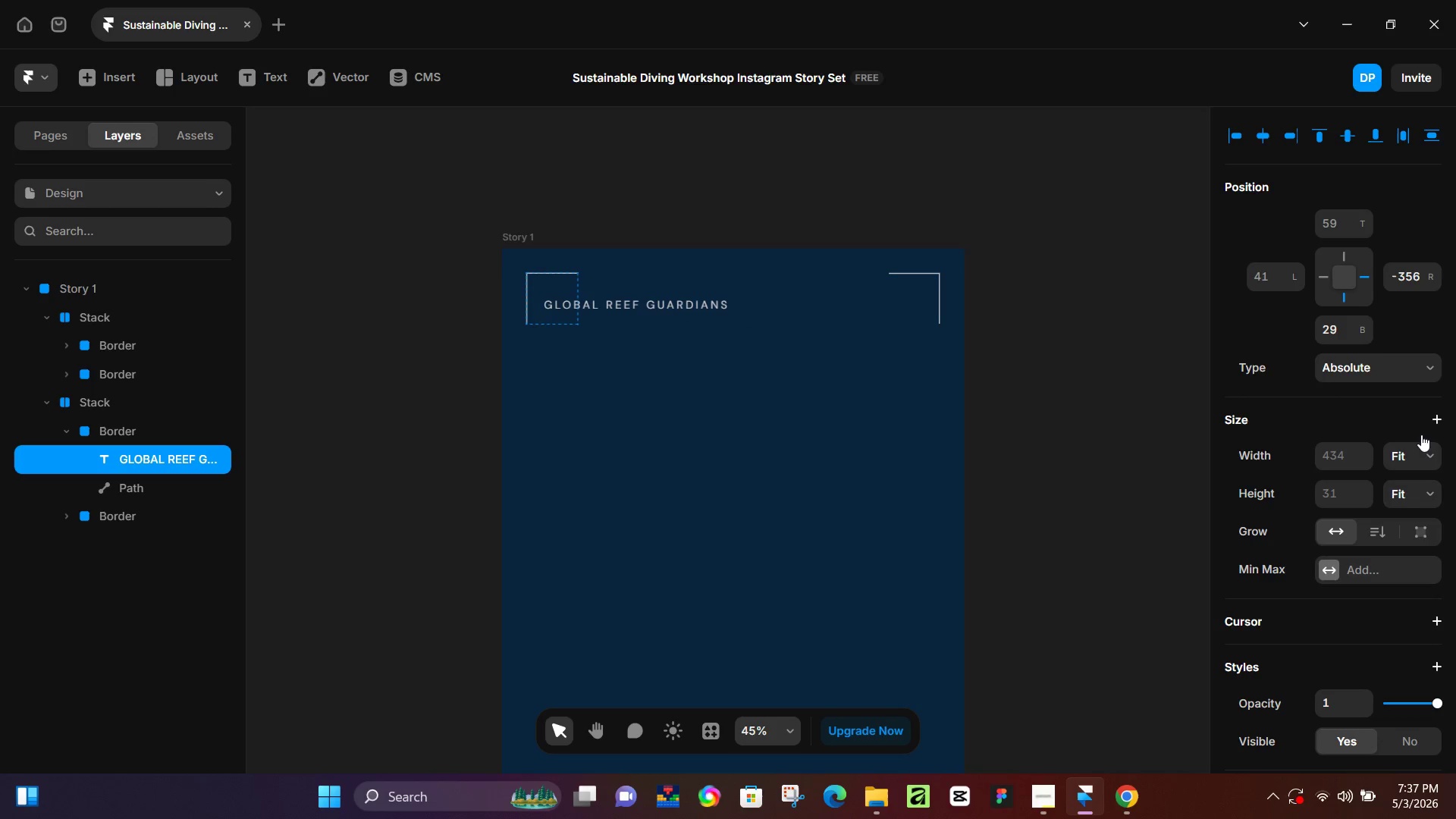 
hold_key(key=ArrowUp, duration=1.38)
 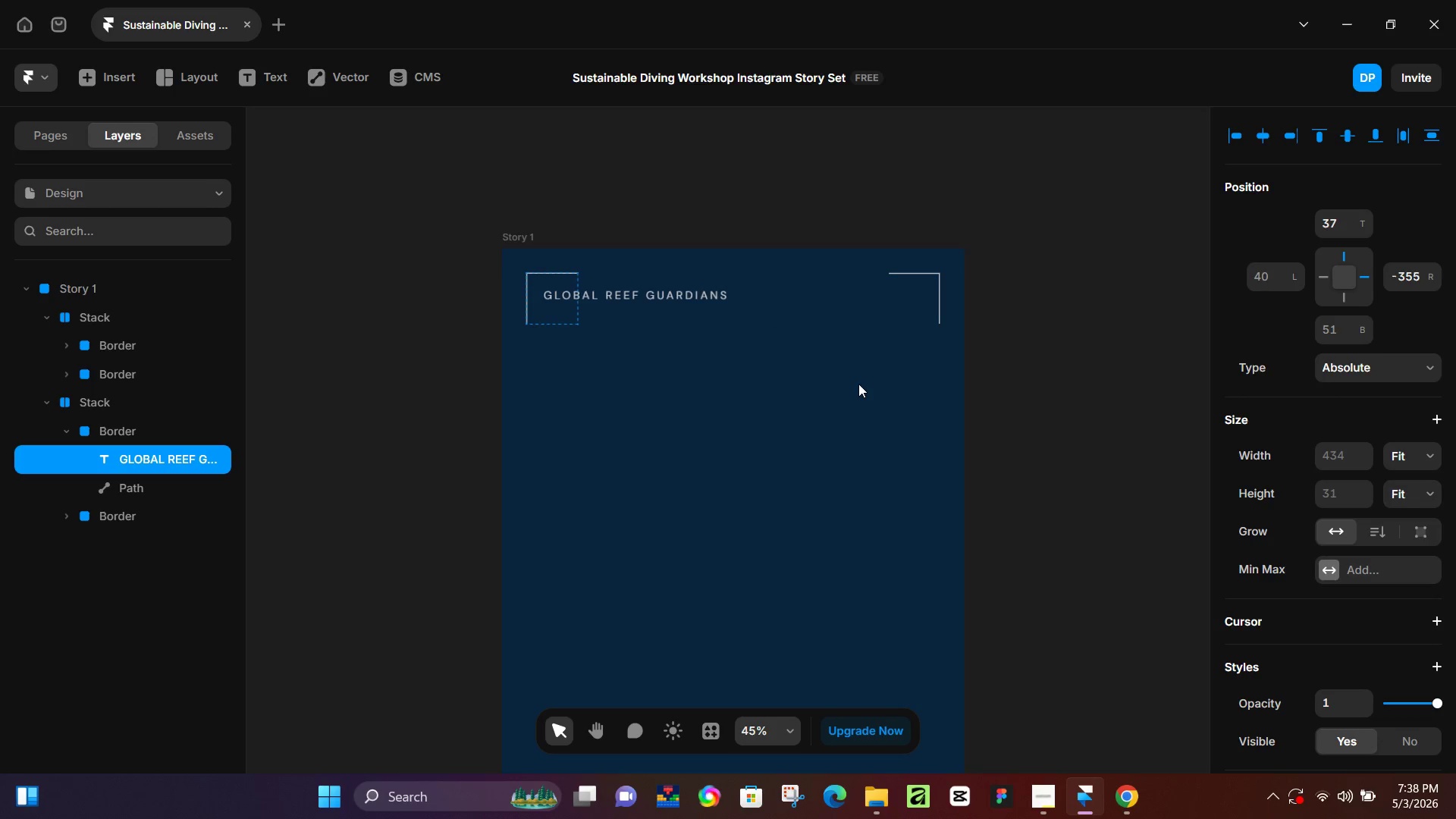 
hold_key(key=ArrowLeft, duration=0.75)
 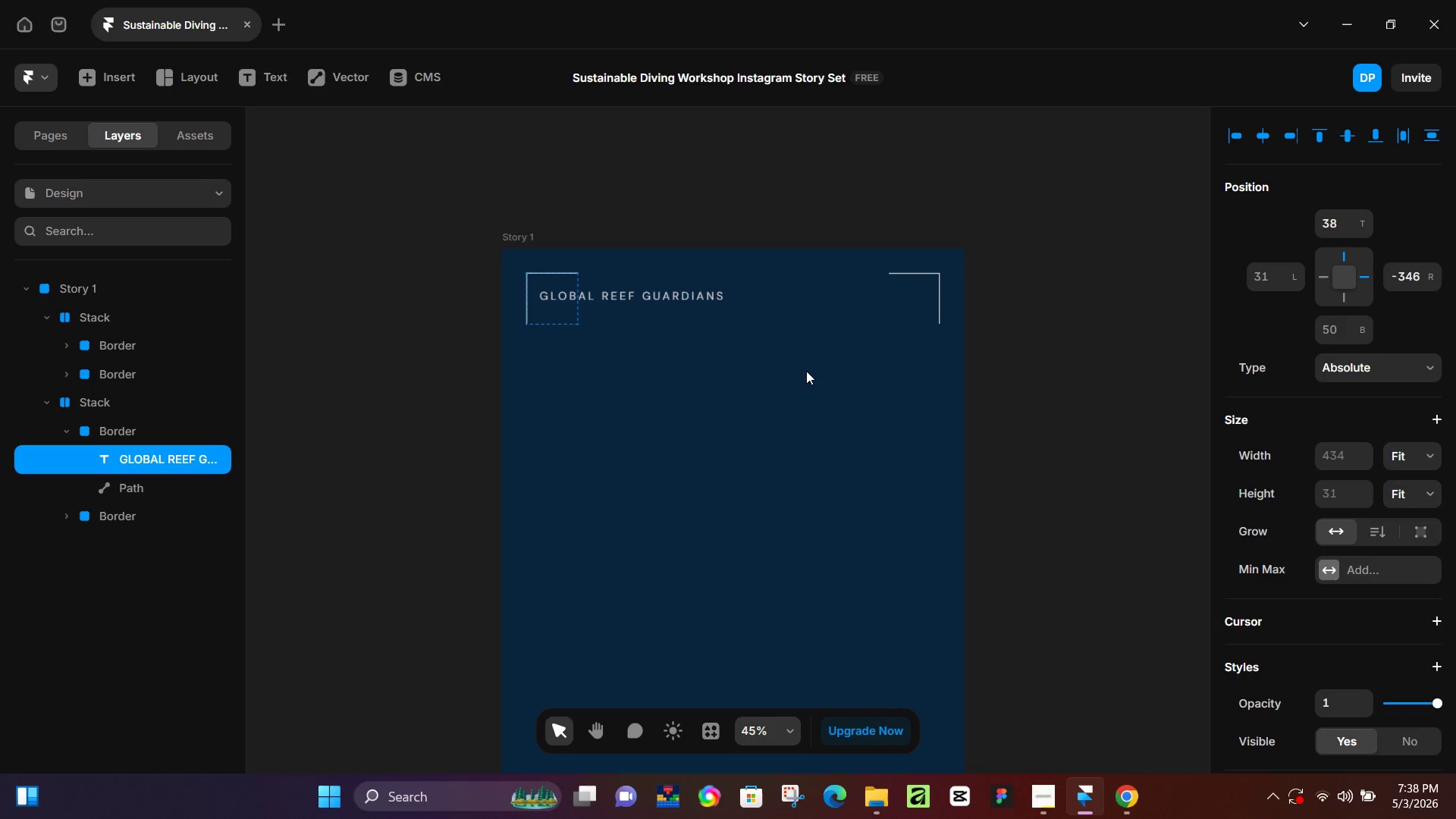 
key(ArrowDown)
 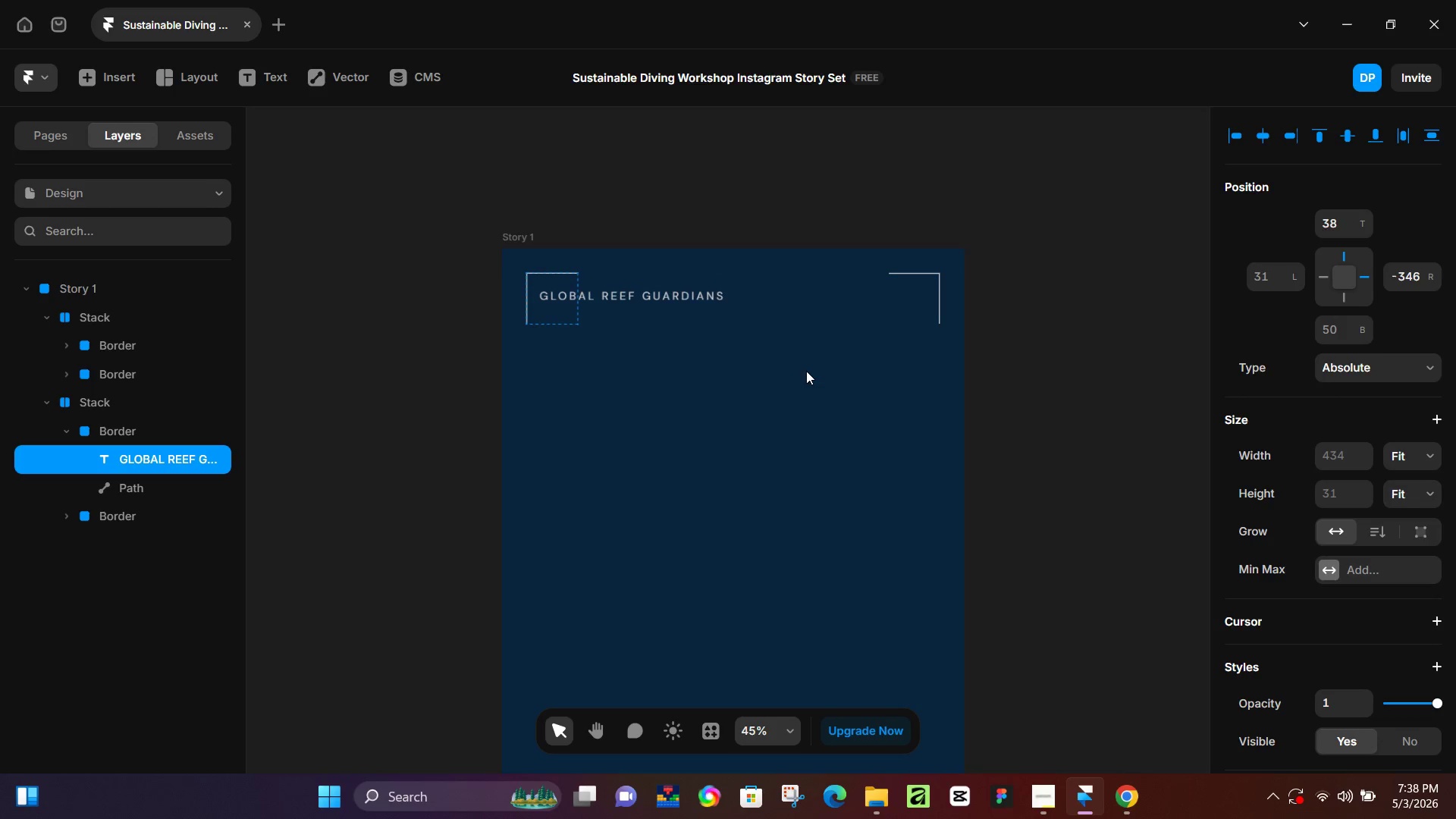 
key(ArrowDown)
 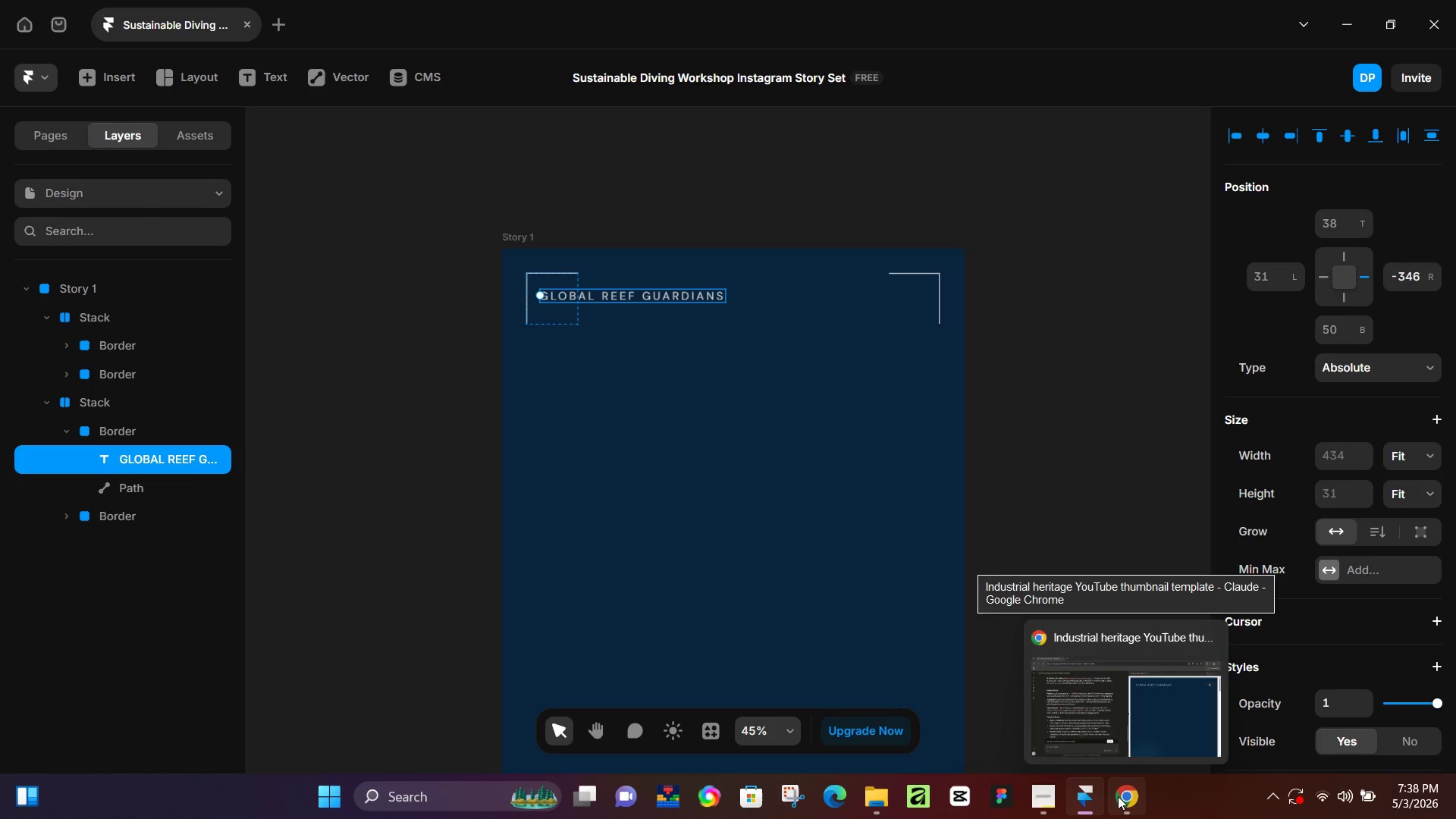 
left_click([1117, 797])
 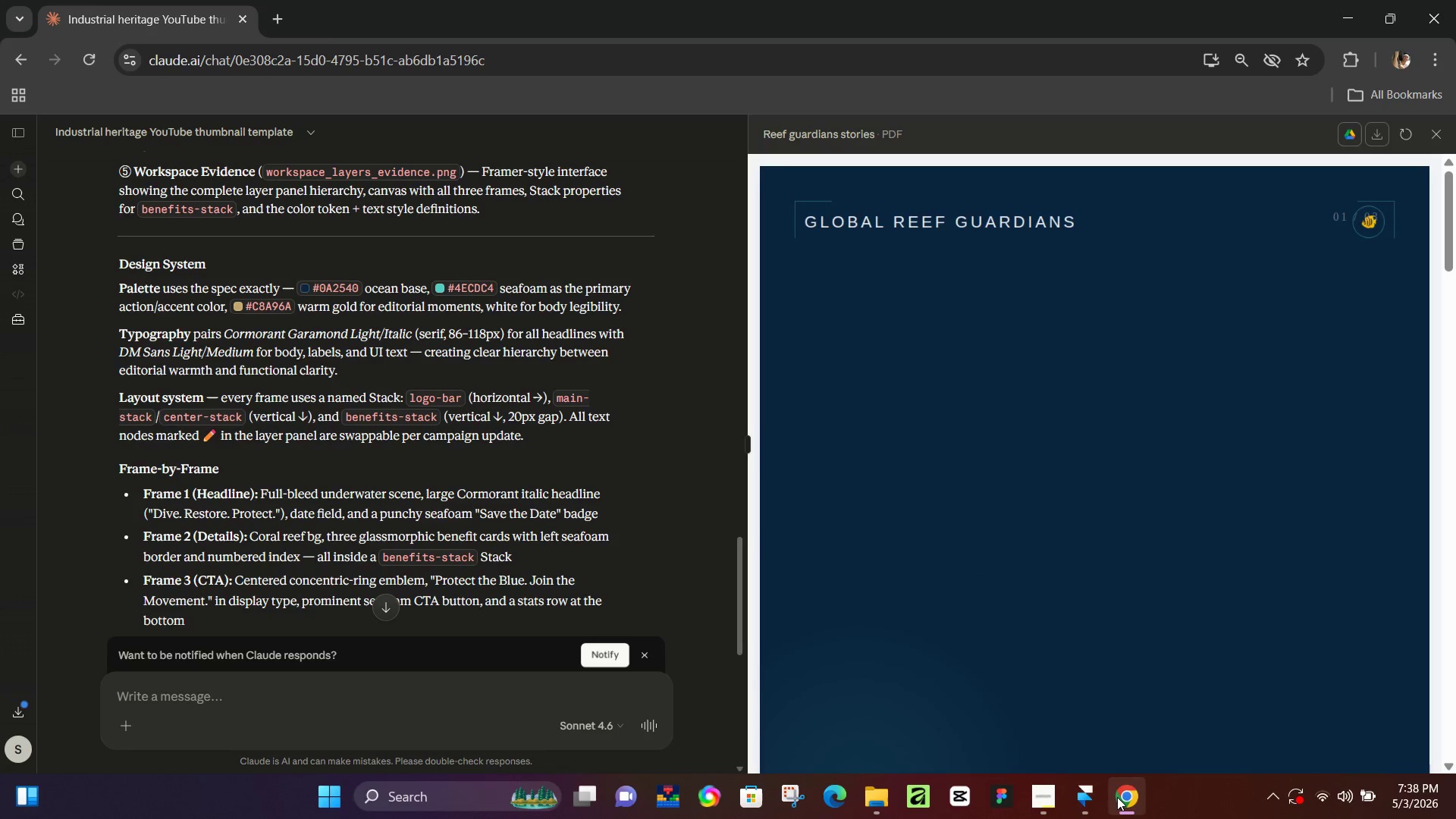 
left_click([1117, 797])
 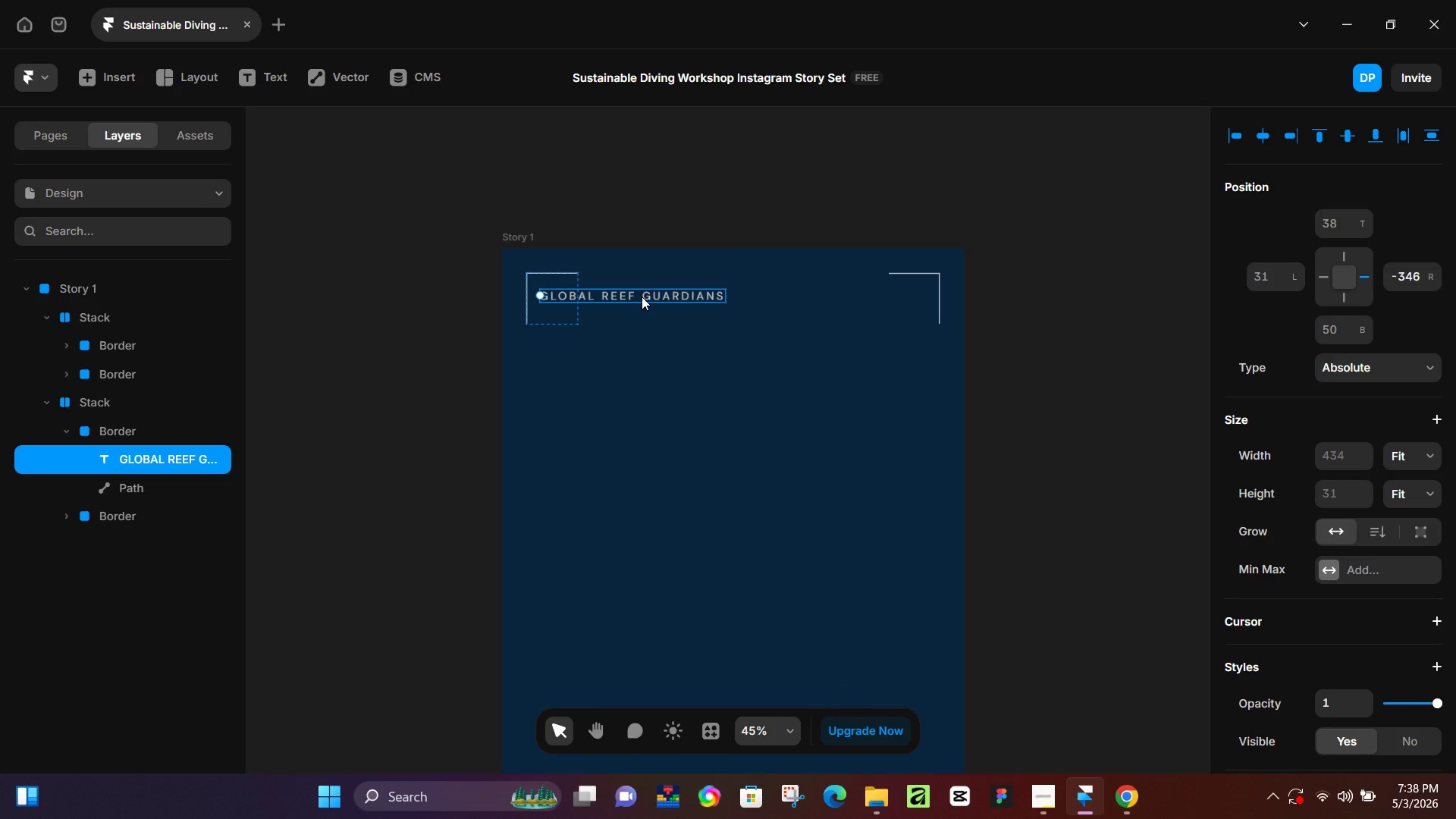 
scroll: coordinate [714, 414], scroll_direction: down, amount: 12.0
 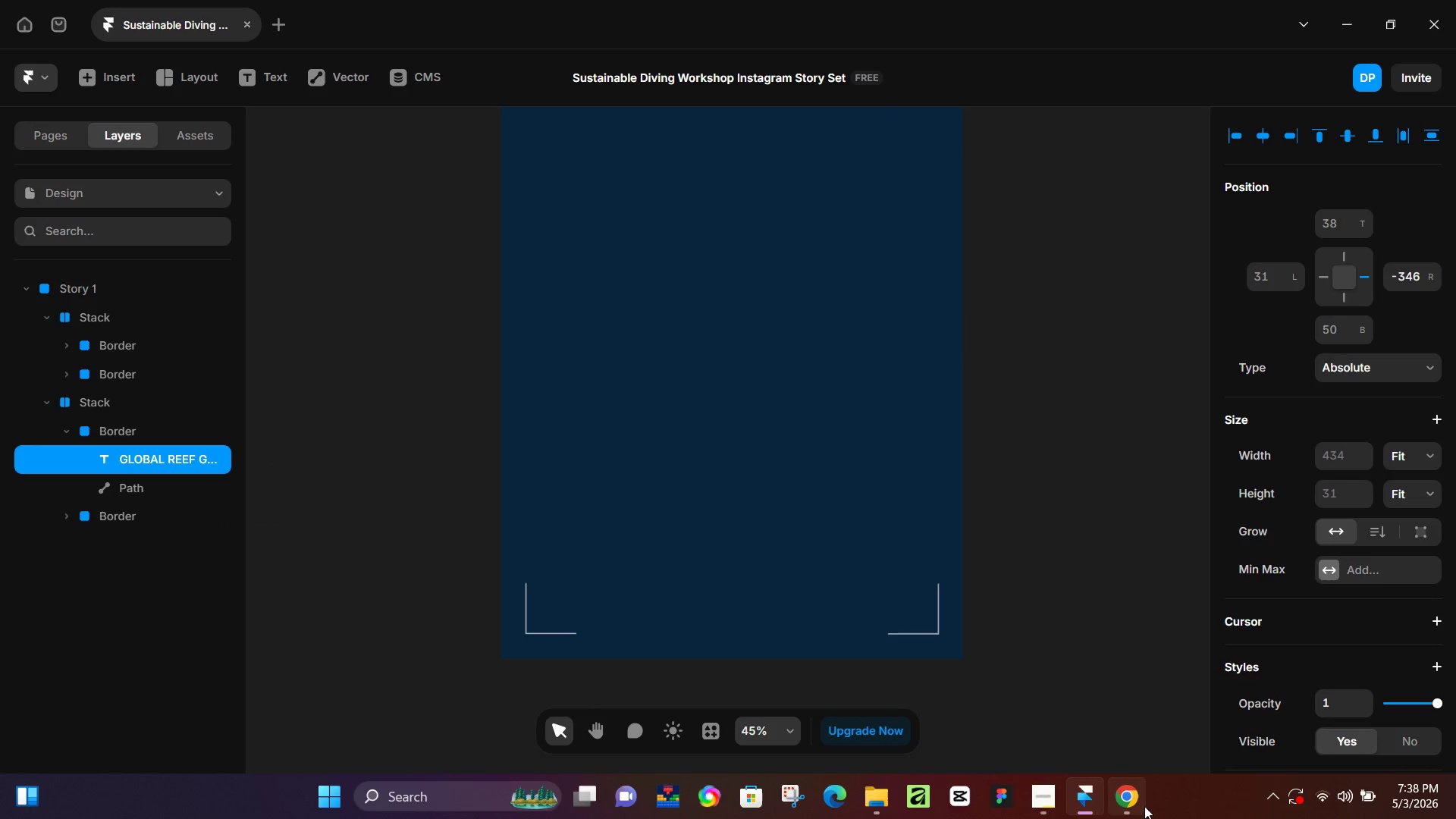 
left_click([1136, 804])
 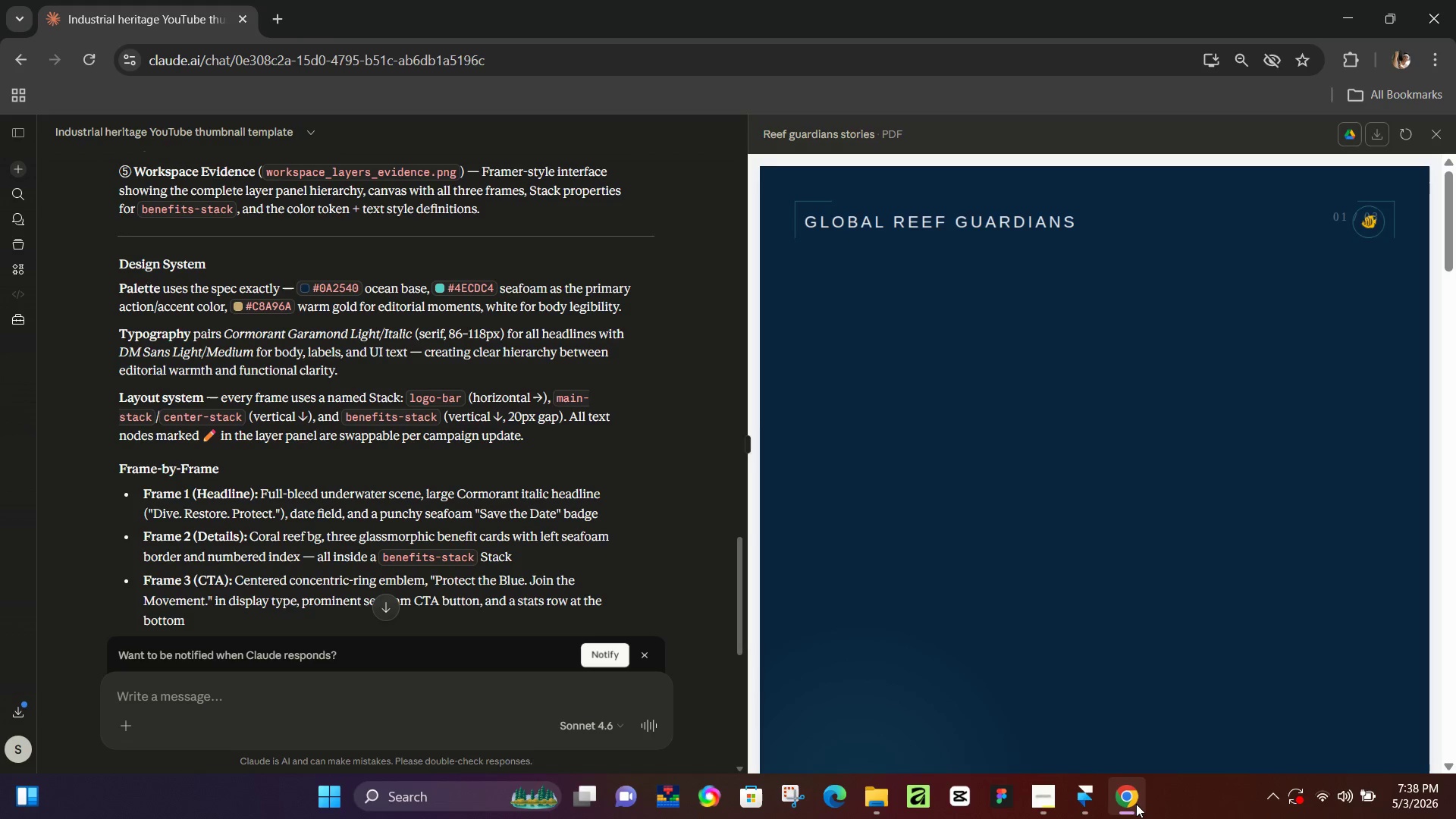 
left_click([1136, 804])
 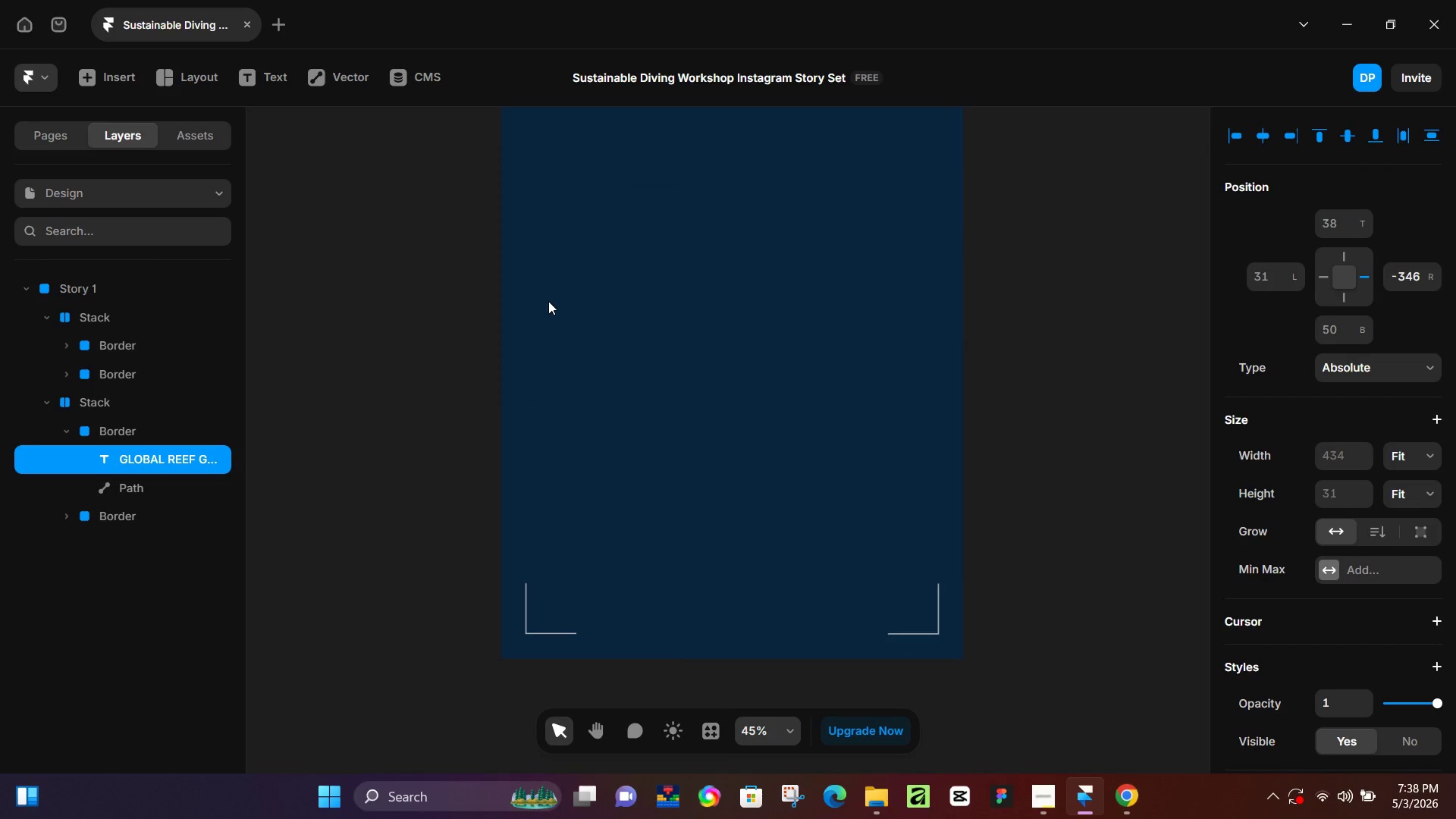 
scroll: coordinate [562, 296], scroll_direction: up, amount: 10.0
 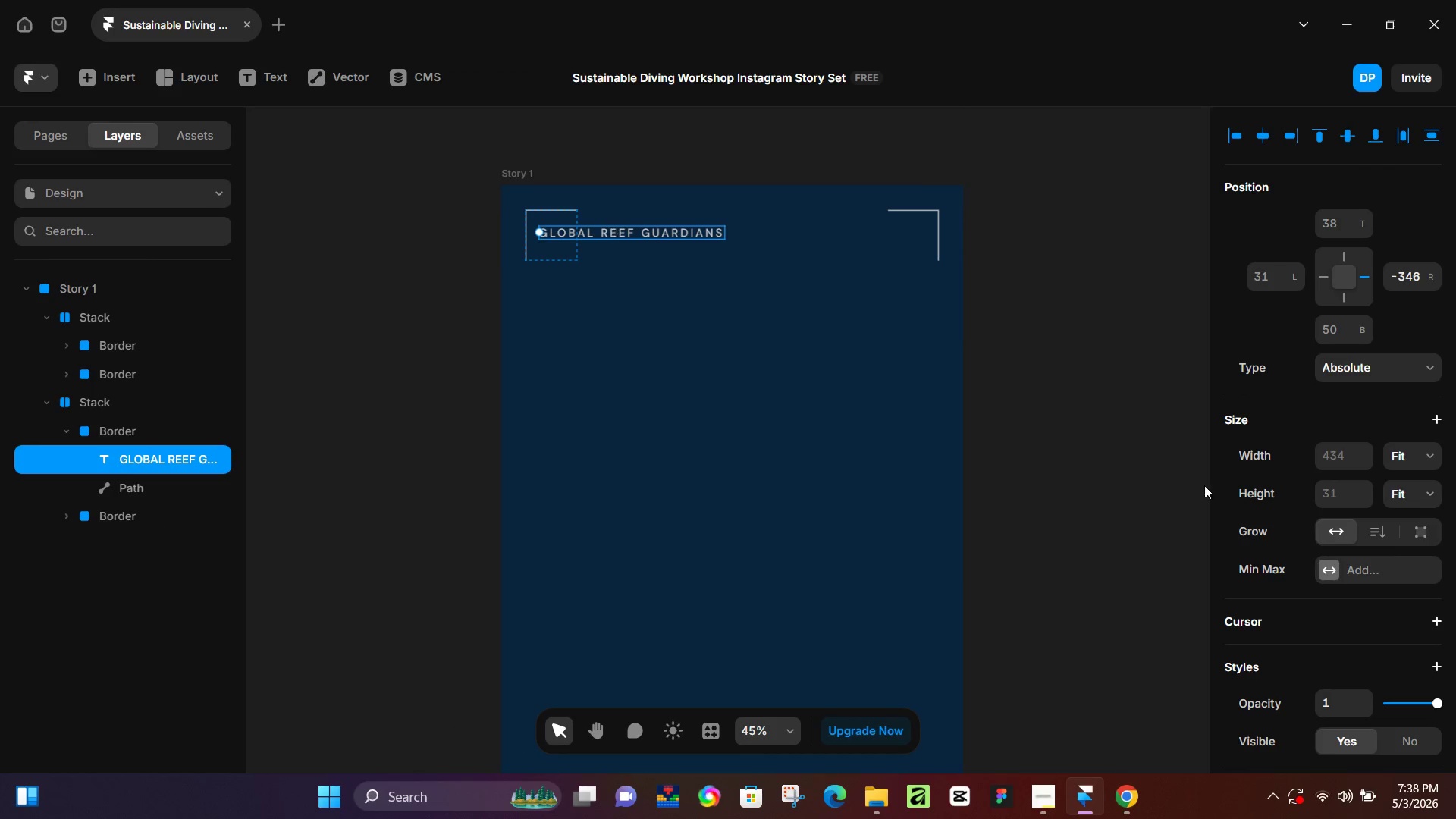 
scroll: coordinate [1338, 643], scroll_direction: down, amount: 4.0
 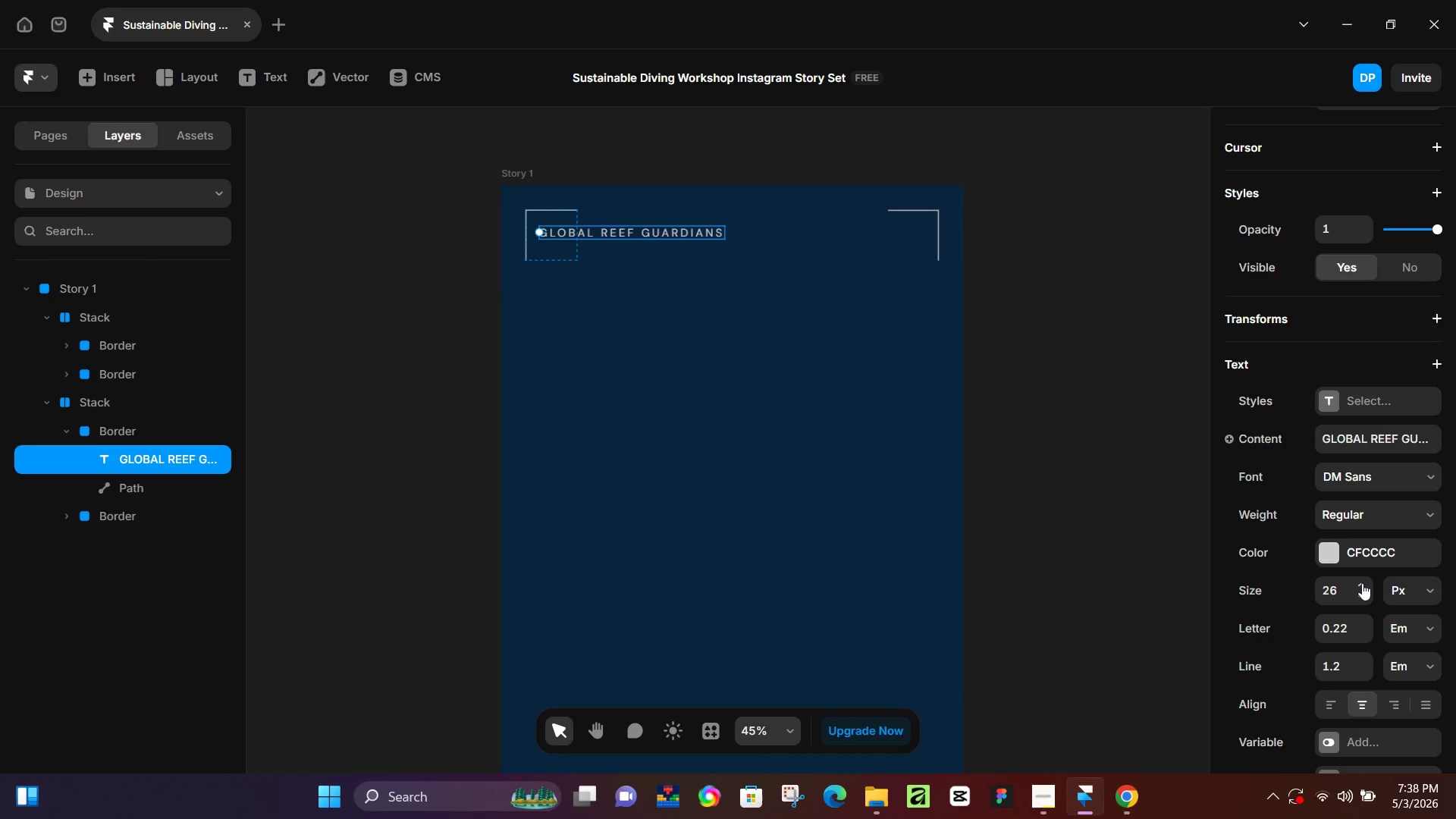 
double_click([1362, 583])
 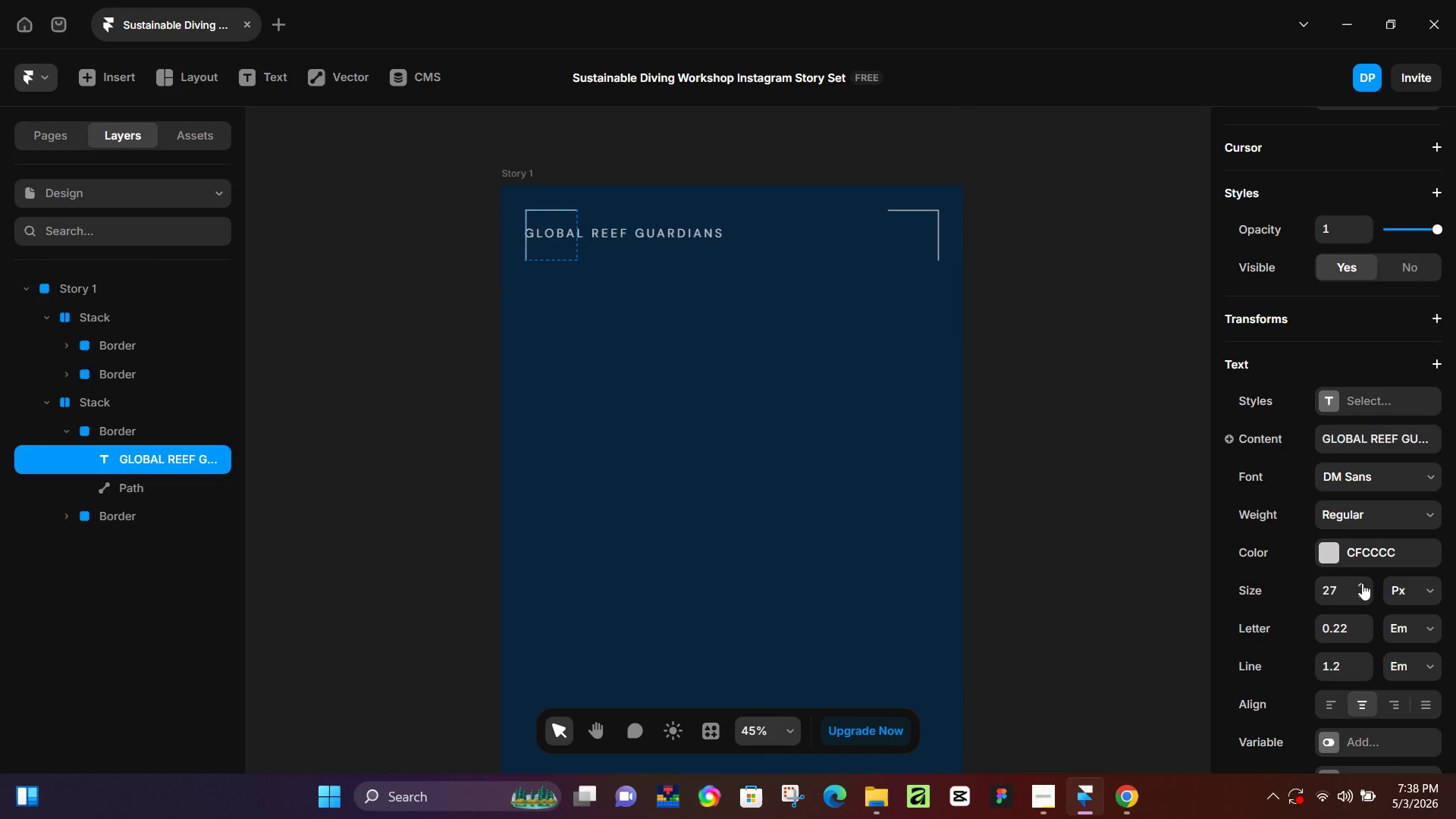 
triple_click([1362, 583])
 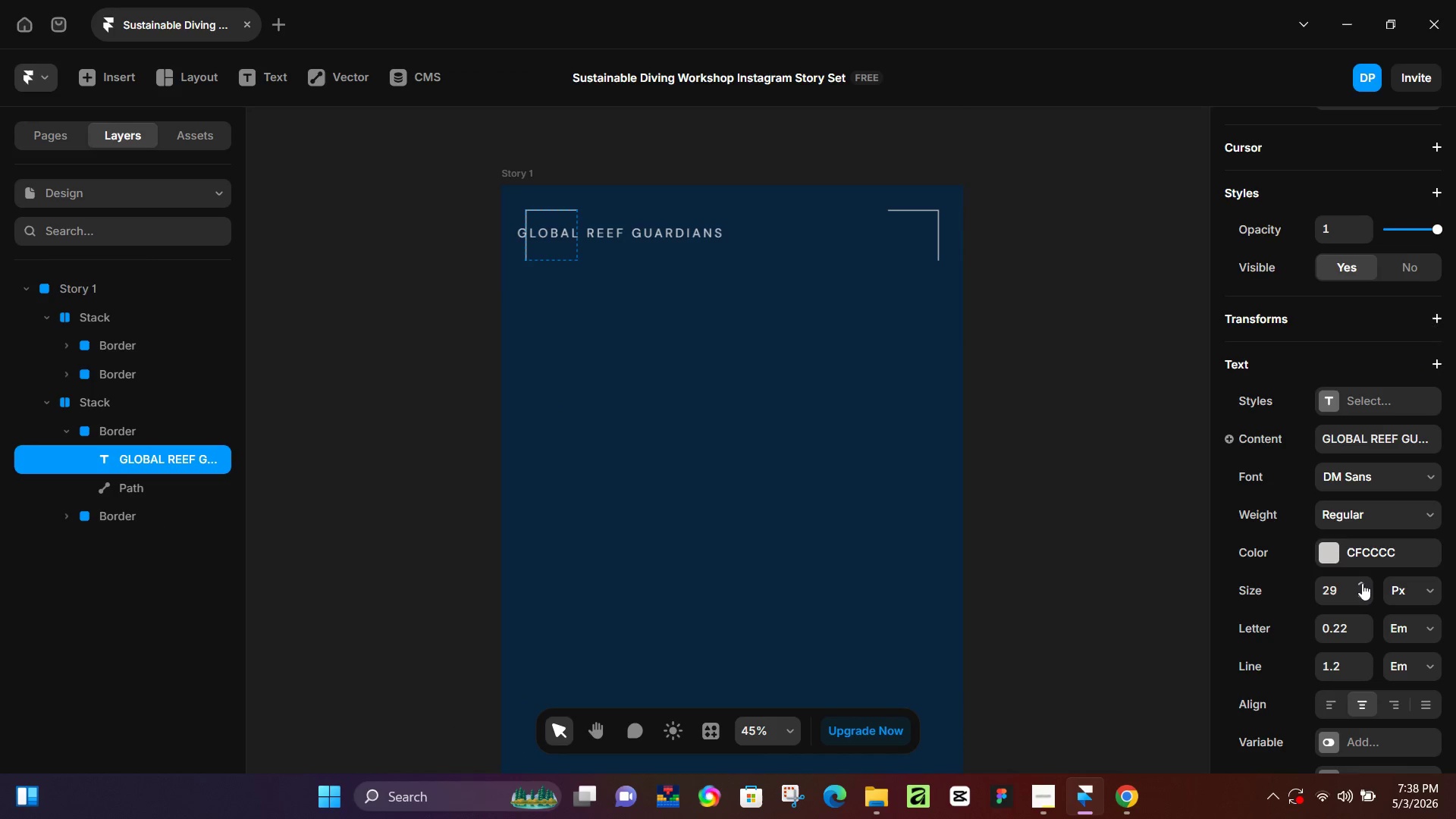 
triple_click([1362, 583])
 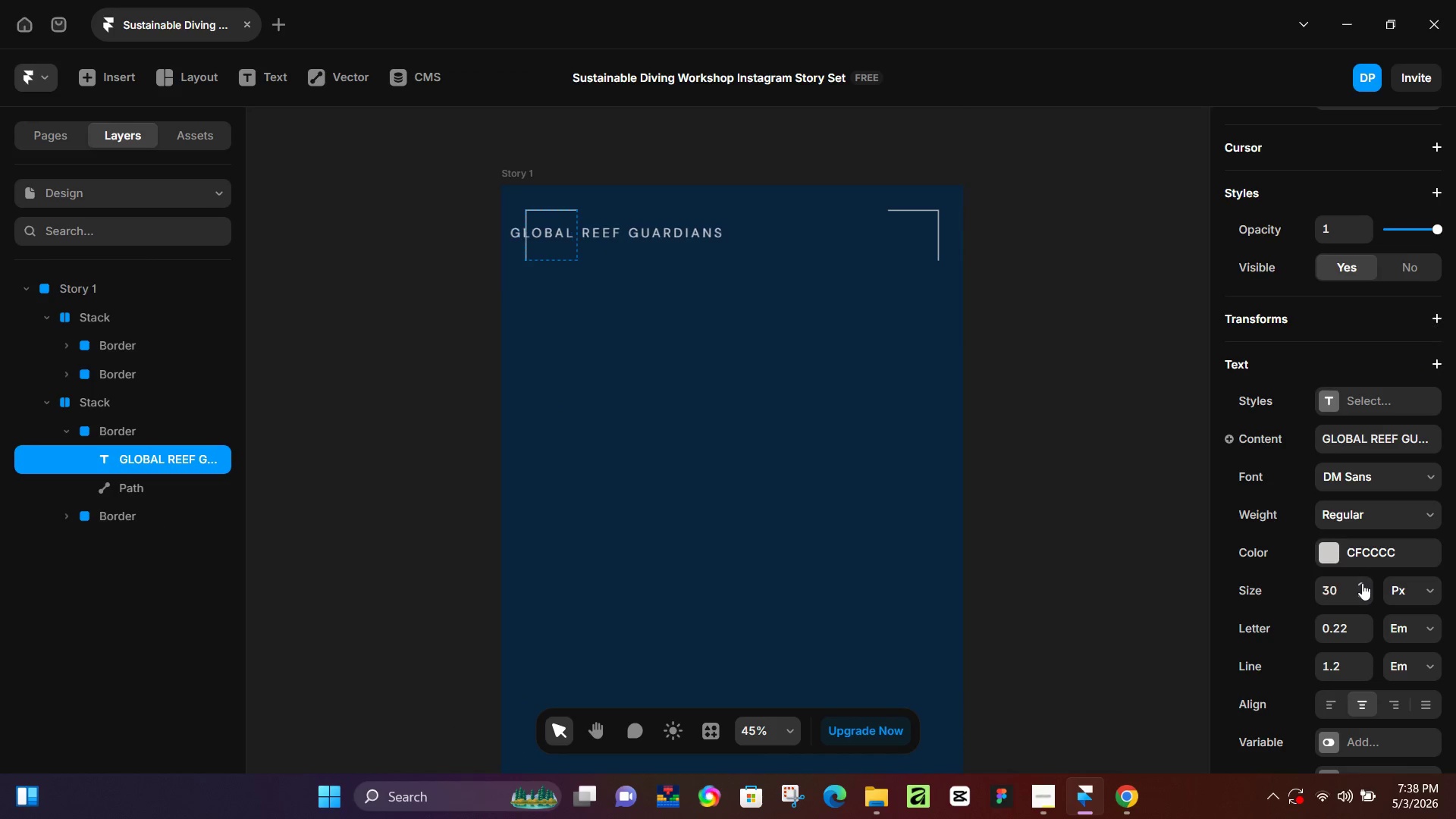 
triple_click([1362, 583])
 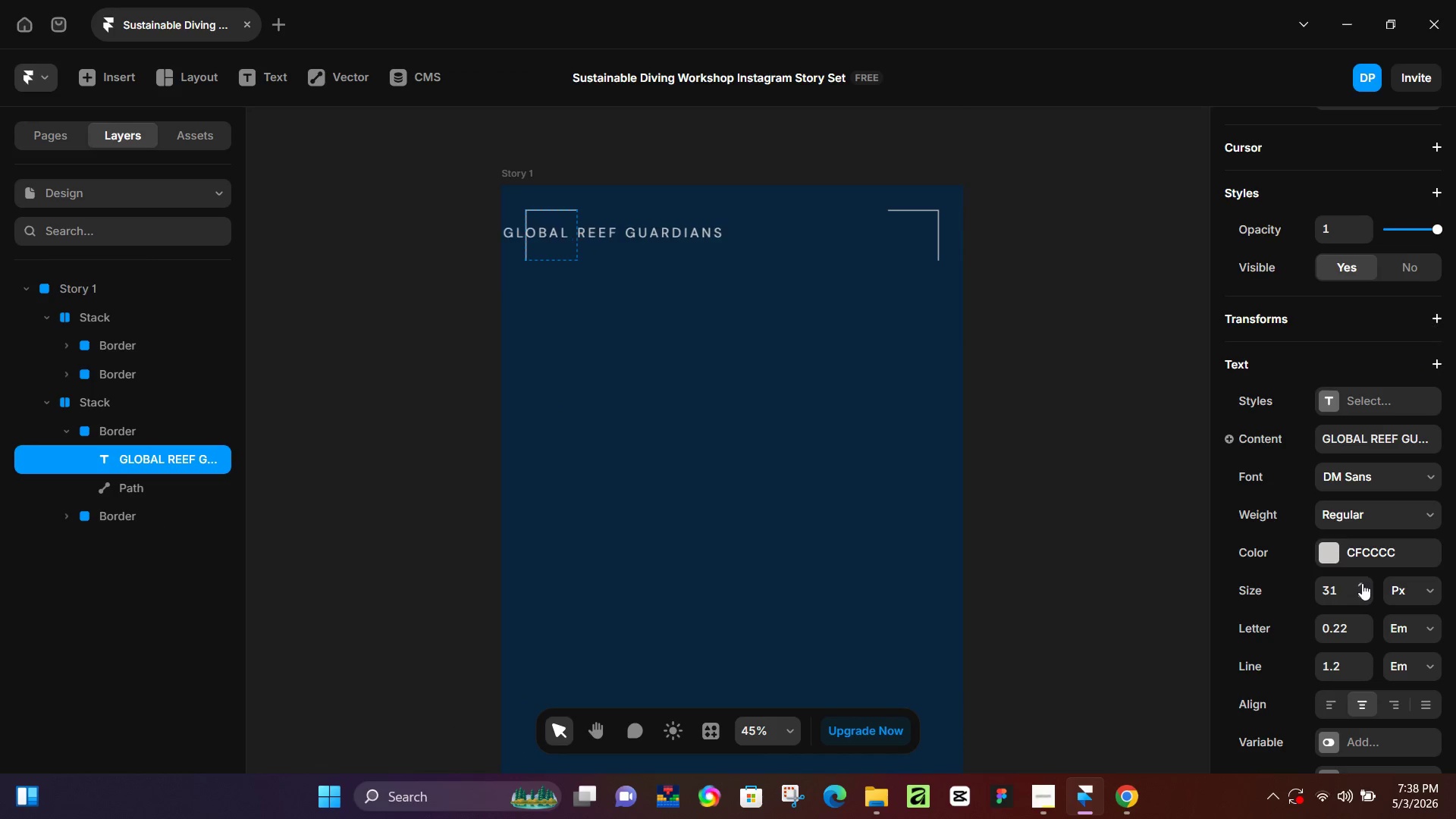 
triple_click([1362, 583])
 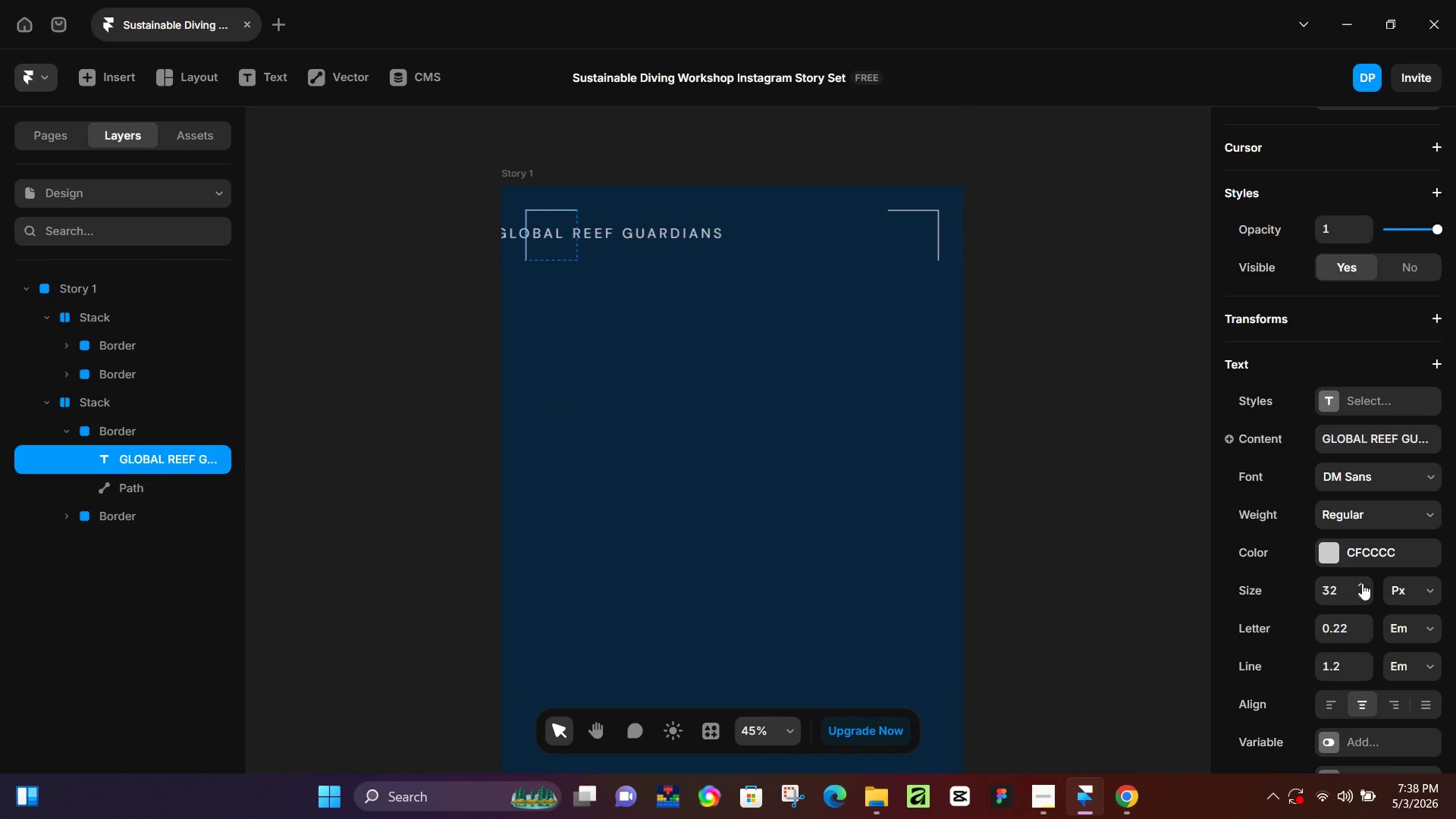 
triple_click([1362, 583])
 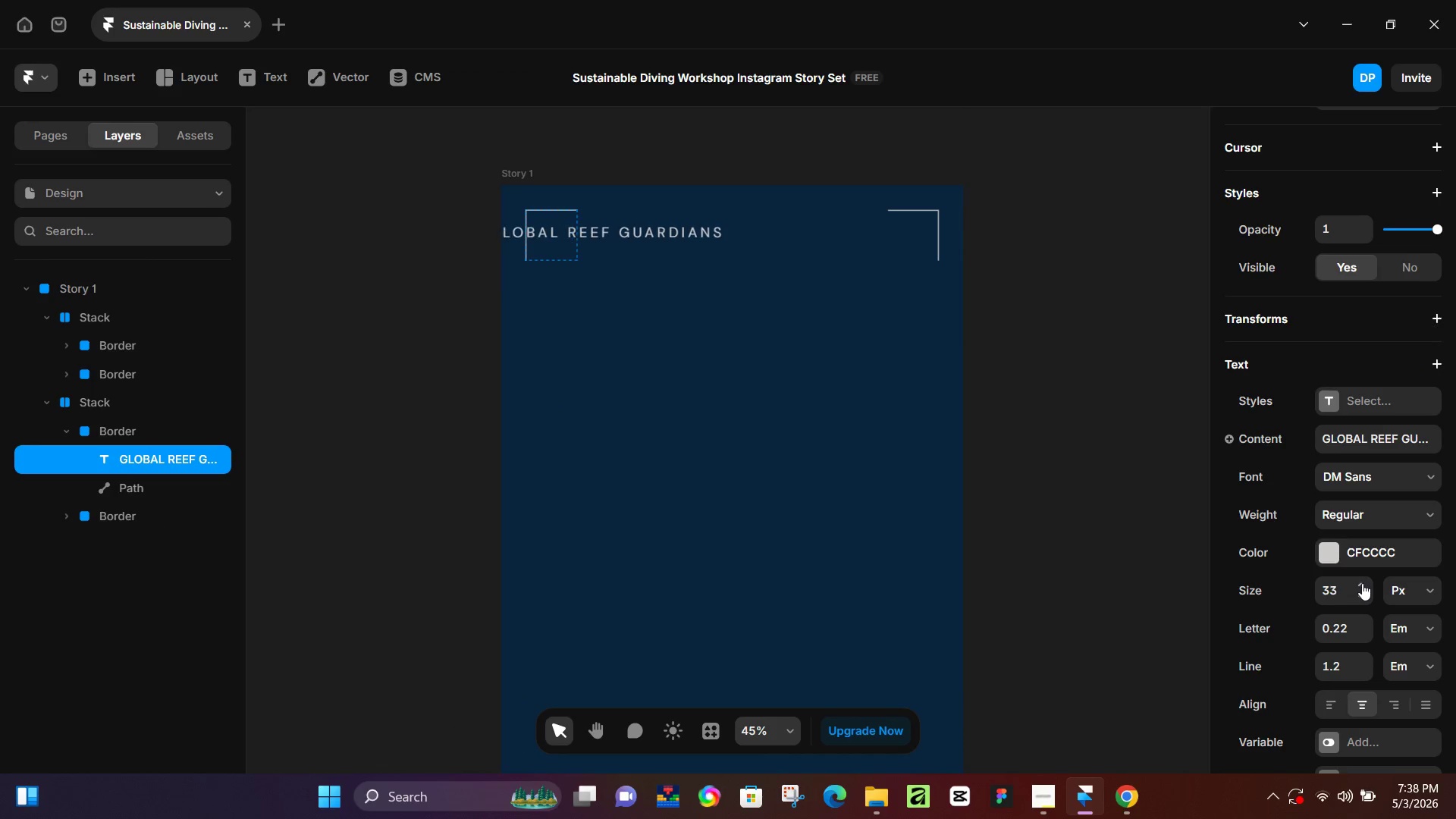 
triple_click([1362, 583])
 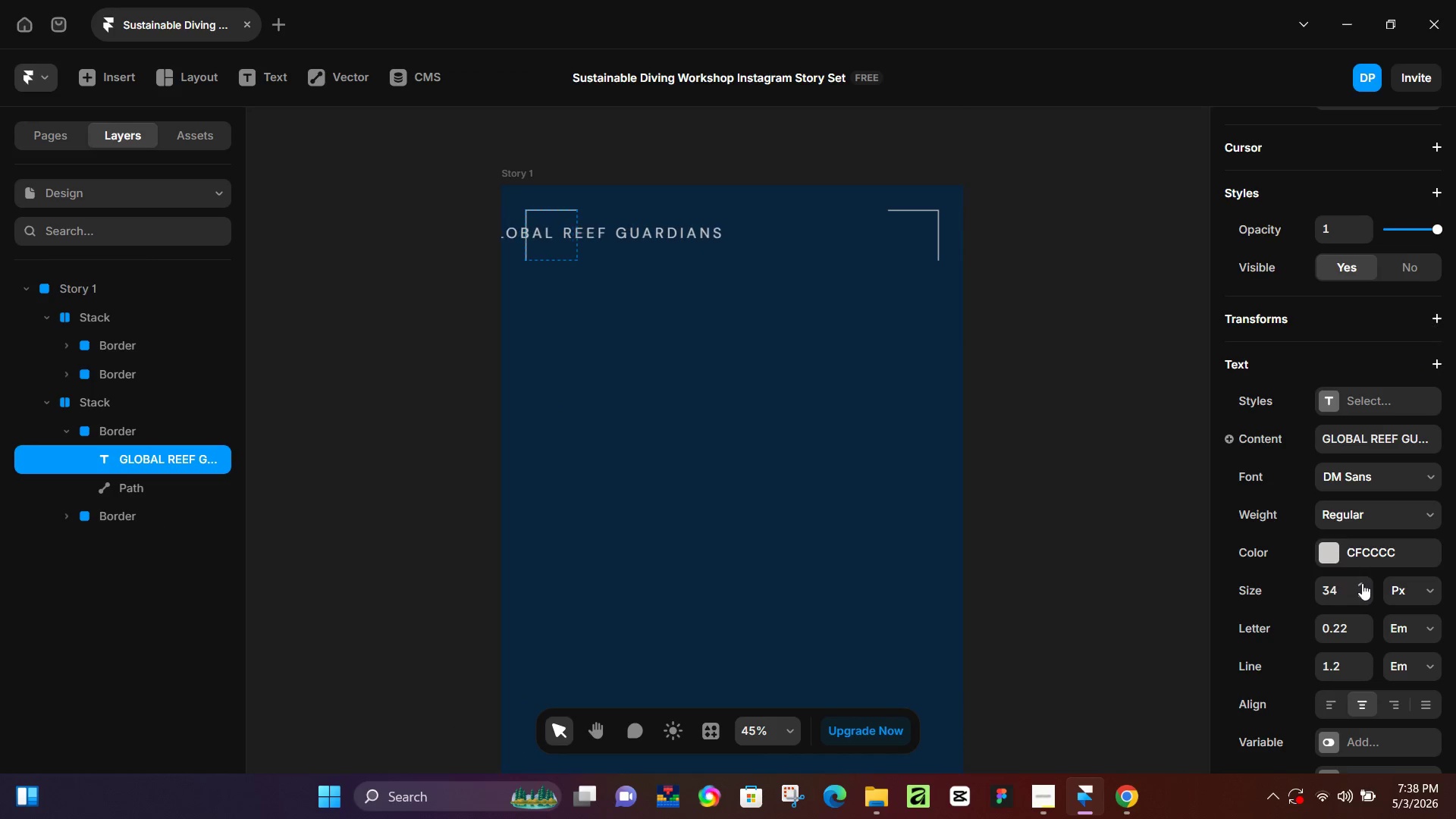 
triple_click([1362, 583])
 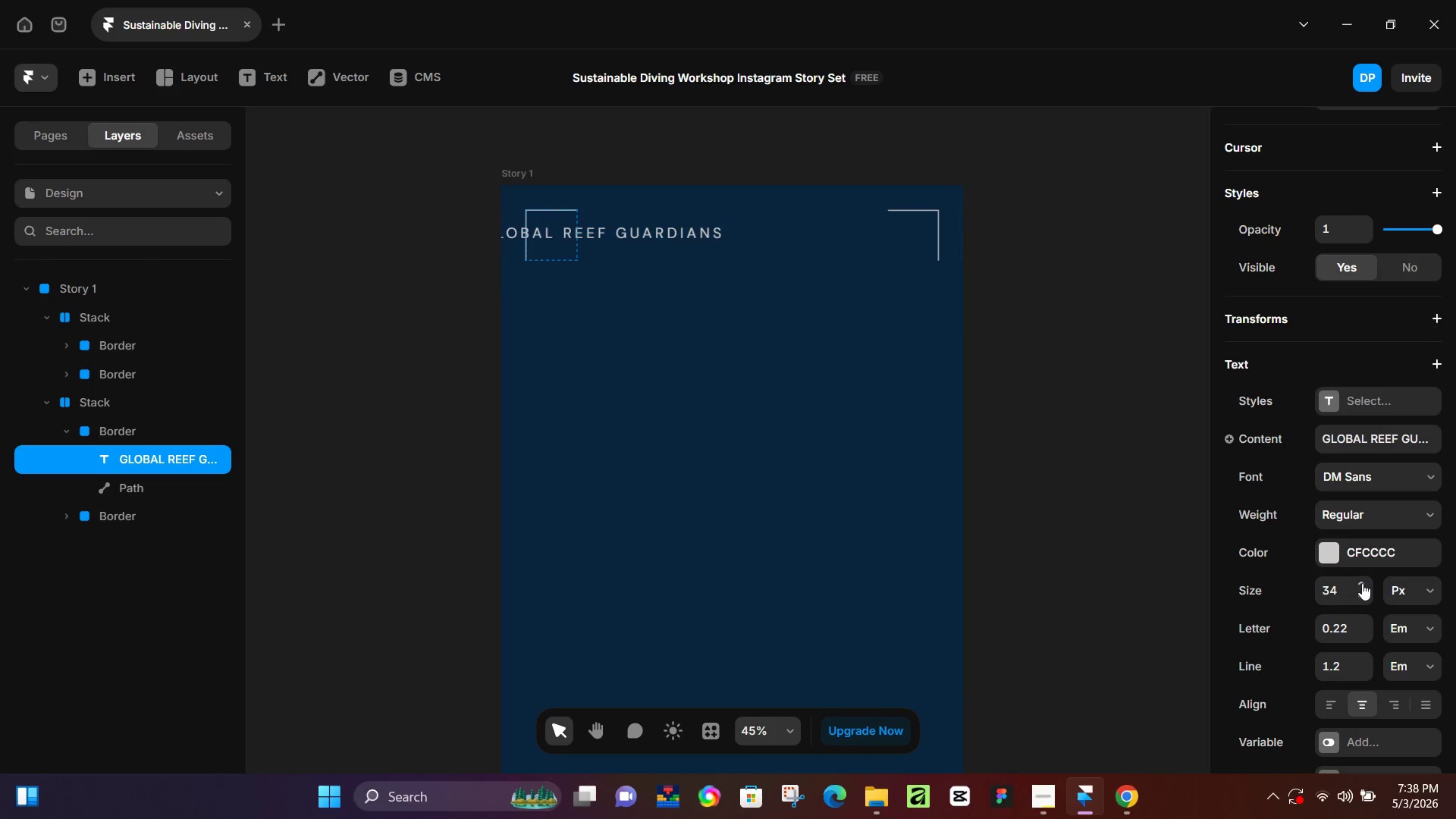 
triple_click([1362, 583])
 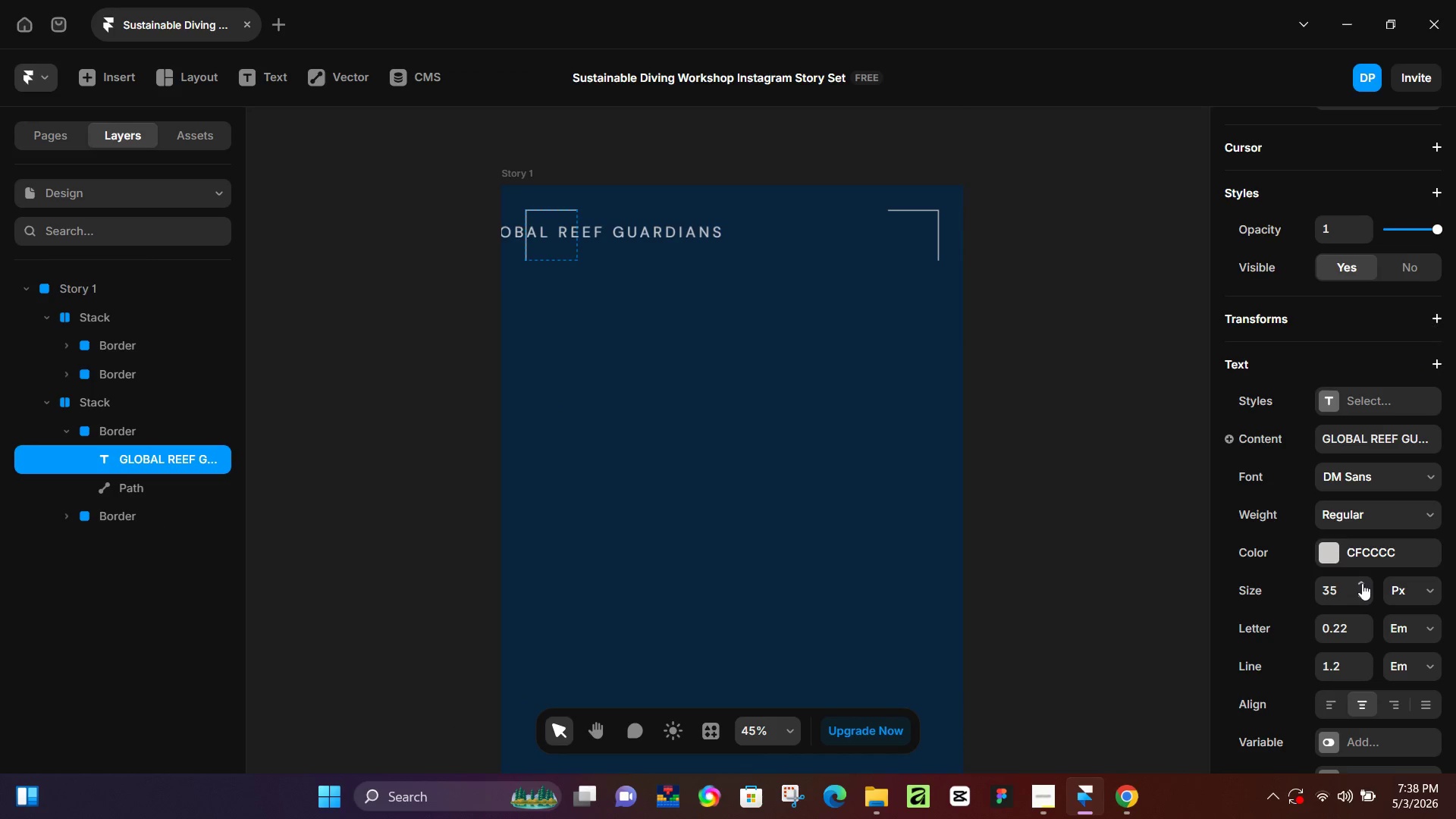 
triple_click([1362, 583])
 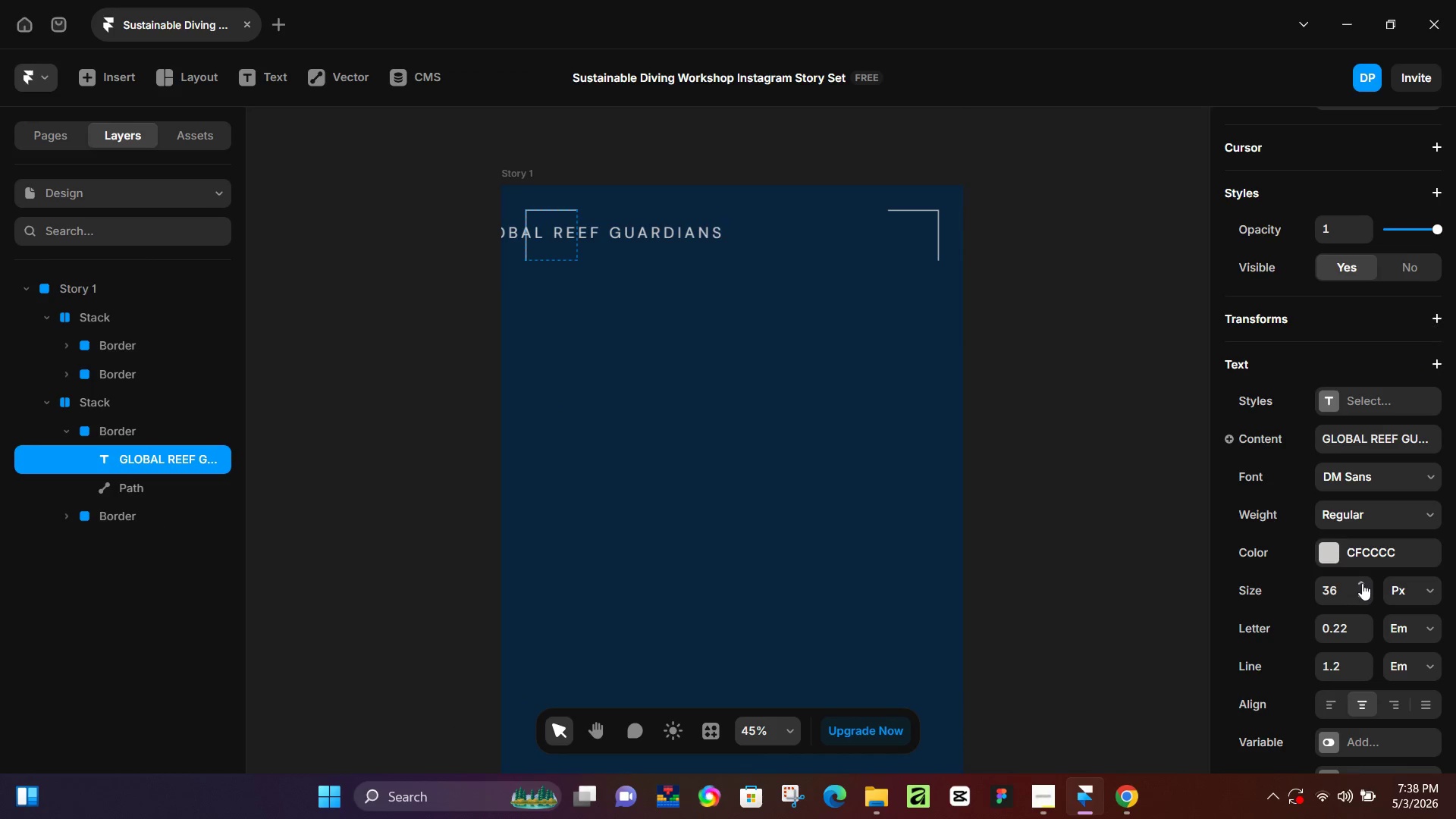 
triple_click([1362, 583])
 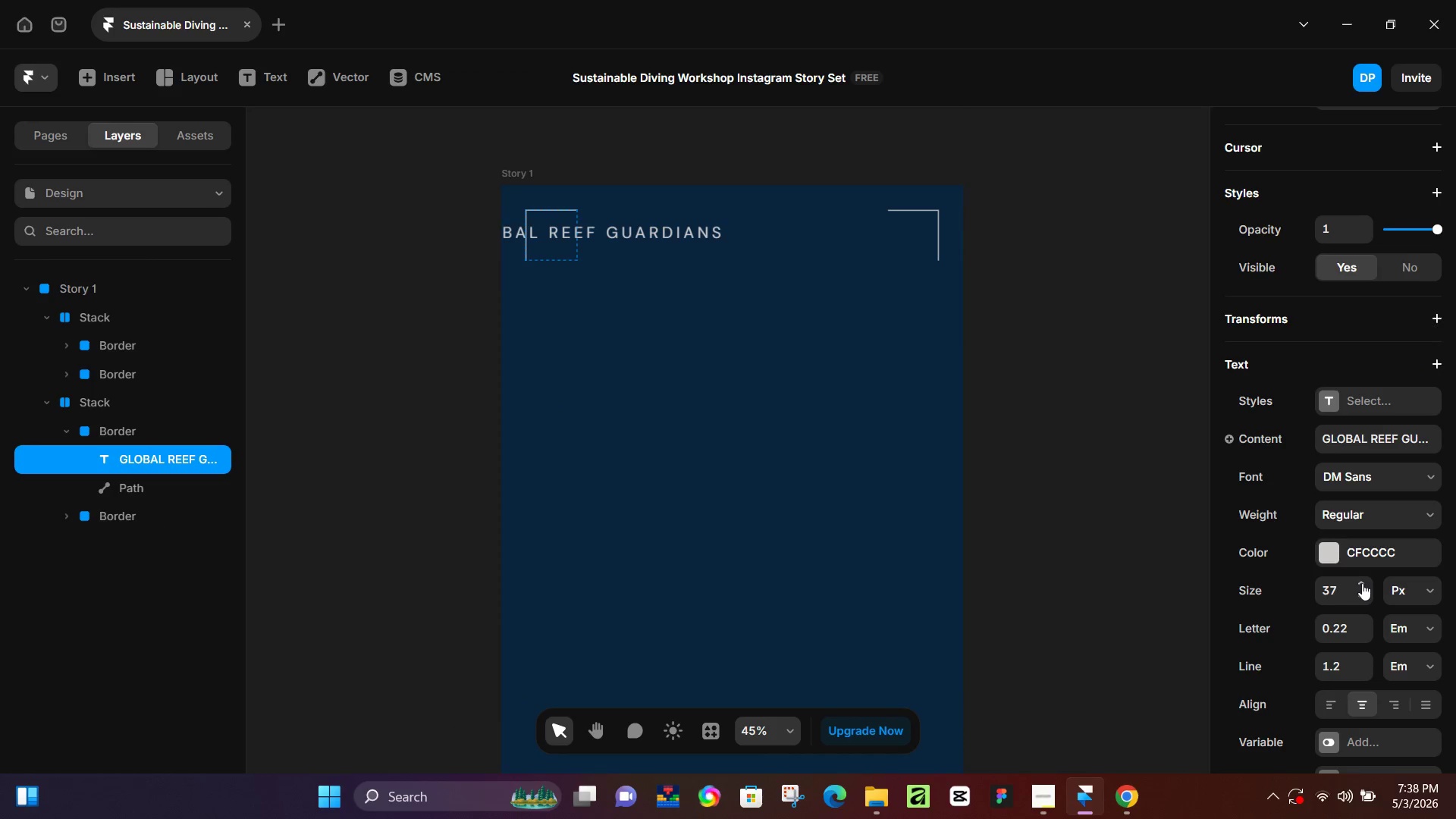 
triple_click([1362, 583])
 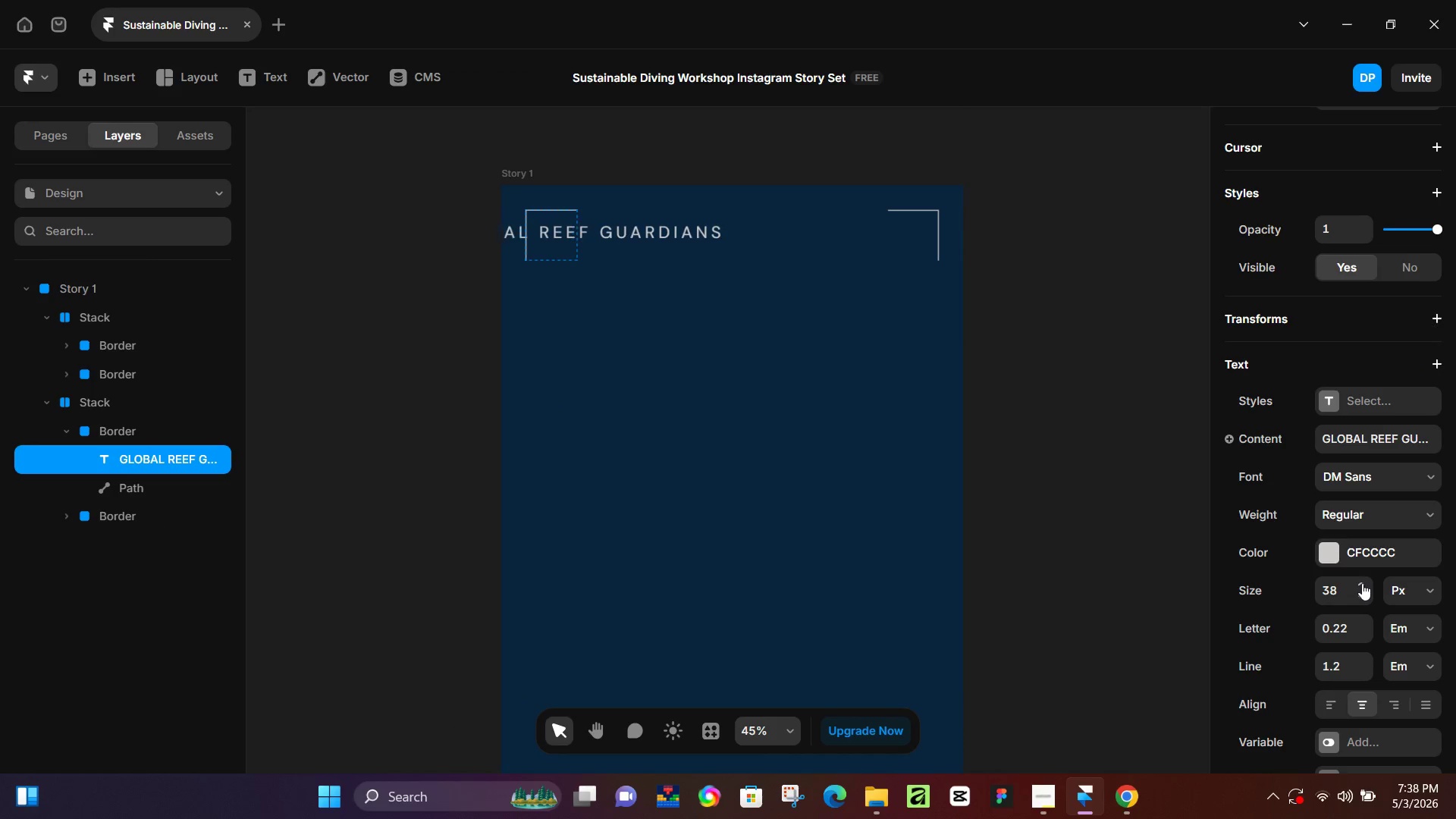 
triple_click([1362, 583])
 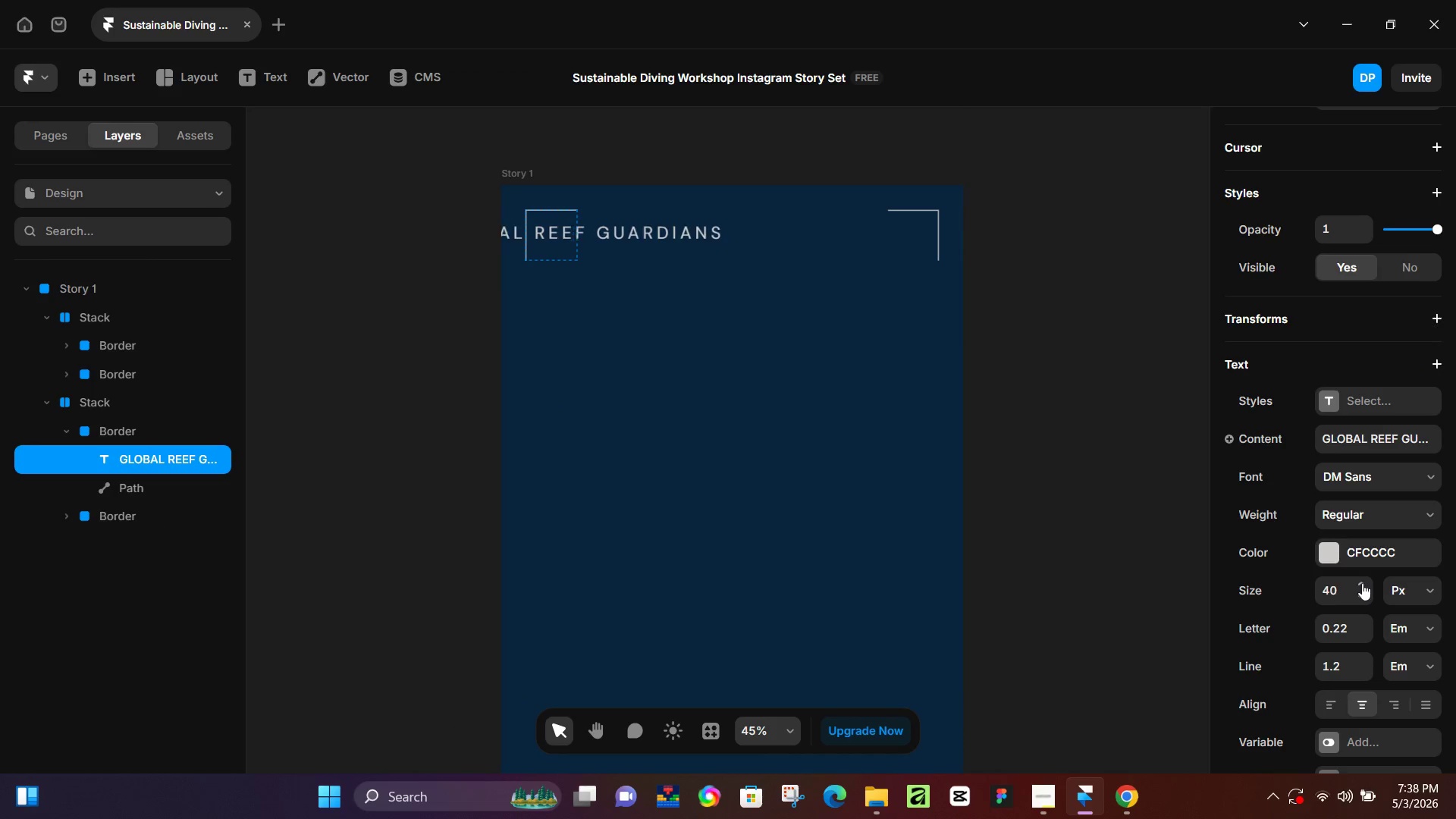 
triple_click([1362, 583])
 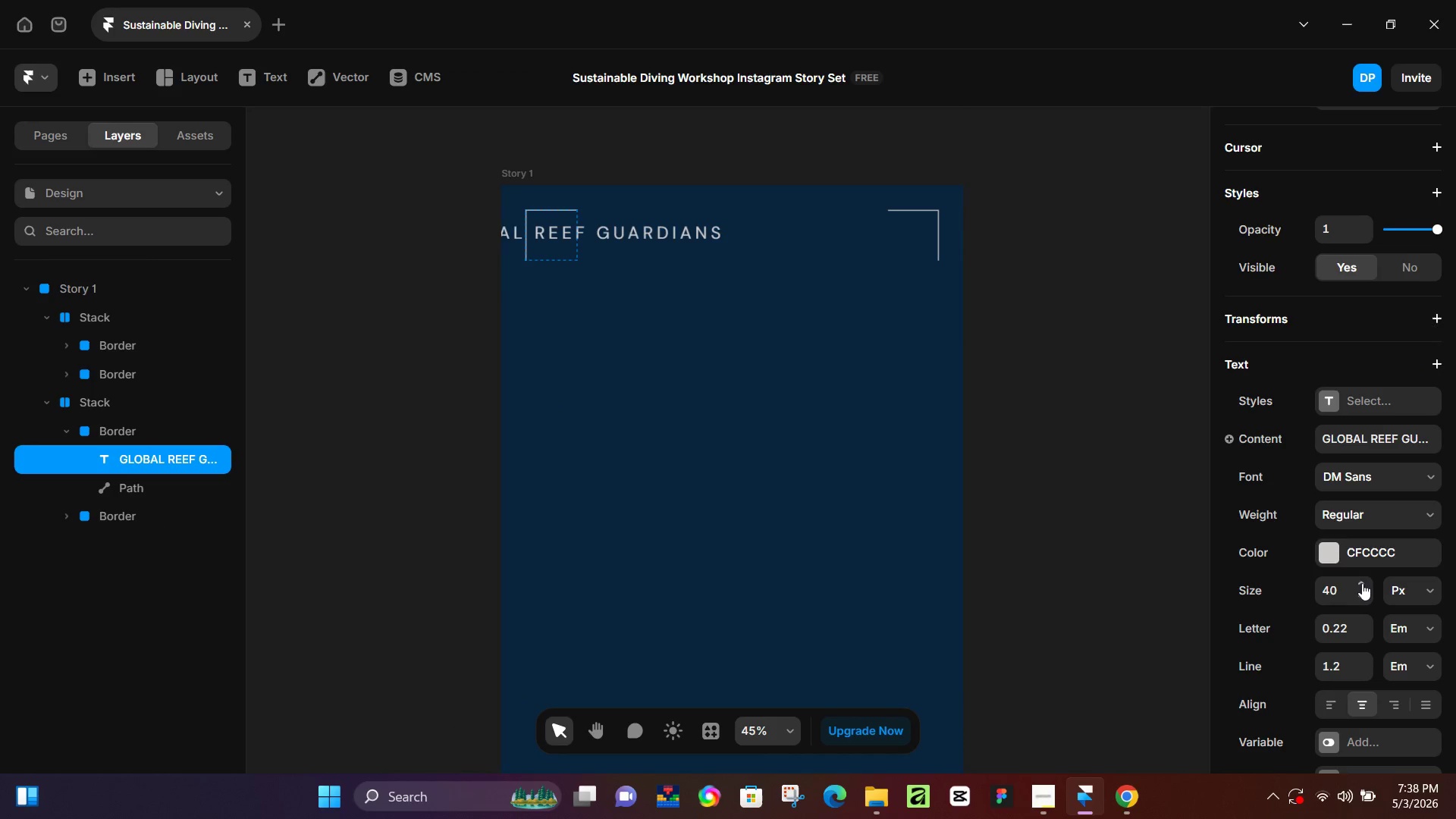 
triple_click([1362, 583])
 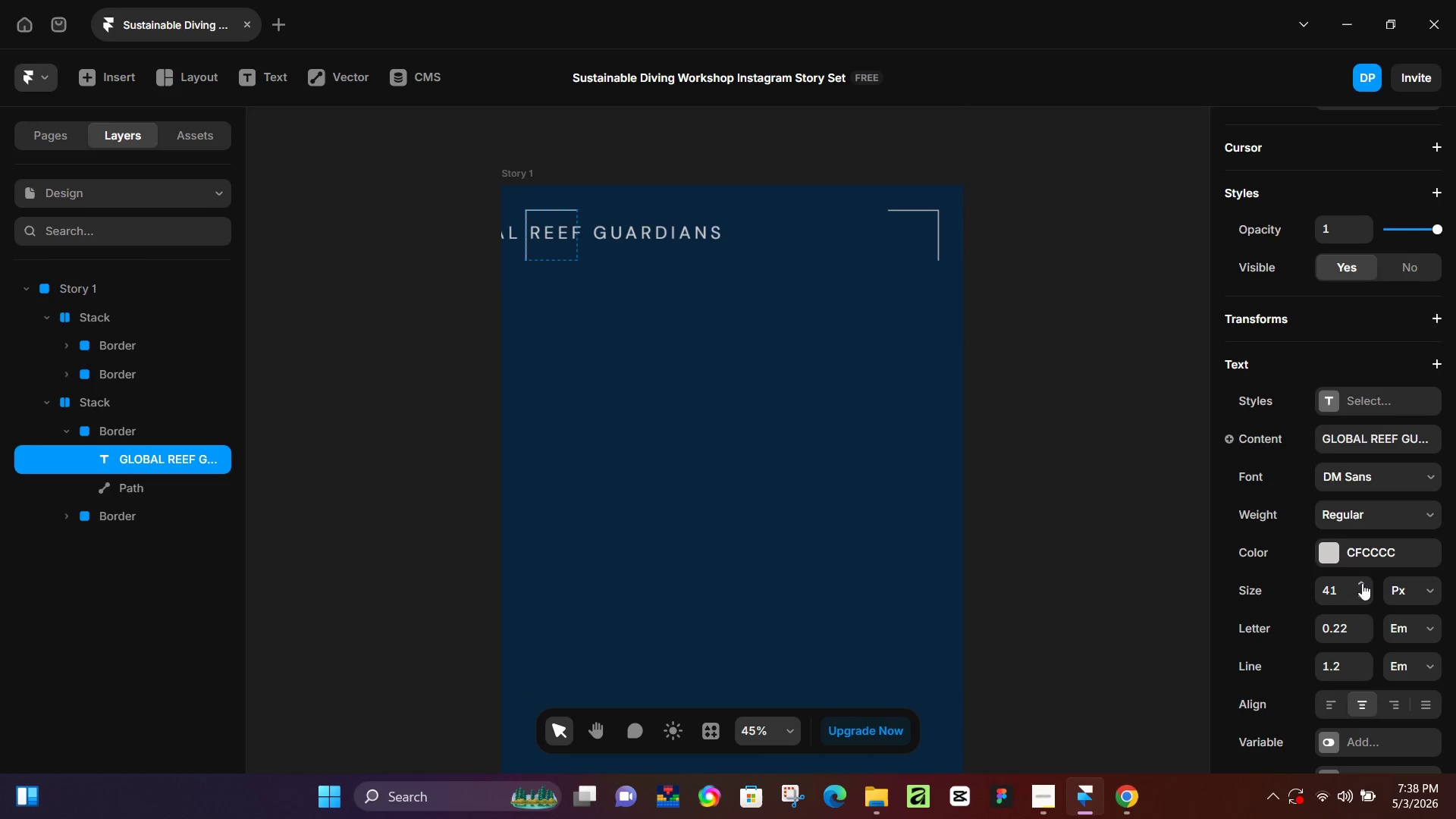 
triple_click([1362, 583])
 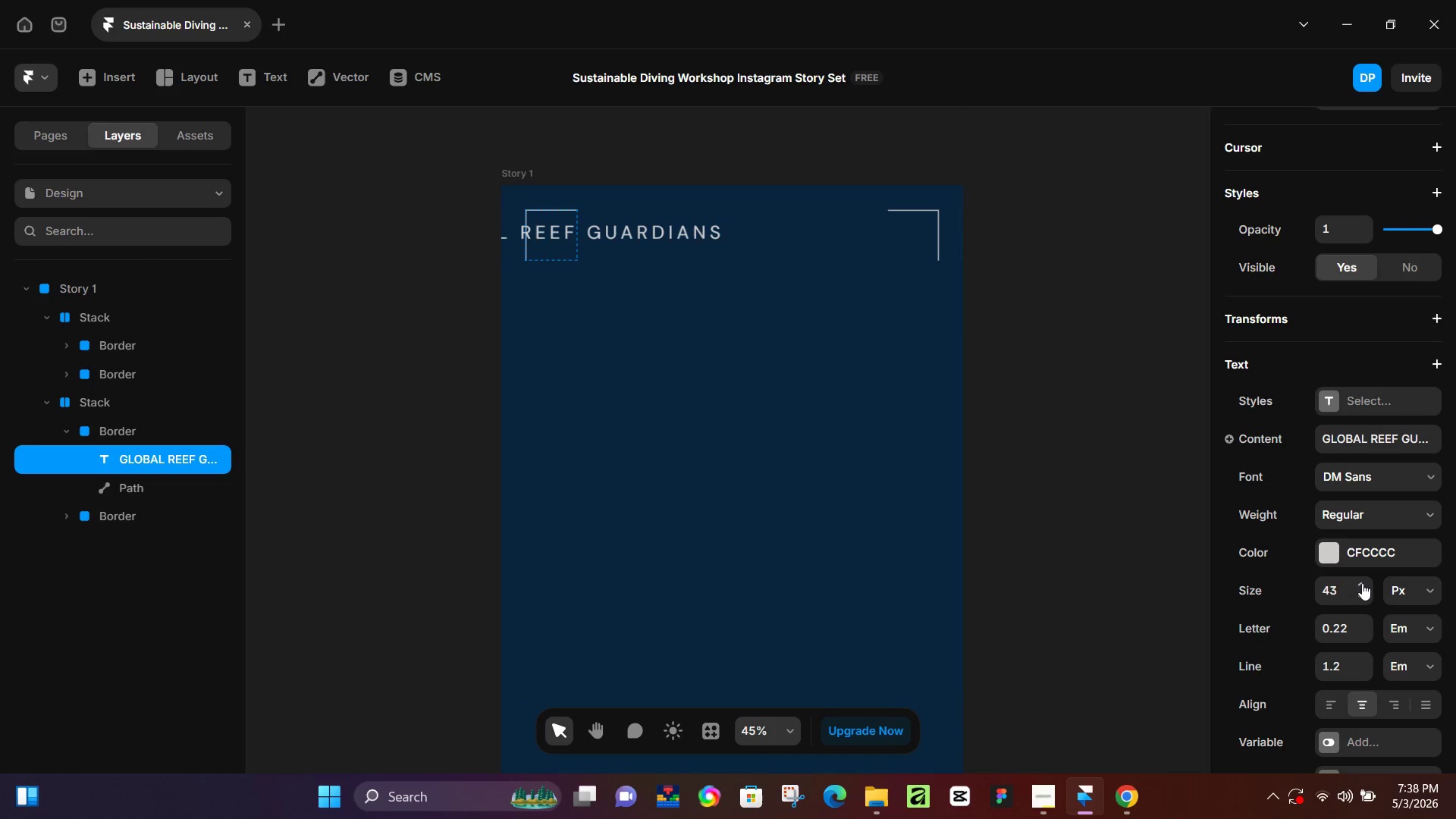 
triple_click([1362, 583])
 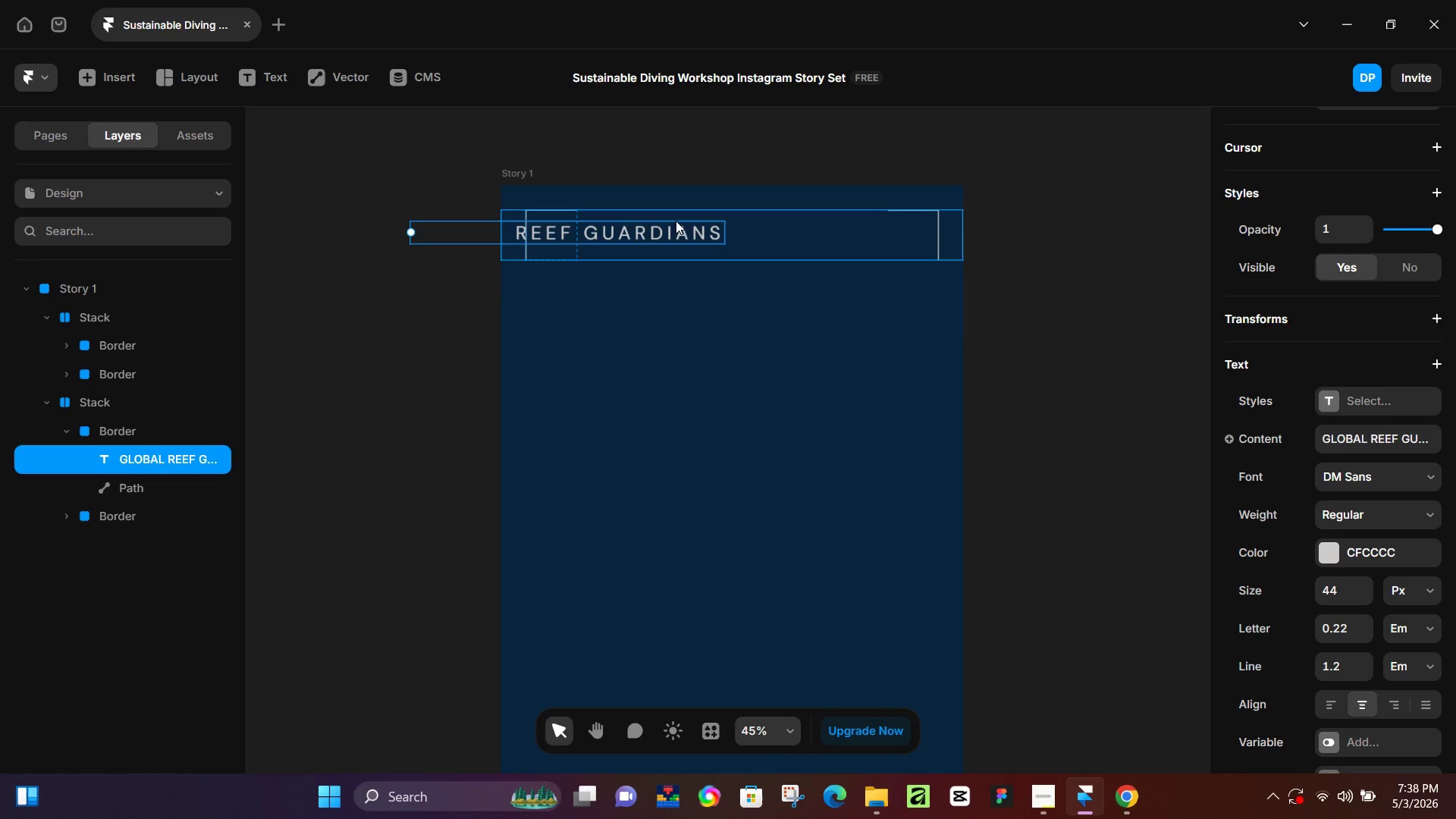 
left_click_drag(start_coordinate=[676, 223], to_coordinate=[833, 271])
 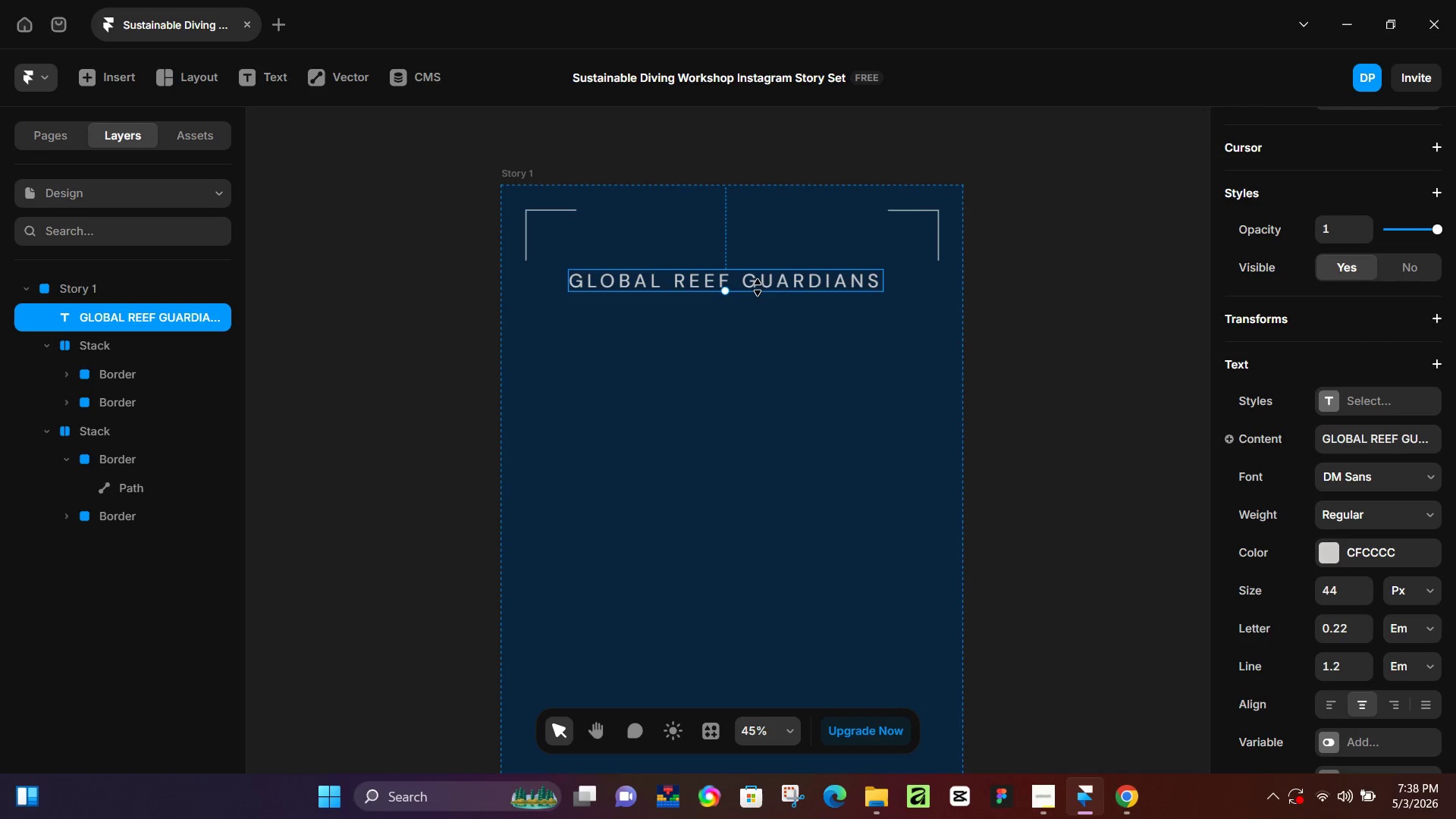 
left_click_drag(start_coordinate=[764, 286], to_coordinate=[745, 275])
 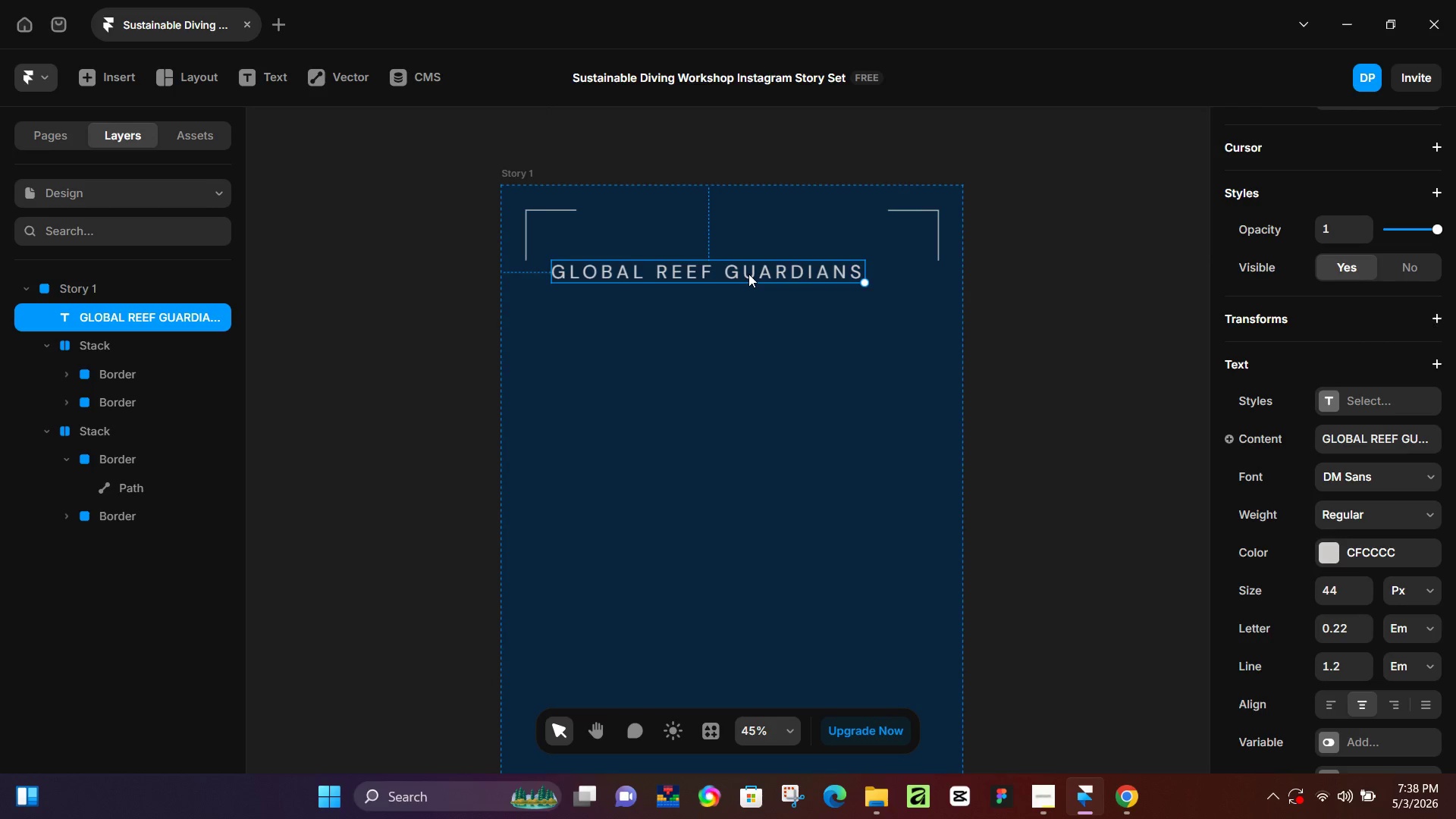 
hold_key(key=ArrowUp, duration=1.5)
 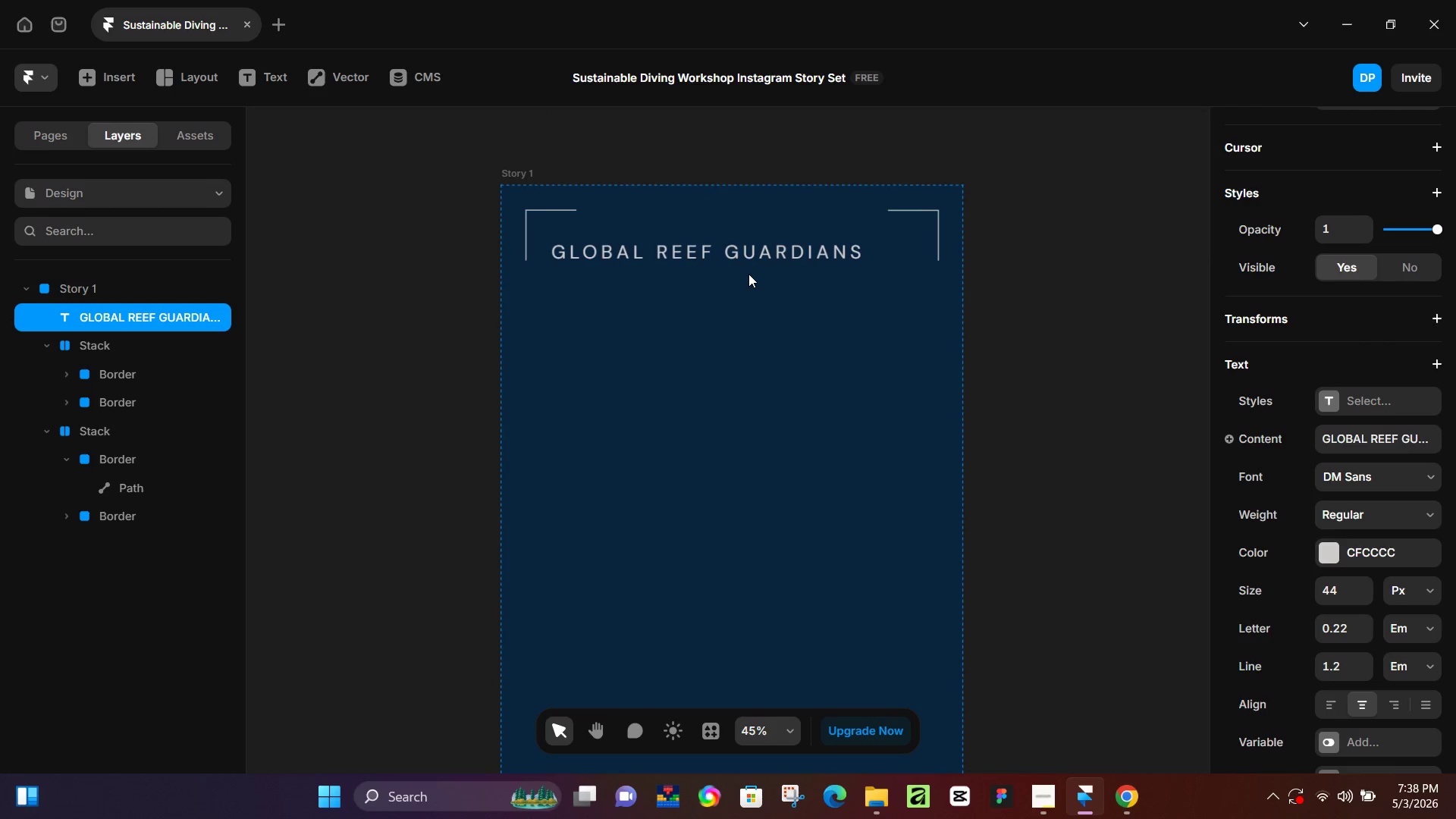 
hold_key(key=ArrowUp, duration=1.45)
 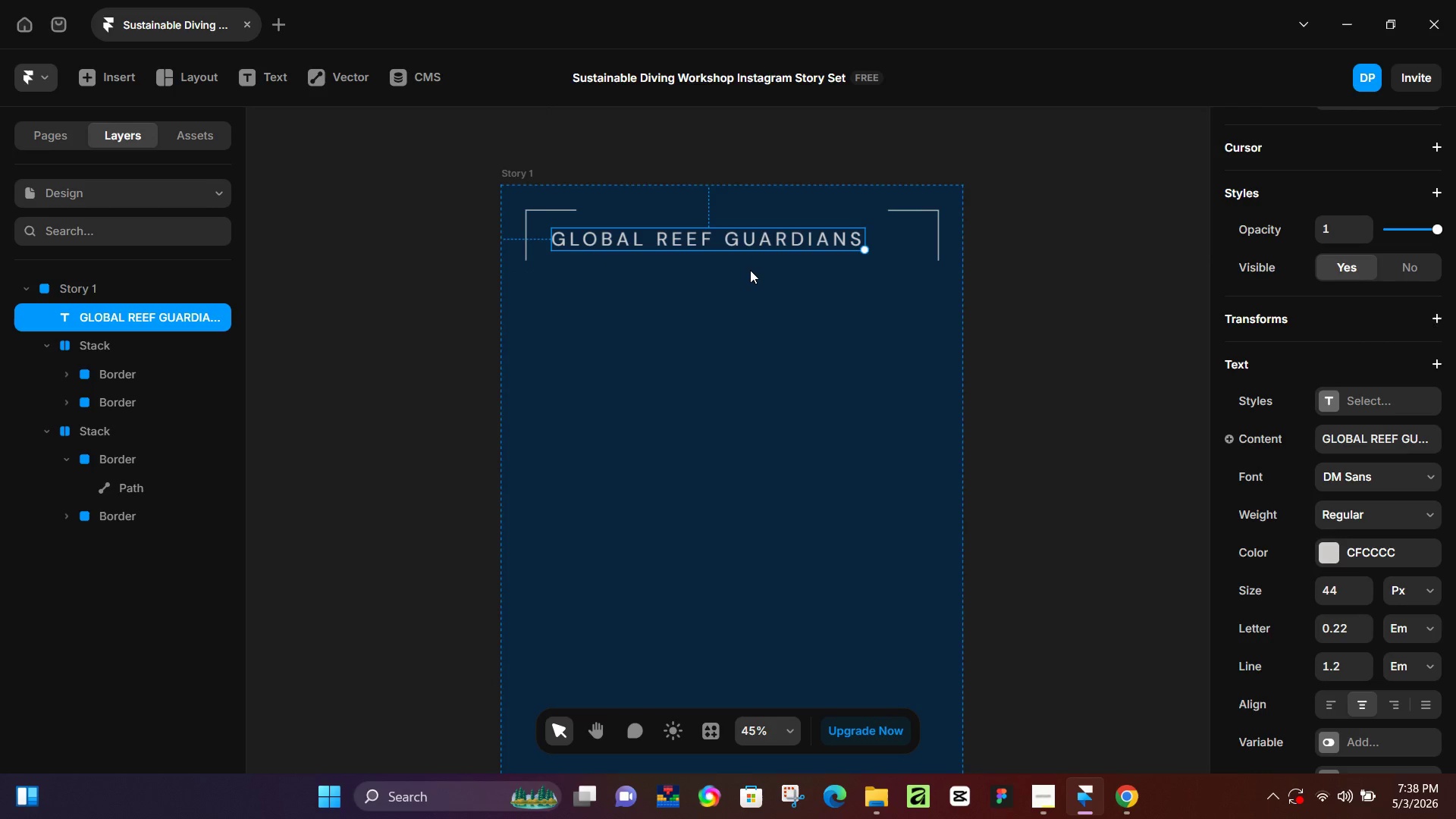 
key(Control+Z)
 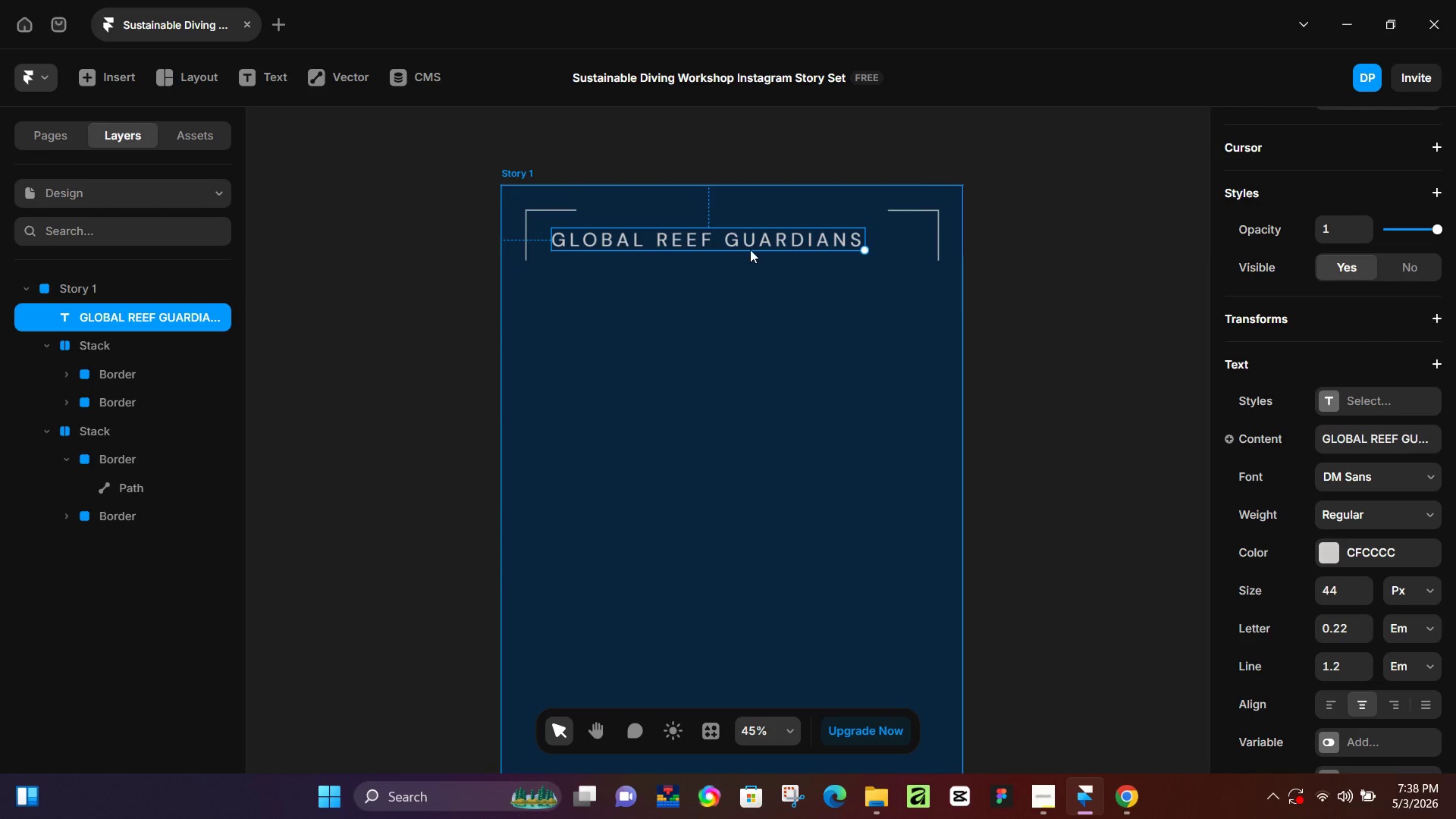 
key(Control+Z)
 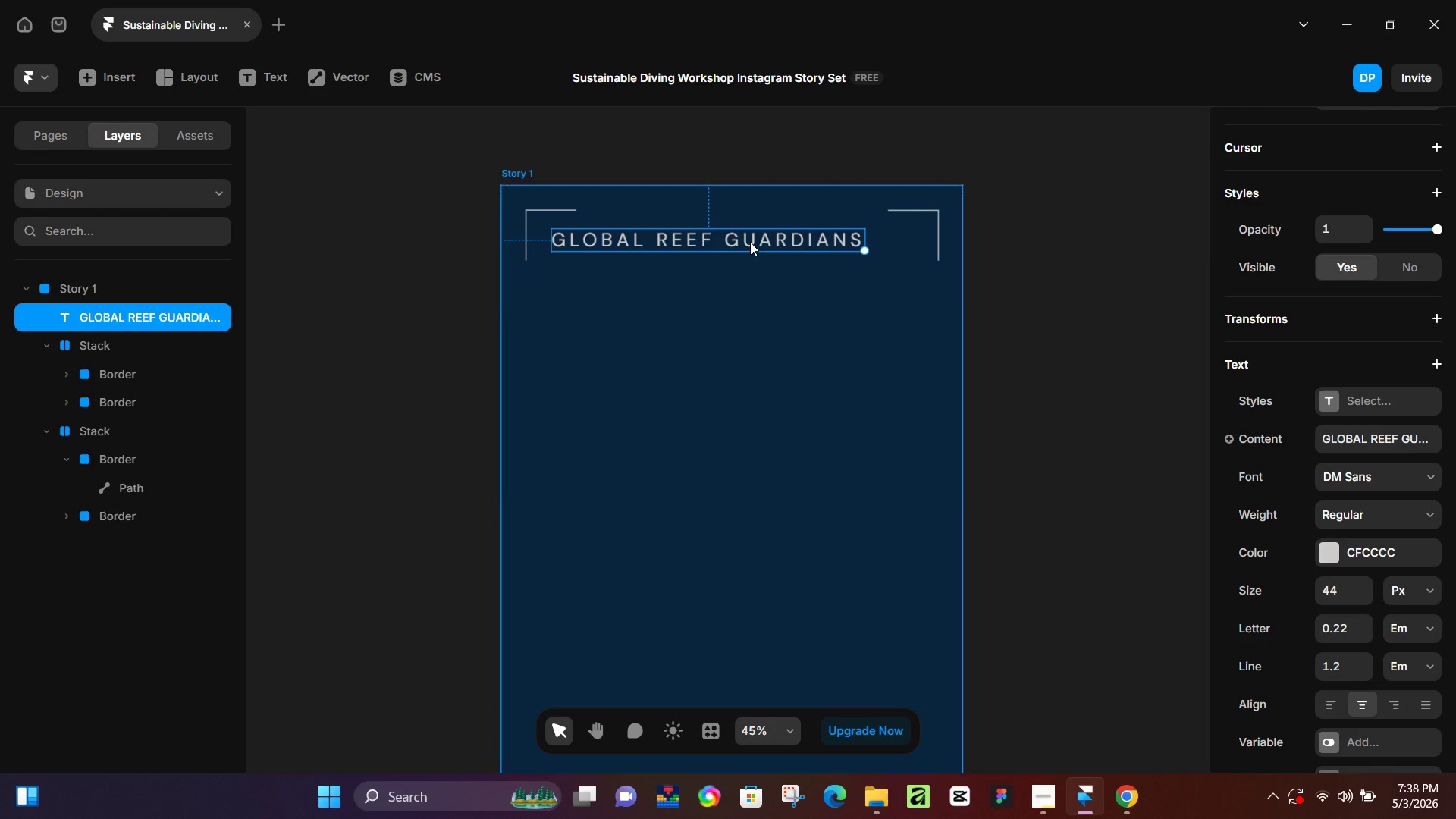 
key(Control+Z)
 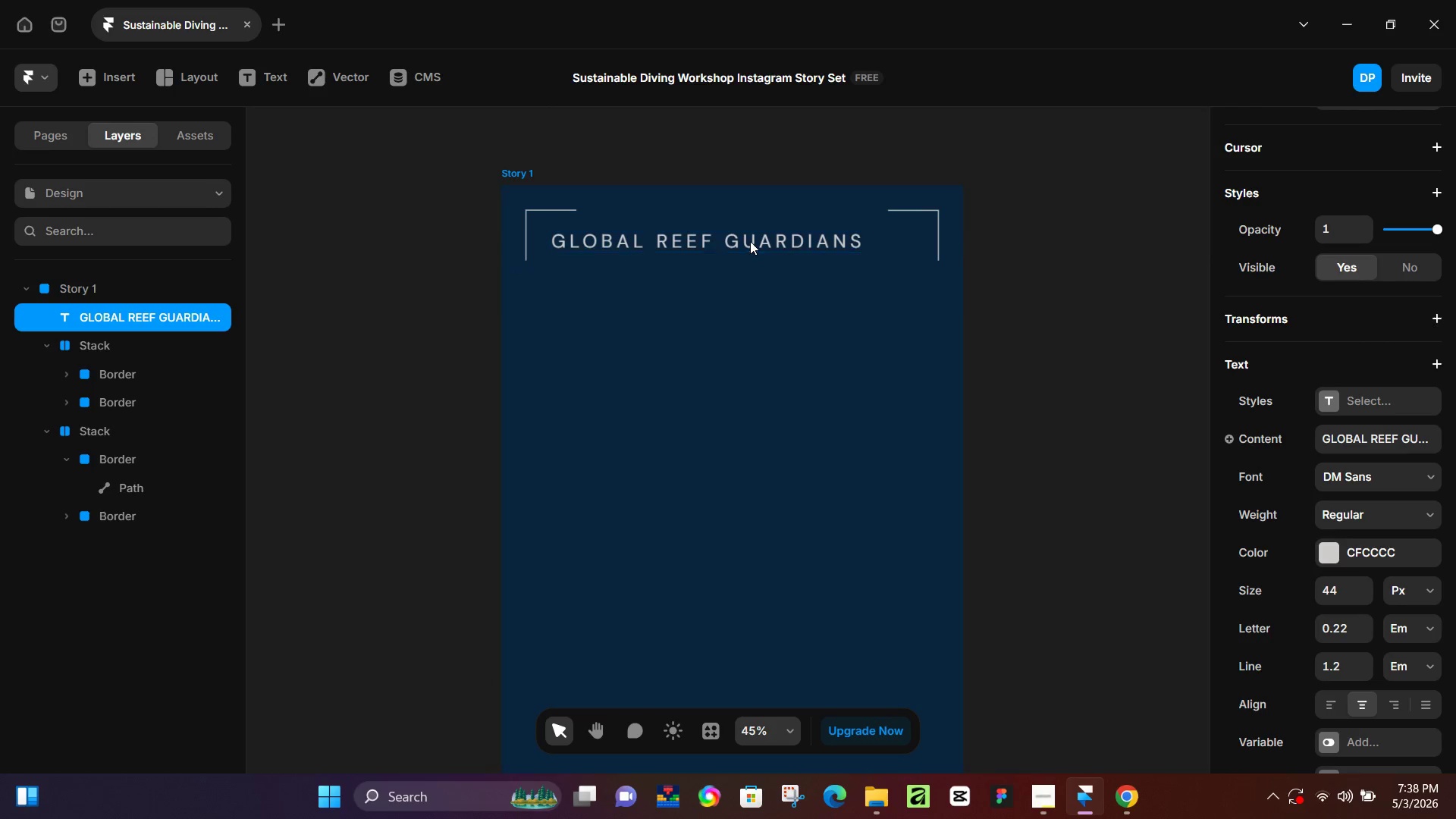 
key(Control+Z)
 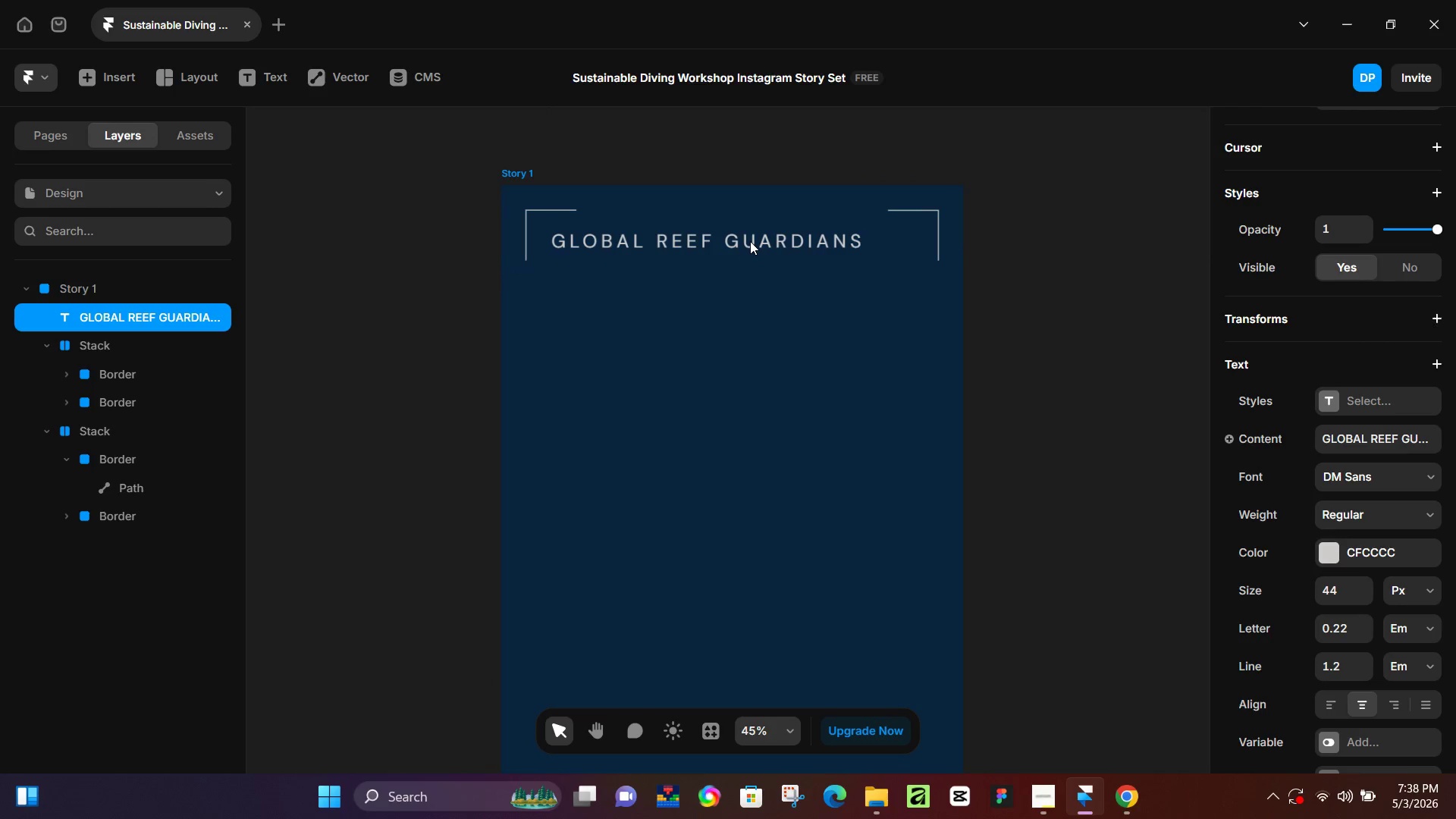 
key(Control+Z)
 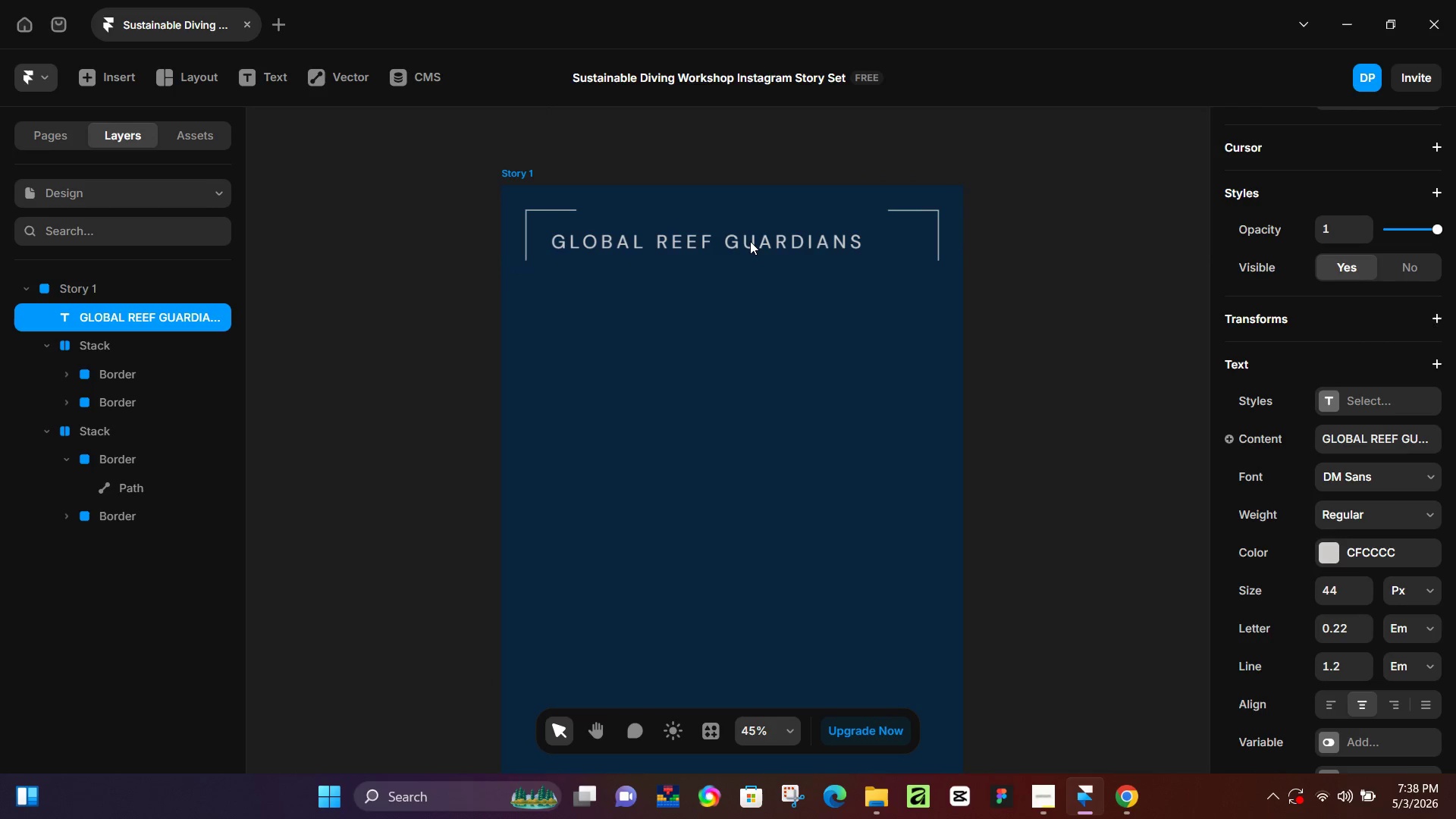 
key(Control+Z)
 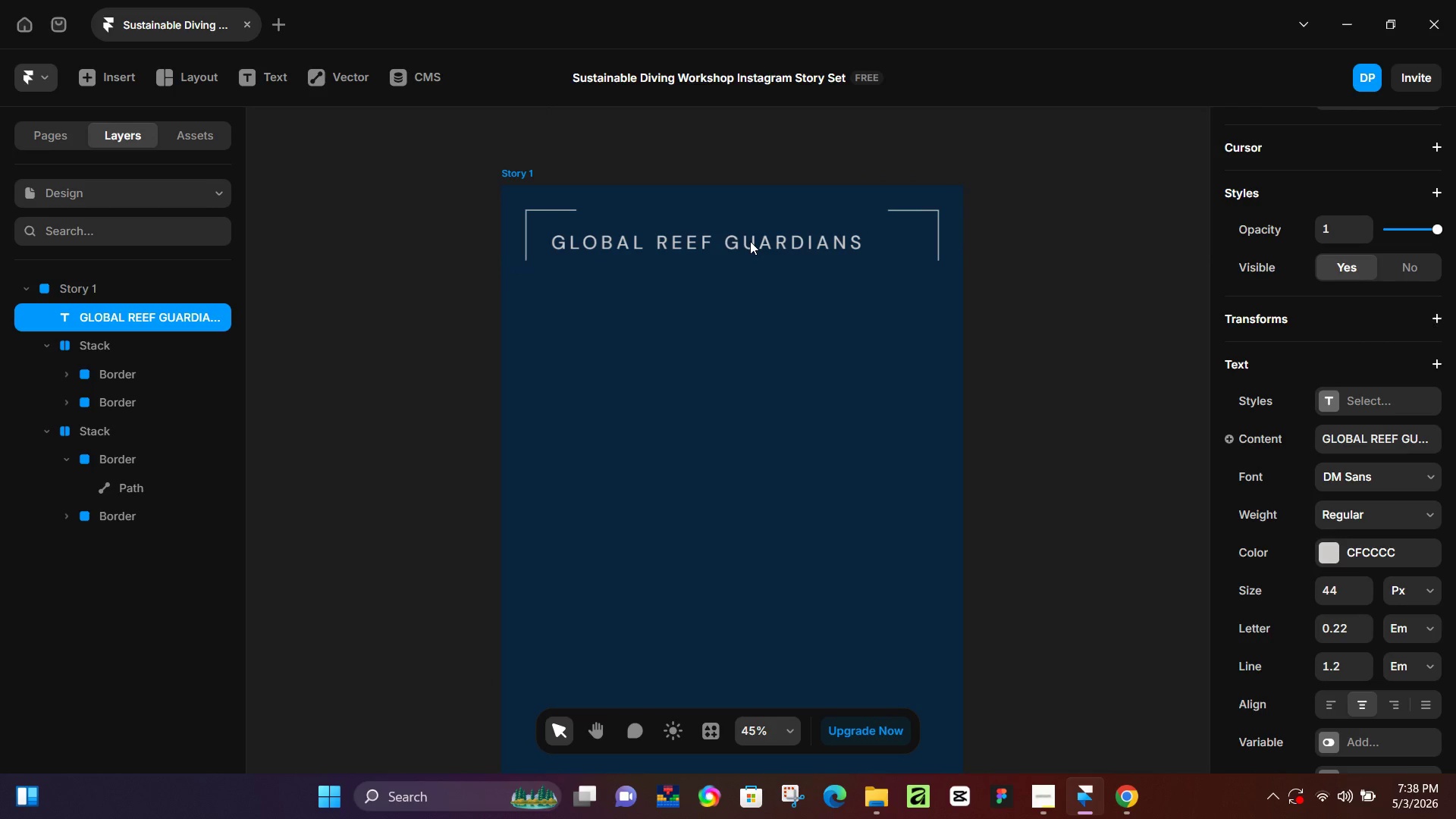 
key(Control+Z)
 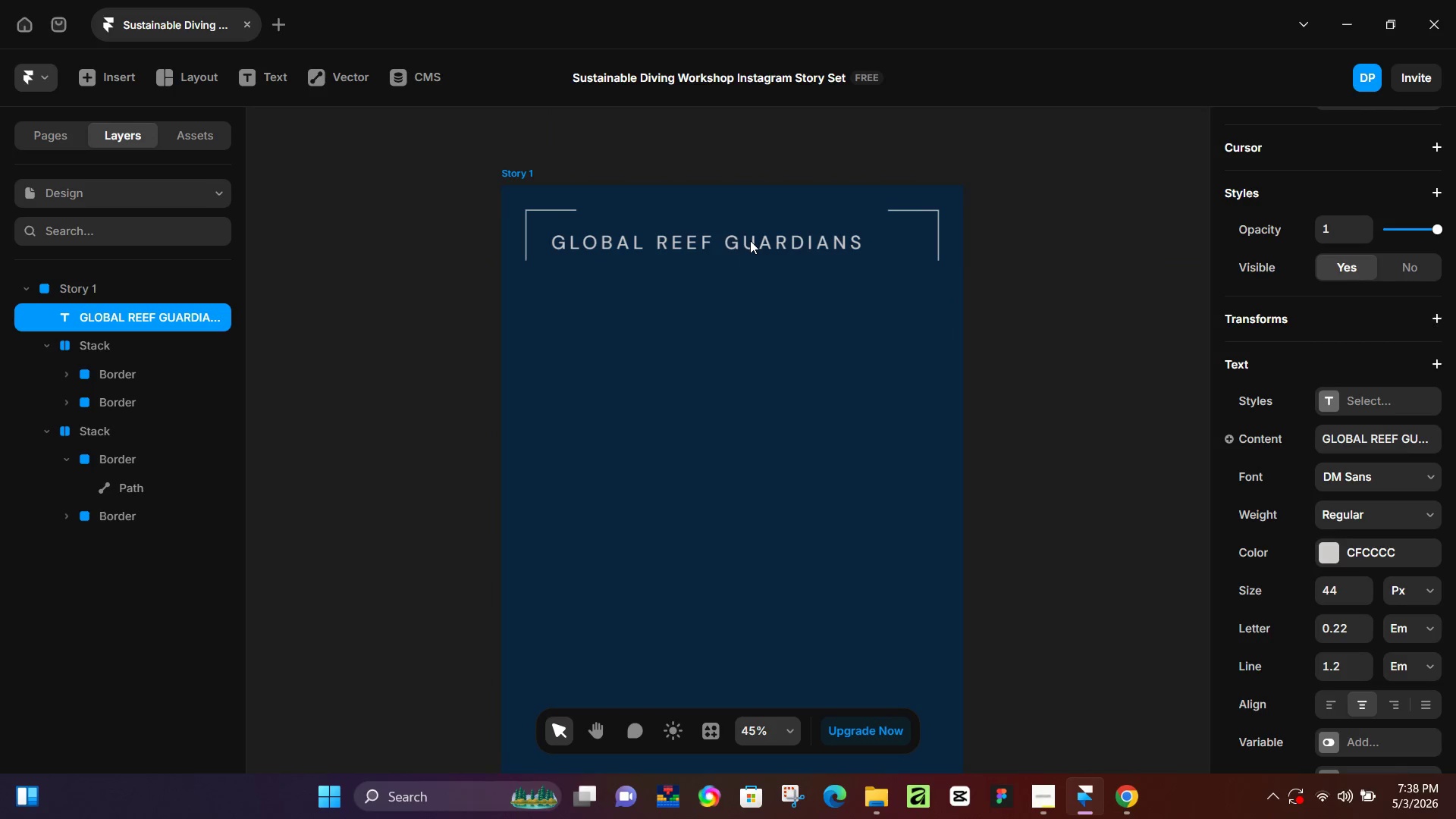 
key(Control+Z)
 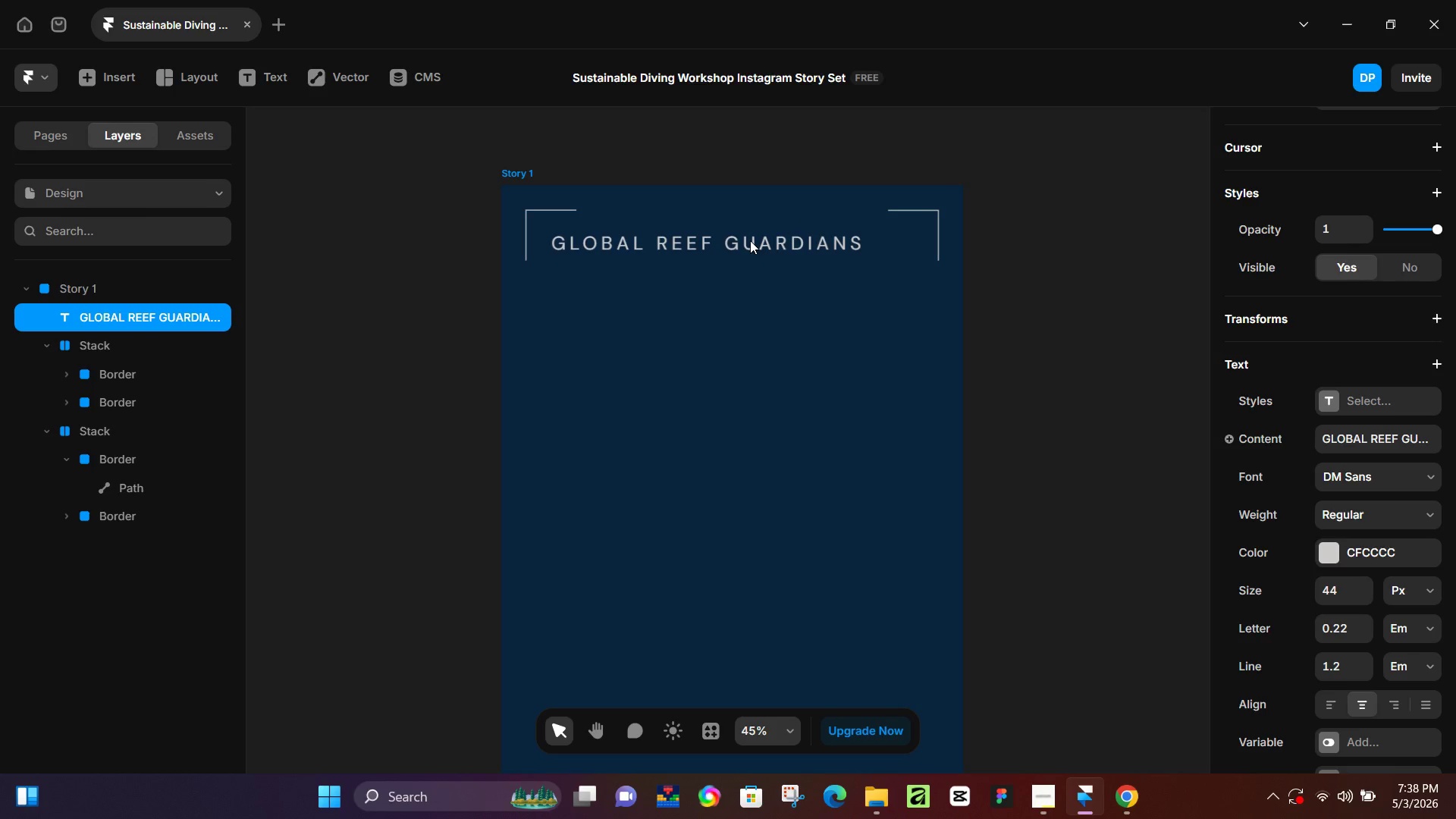 
key(Control+Z)
 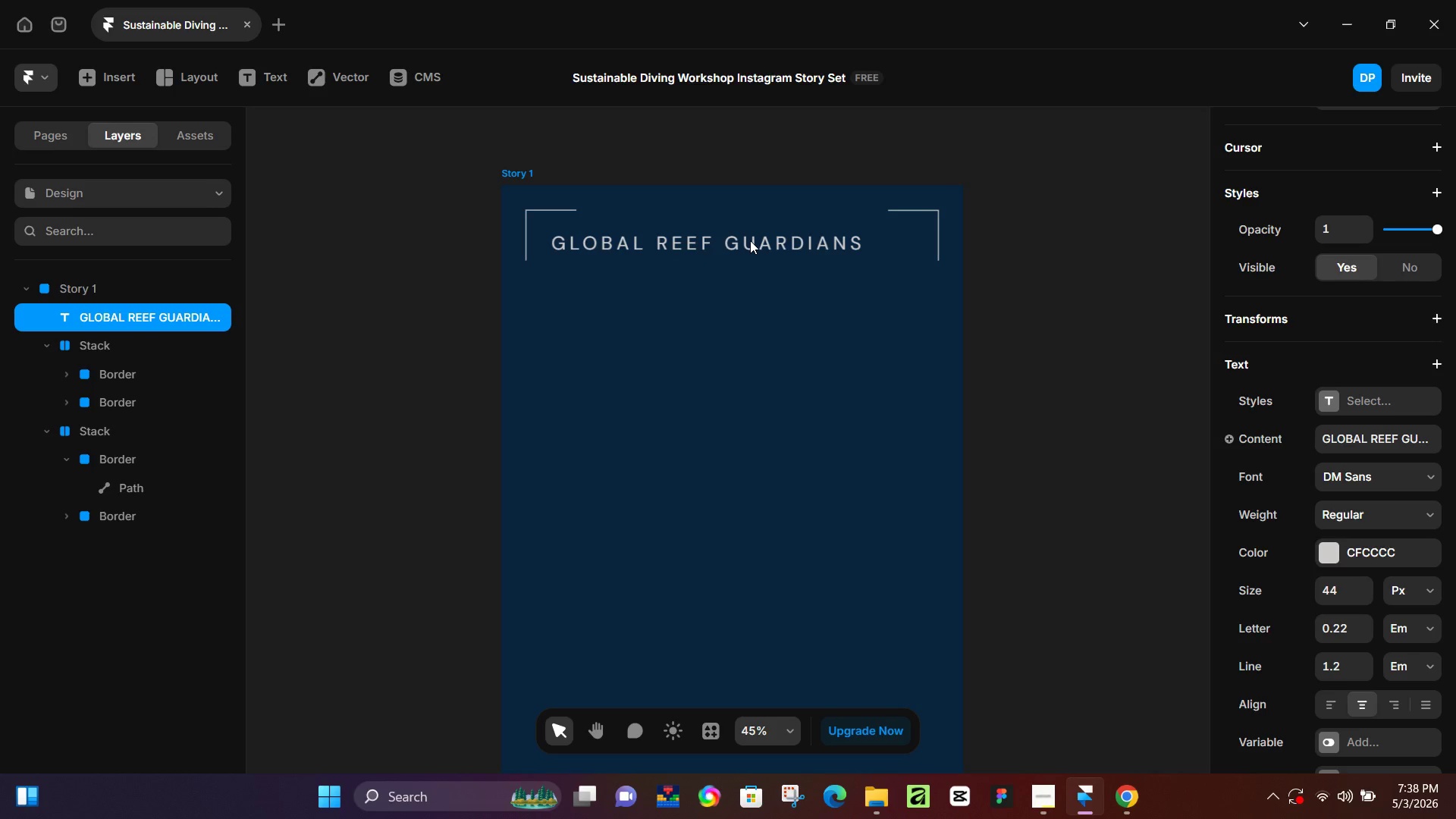 
hold_key(key=Z, duration=1.52)
 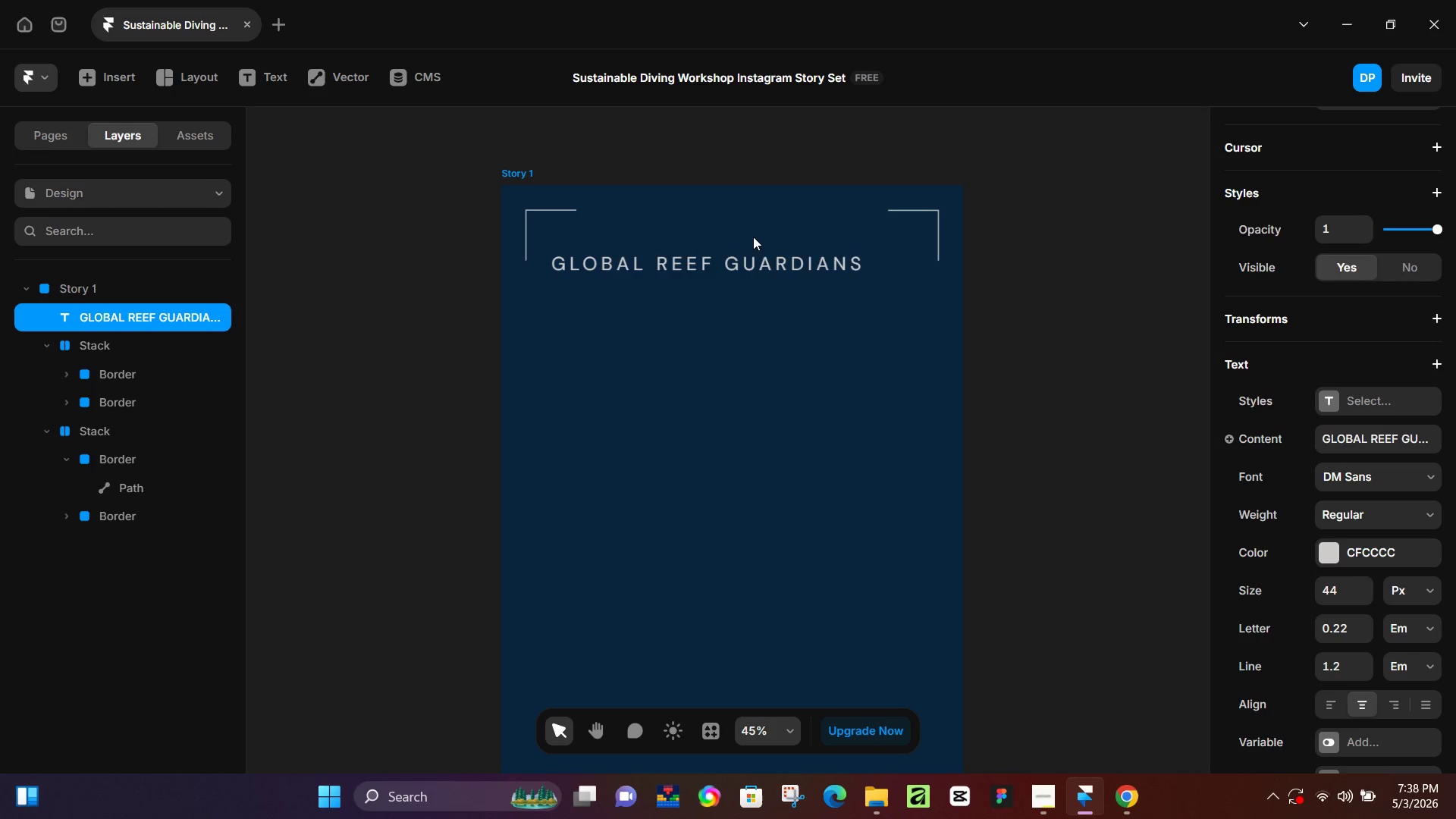 
hold_key(key=Z, duration=1.48)
 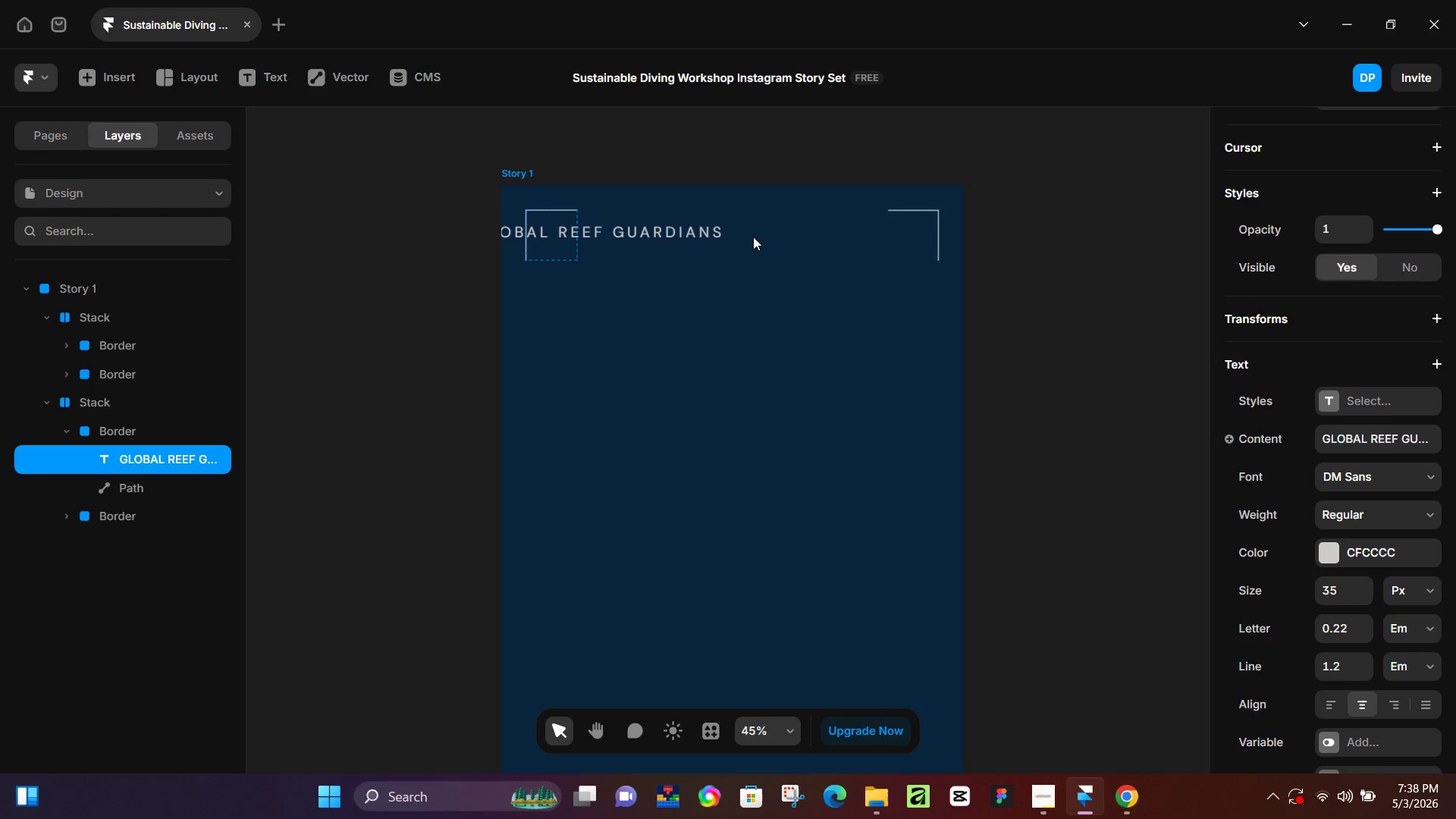 
key(Control+Z)
 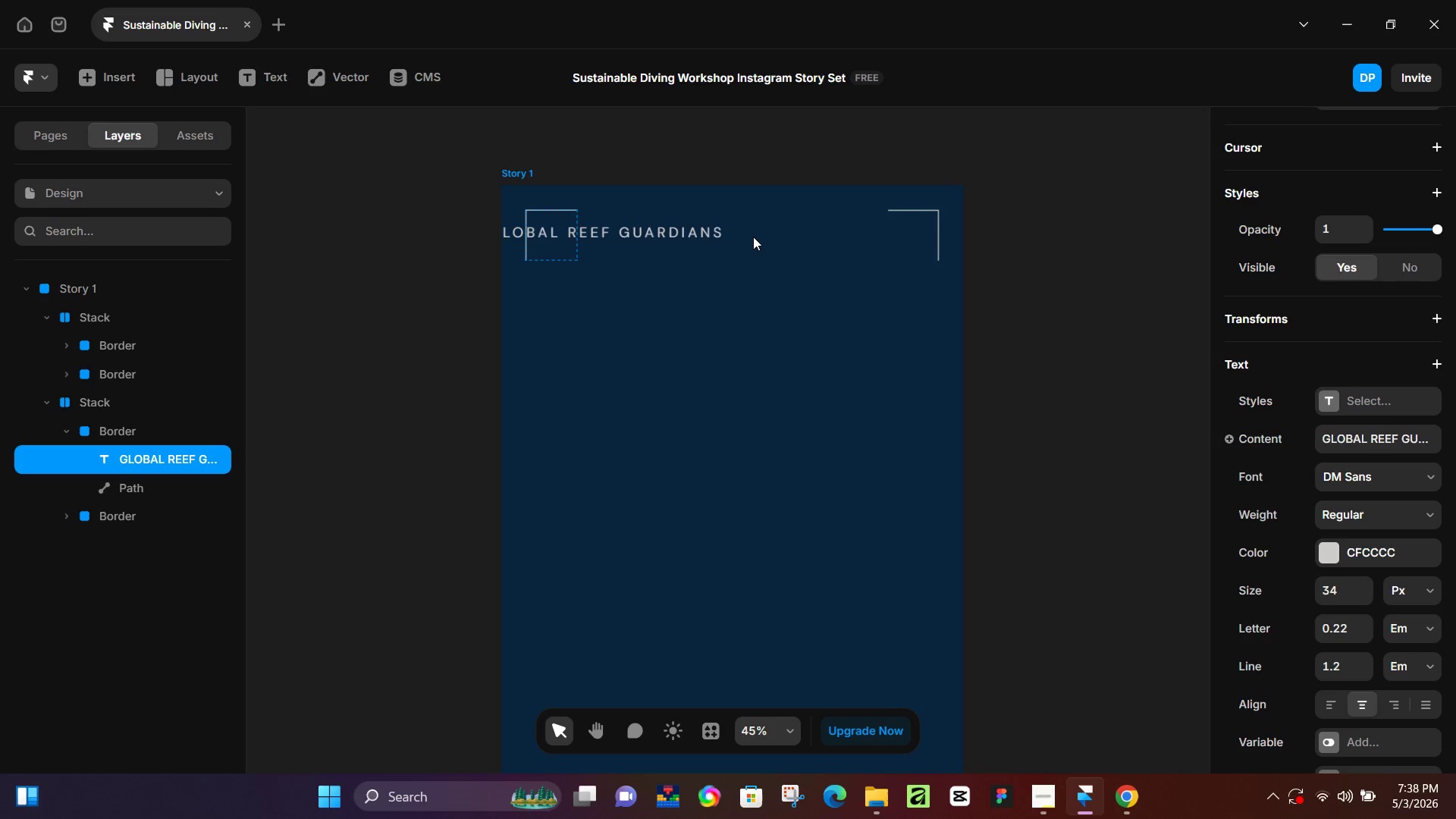 
key(Control+Z)
 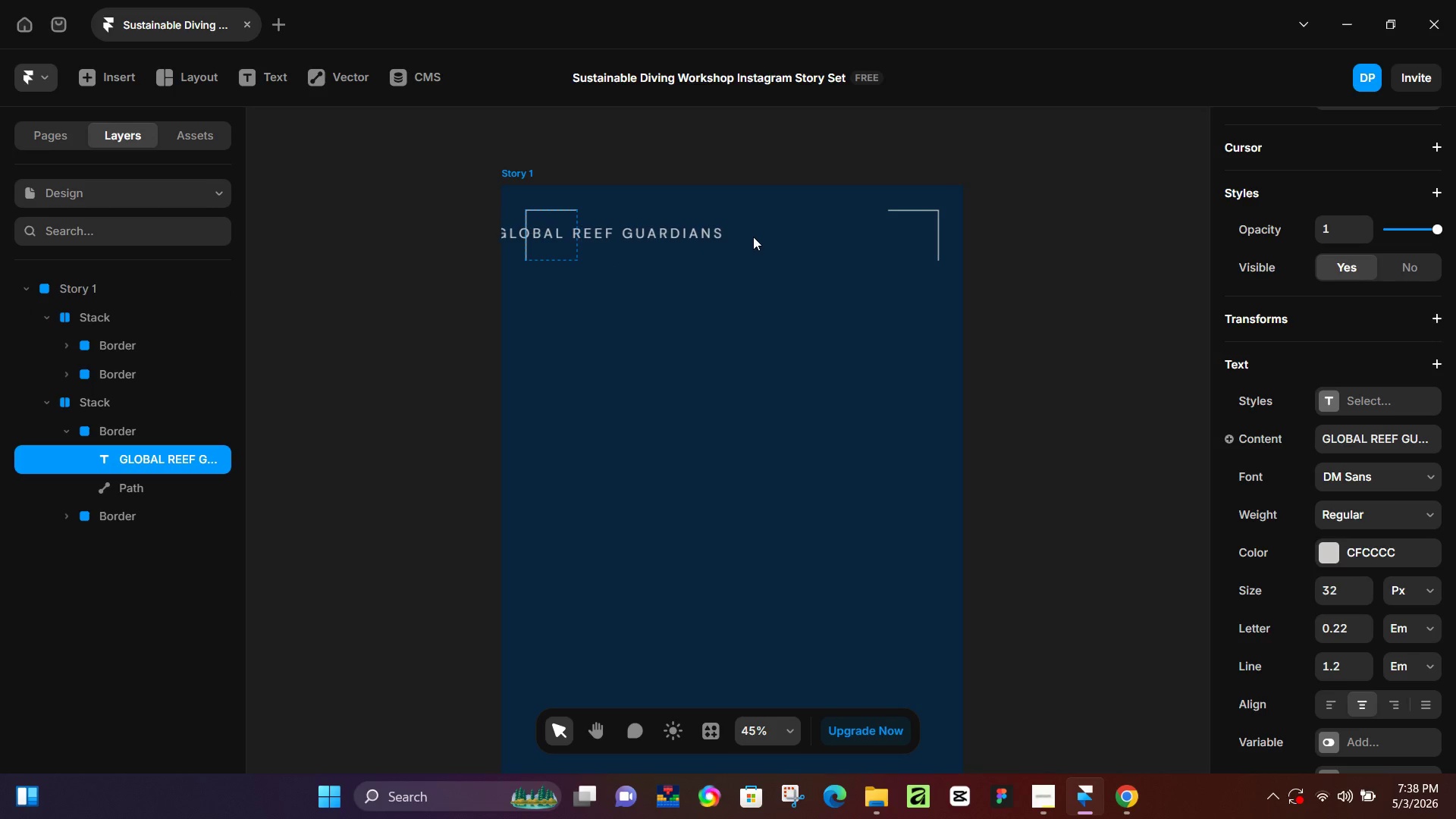 
key(Control+Z)
 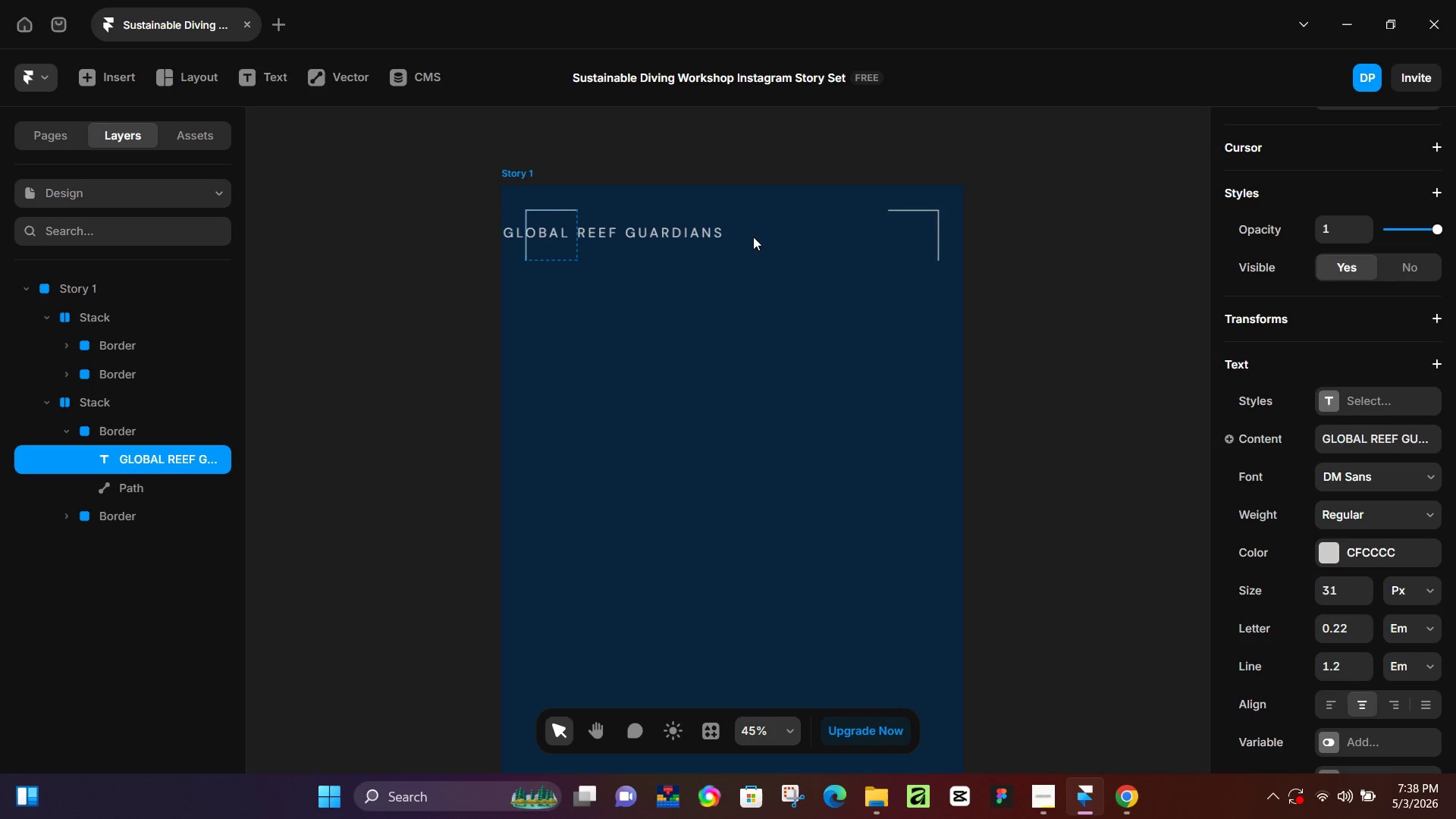 
key(Control+Z)
 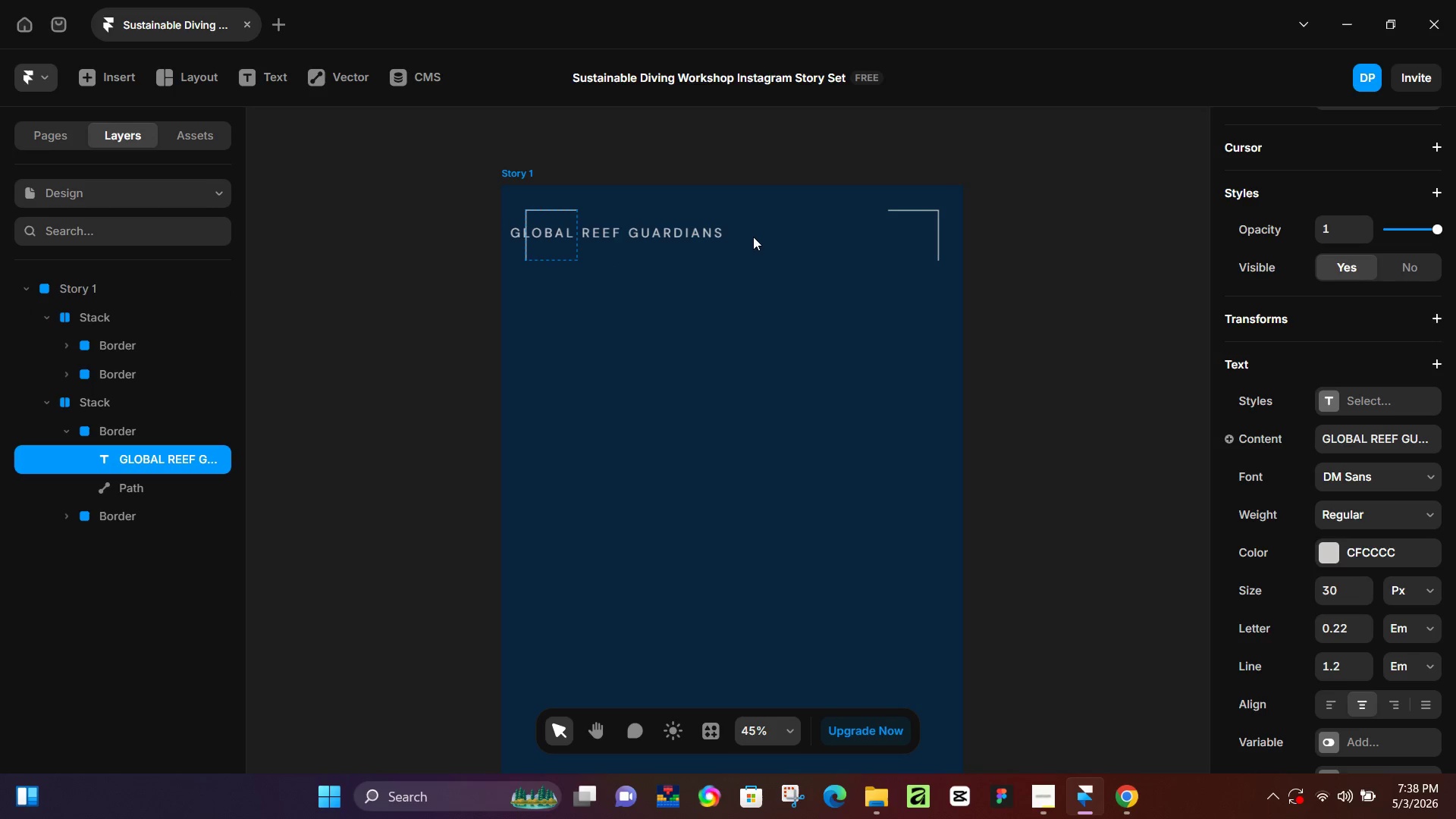 
key(Control+Z)
 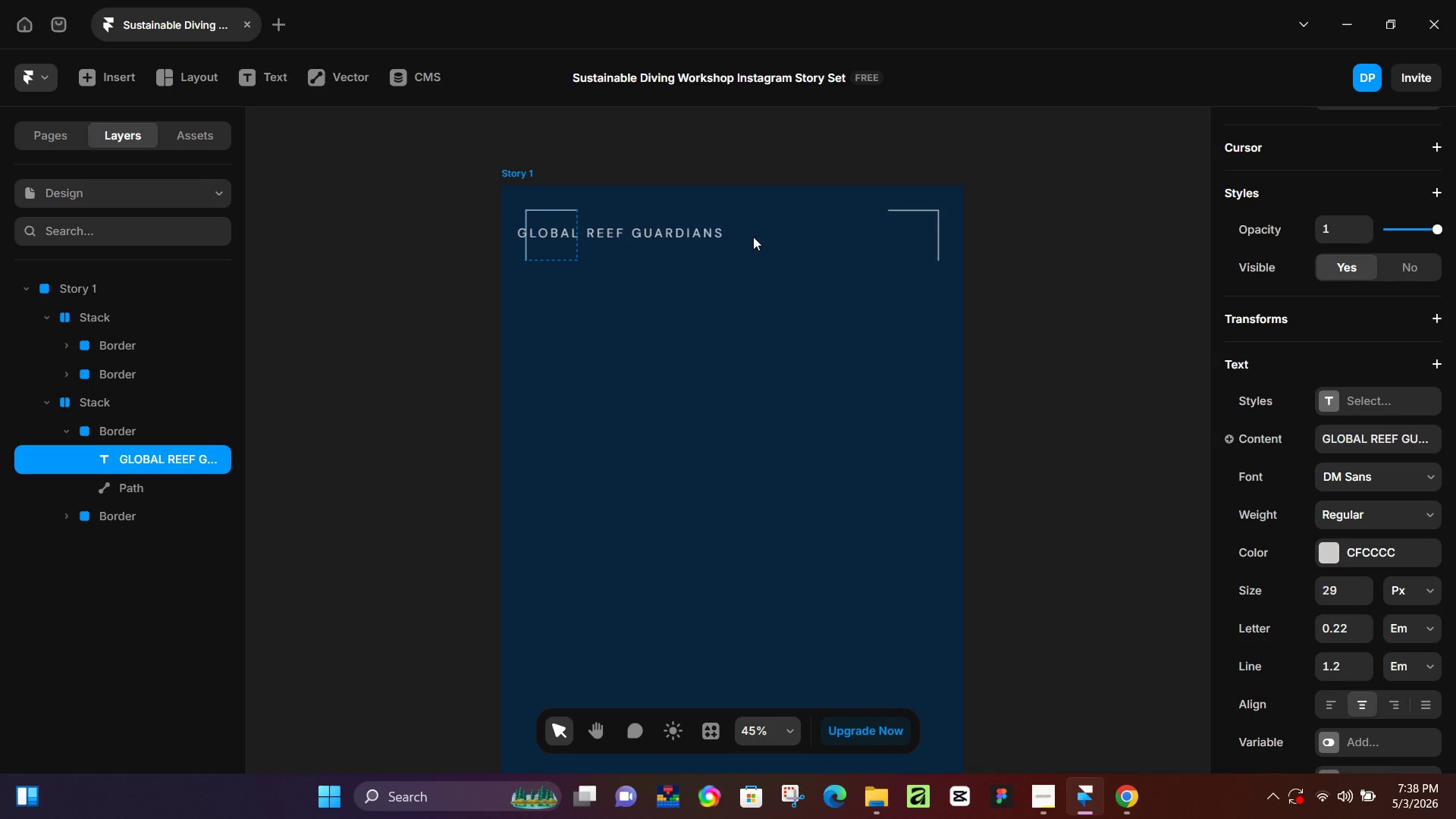 
key(Control+Z)
 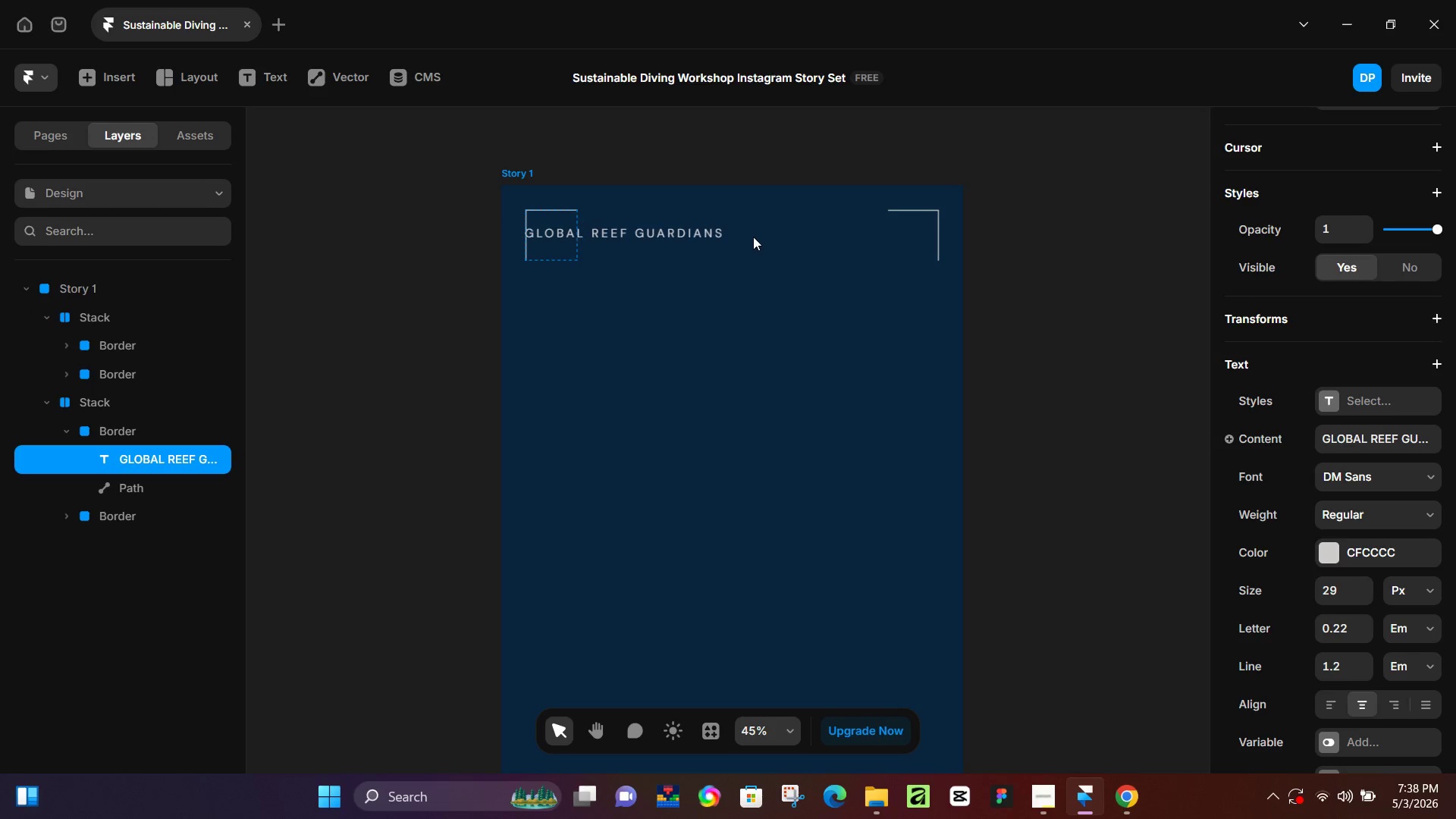 
key(Control+Z)
 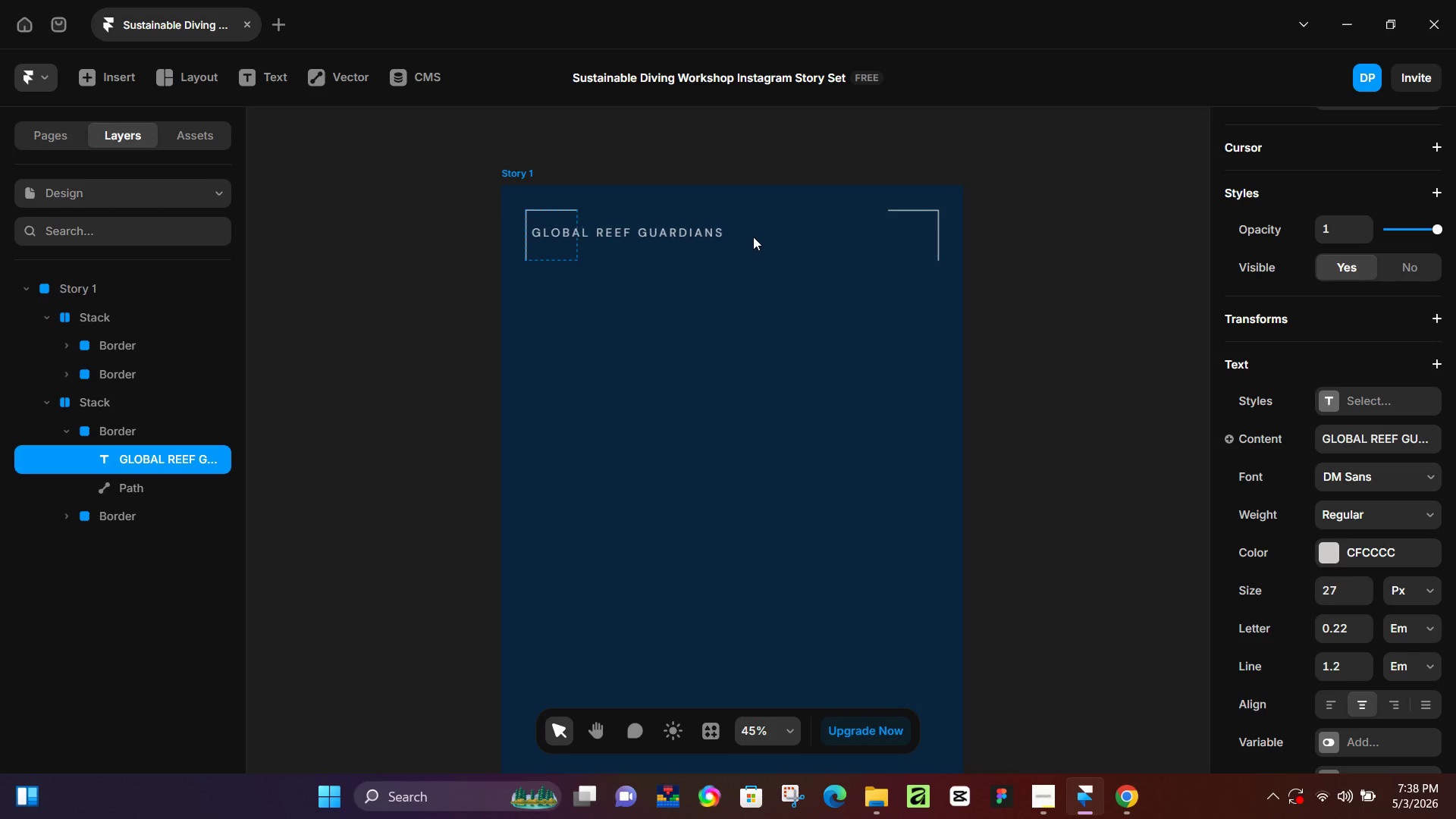 
key(Control+Z)
 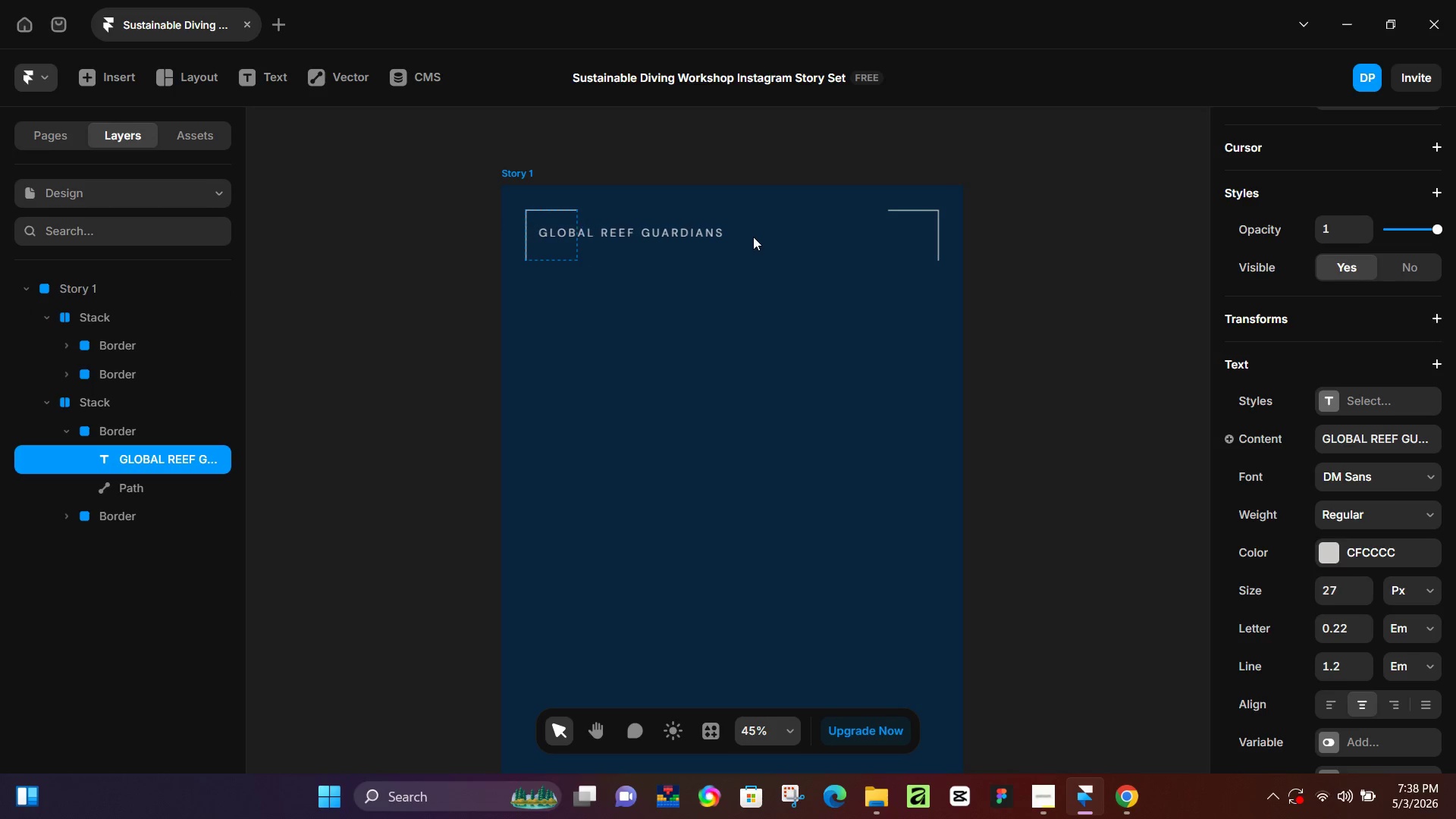 
key(Control+Z)
 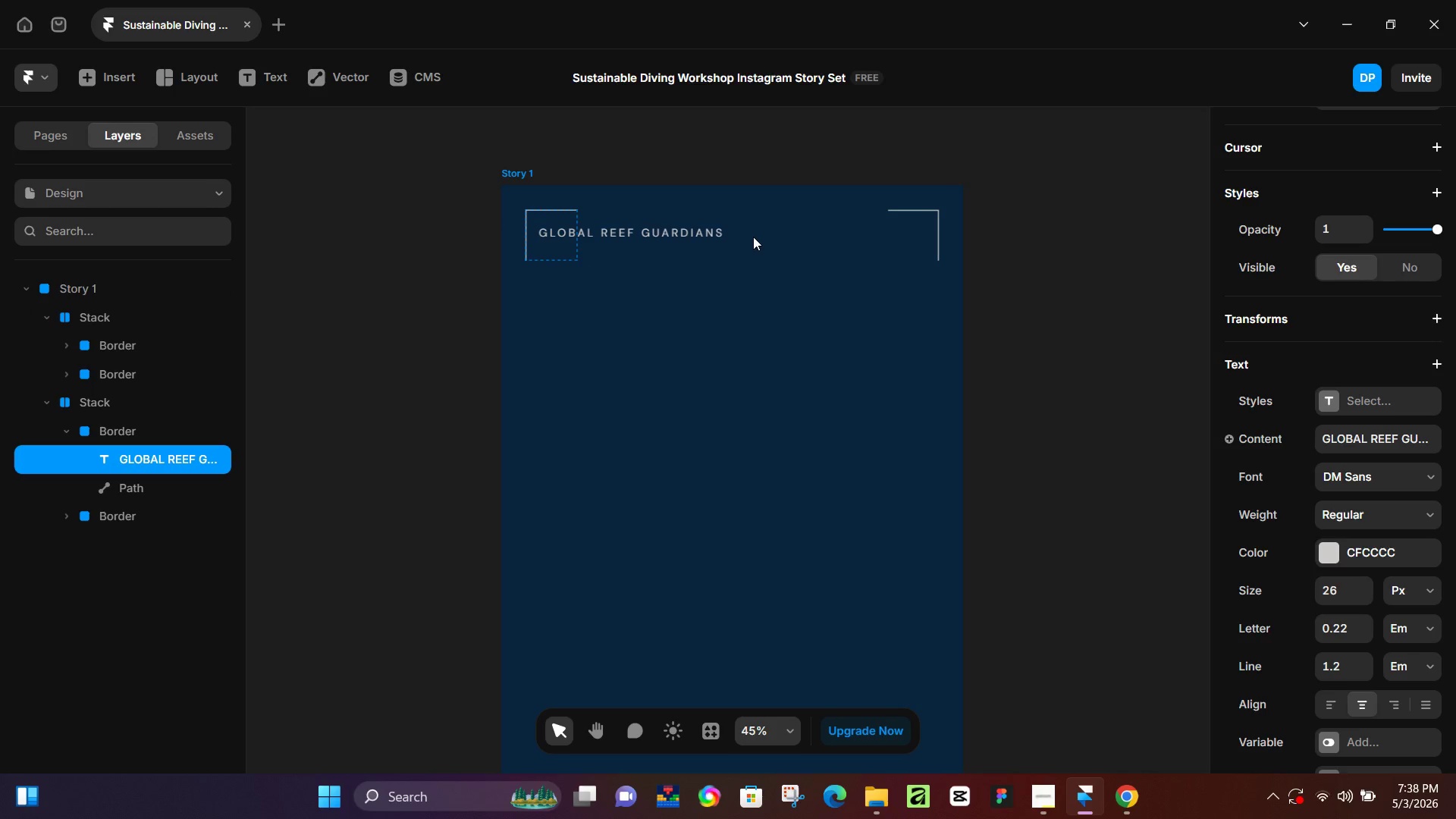 
key(Control+Z)
 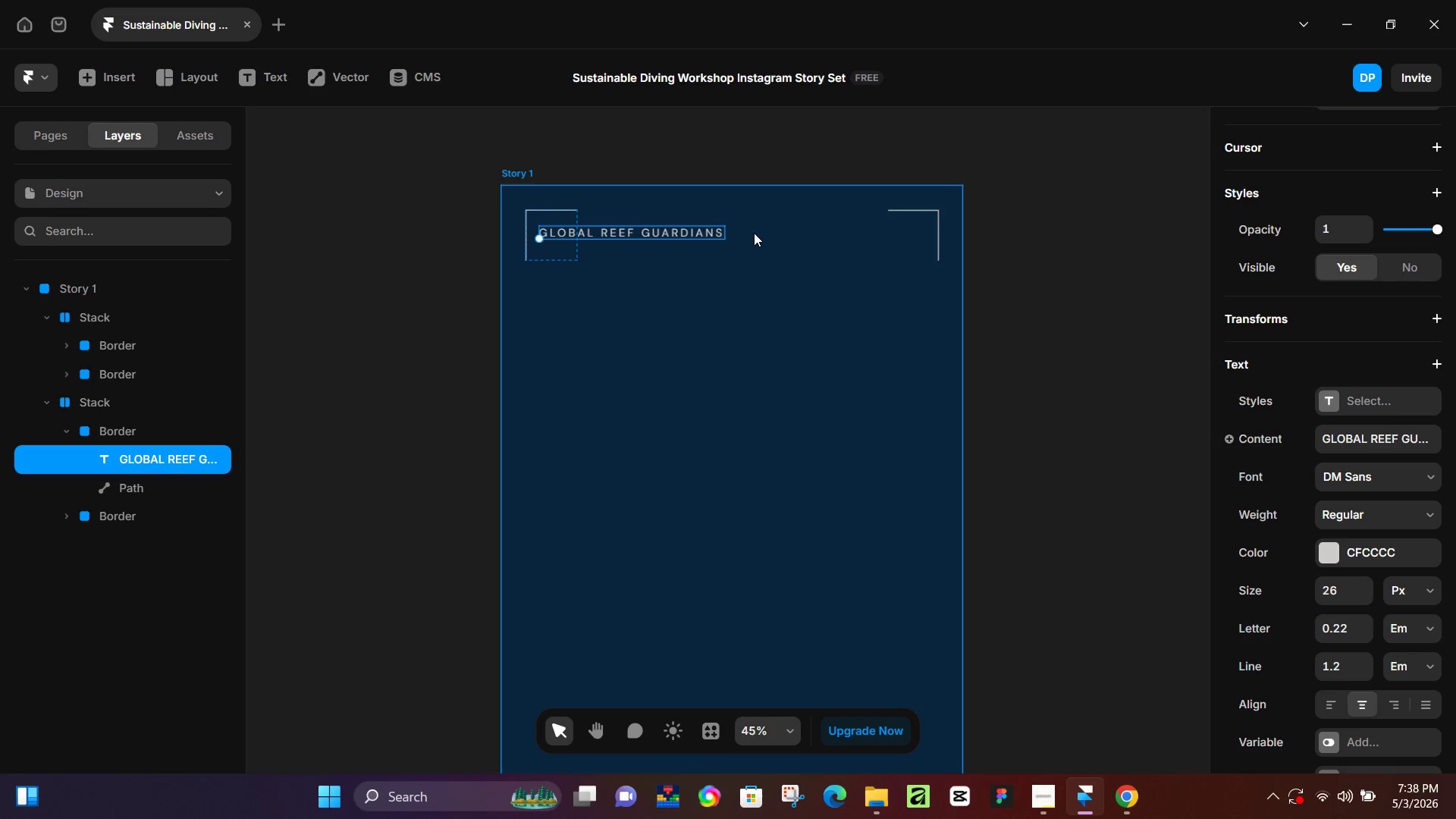 
key(Control+Z)
 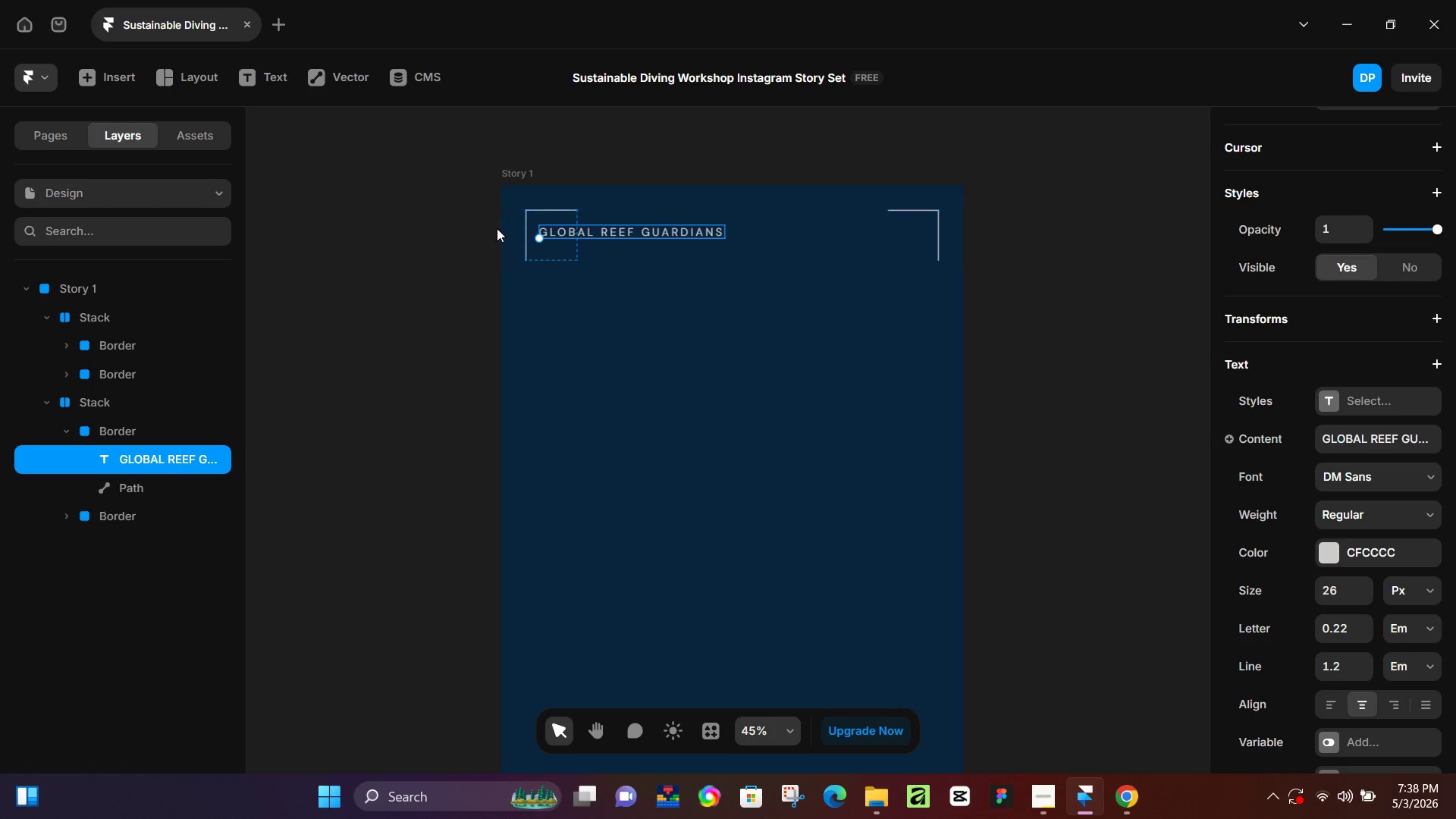 
left_click([530, 224])
 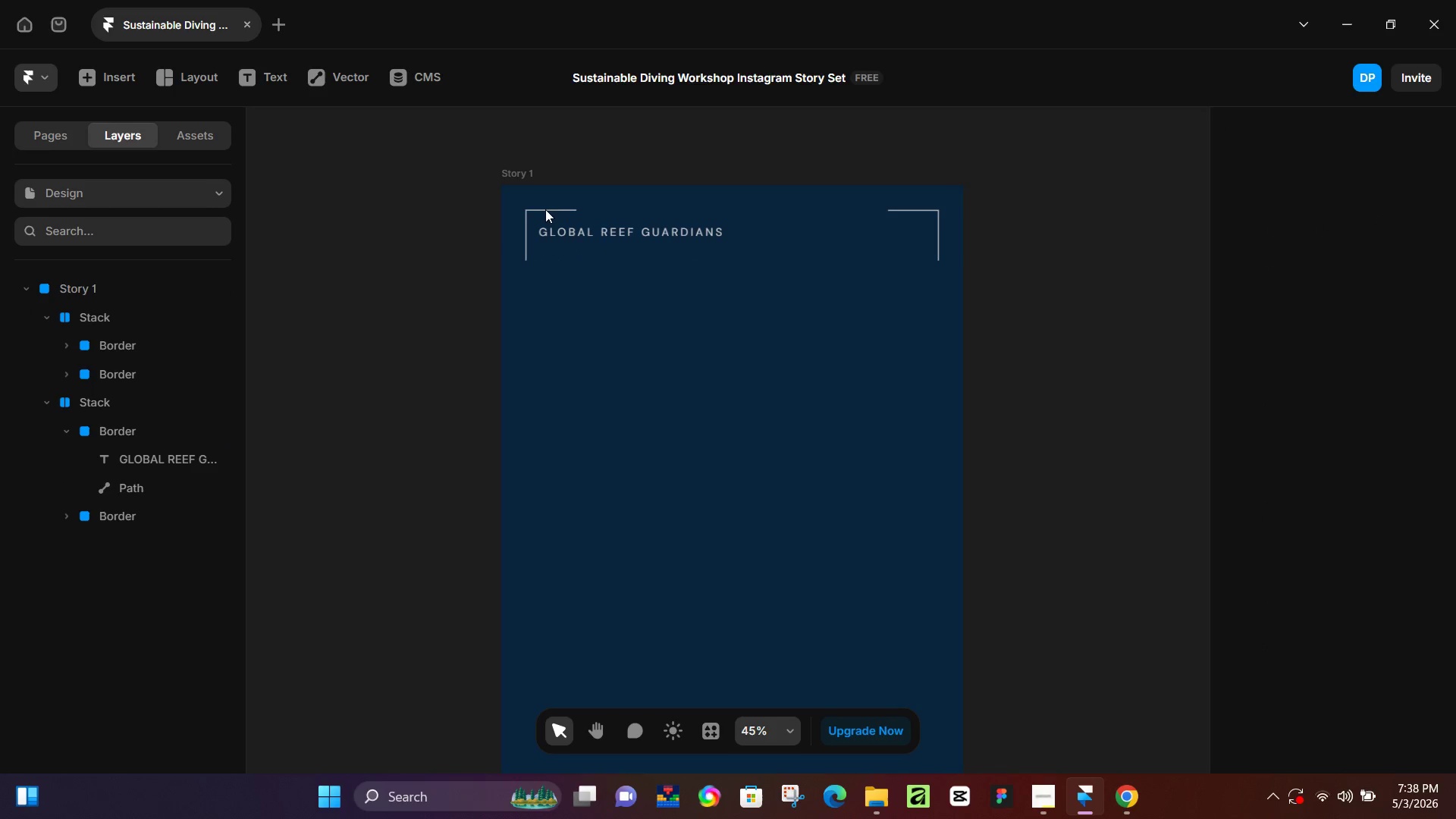 
double_click([545, 216])
 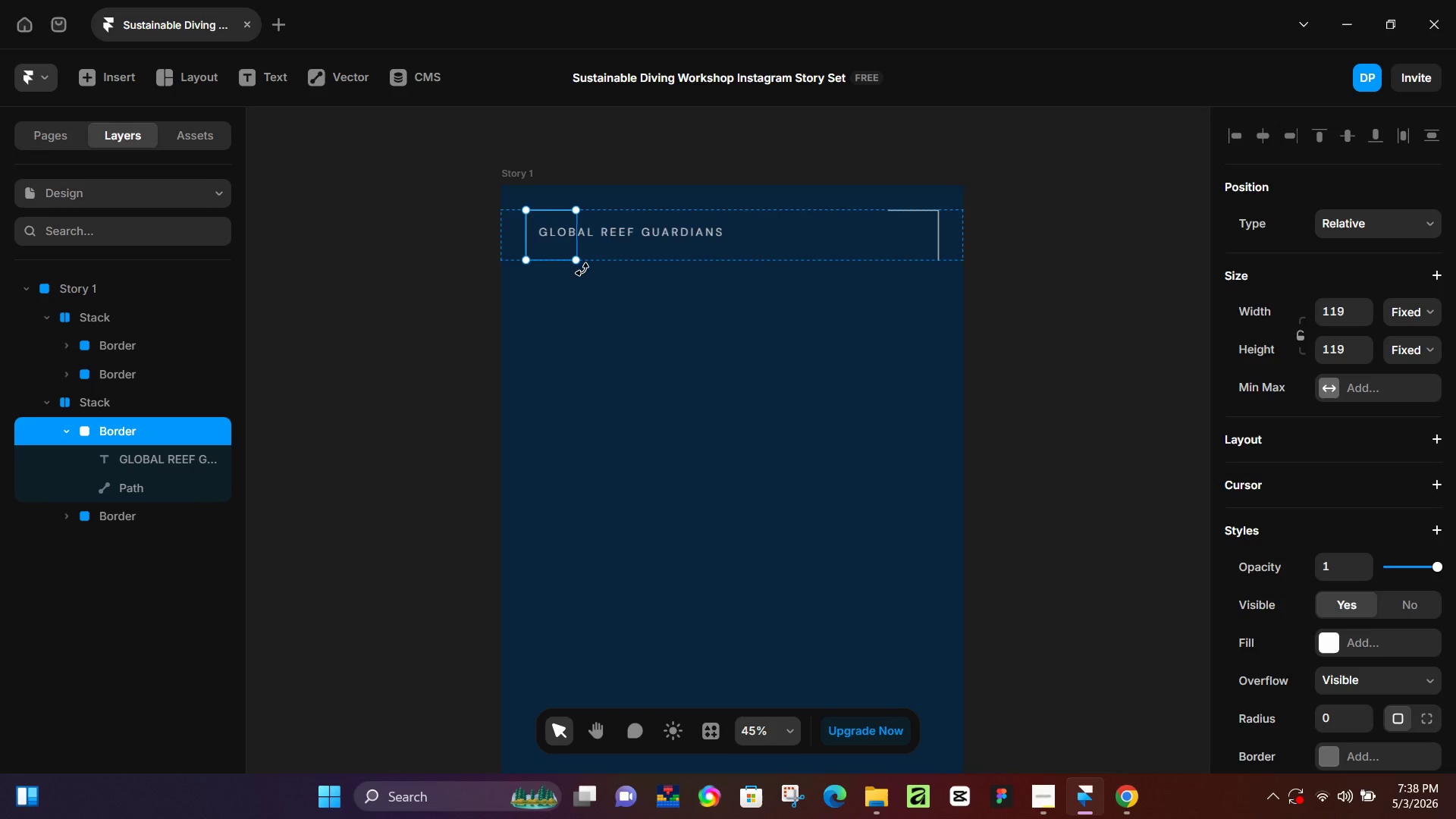 
key(K)
 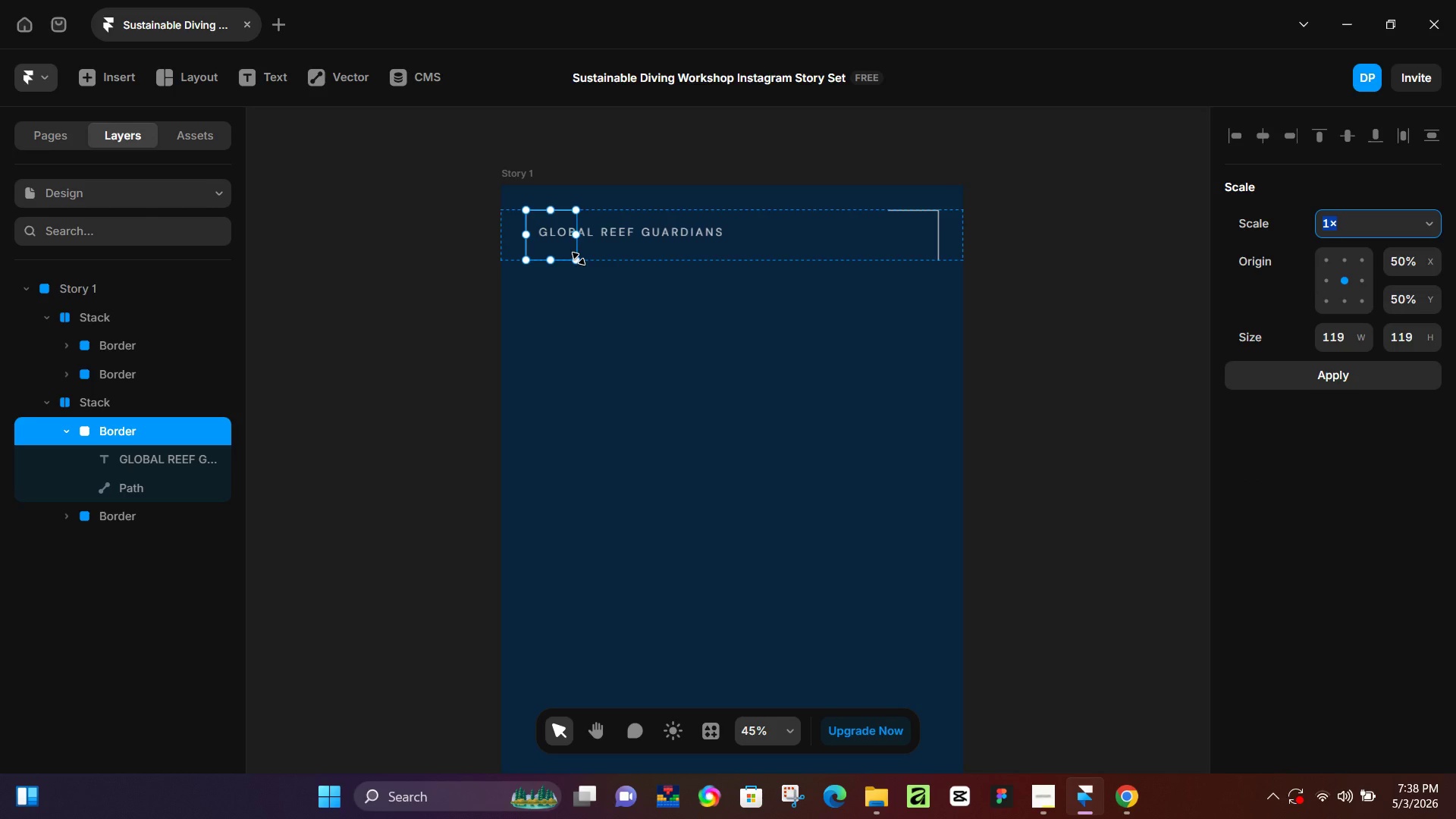 
left_click_drag(start_coordinate=[579, 259], to_coordinate=[553, 241])
 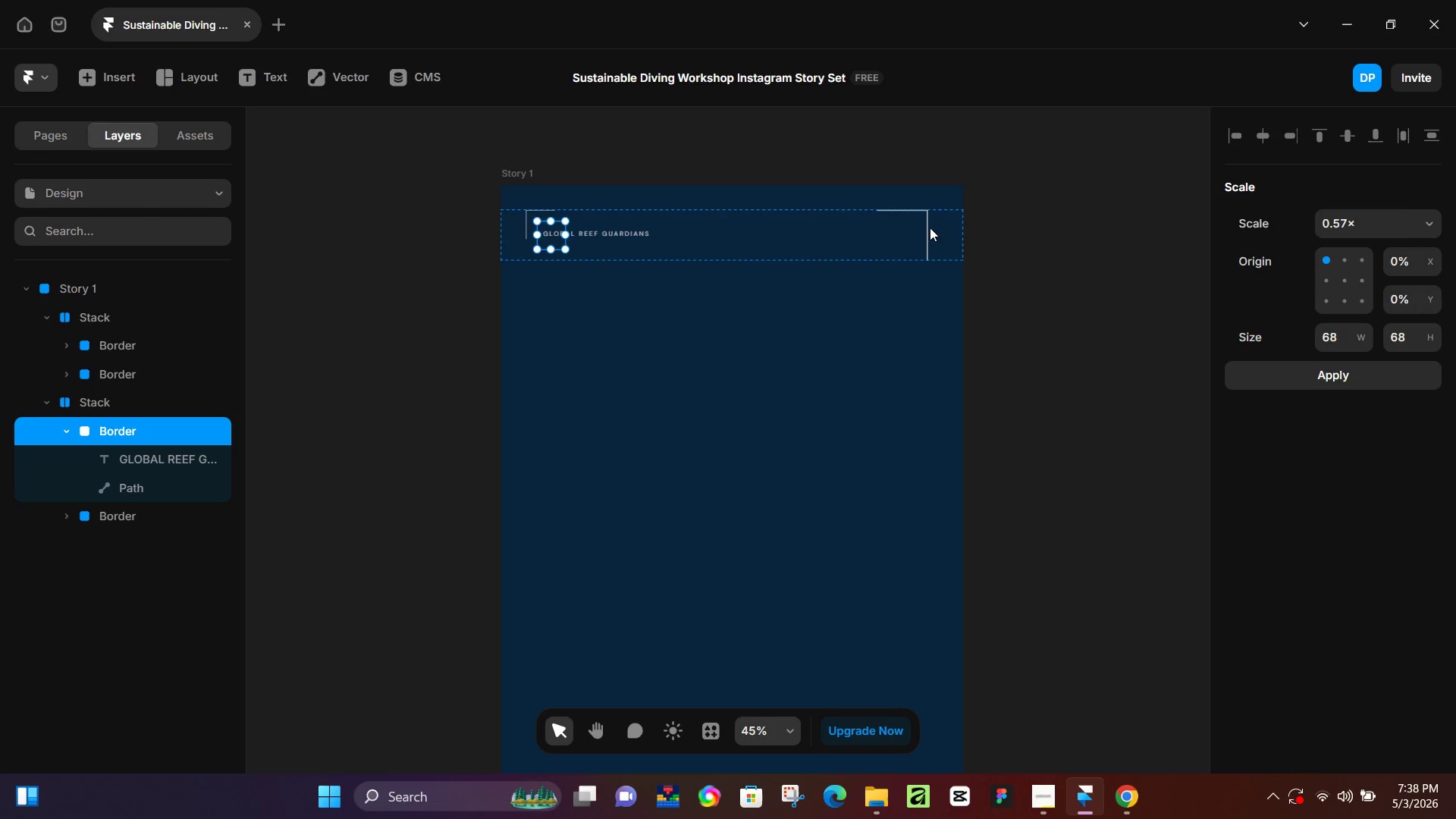 
left_click([927, 234])
 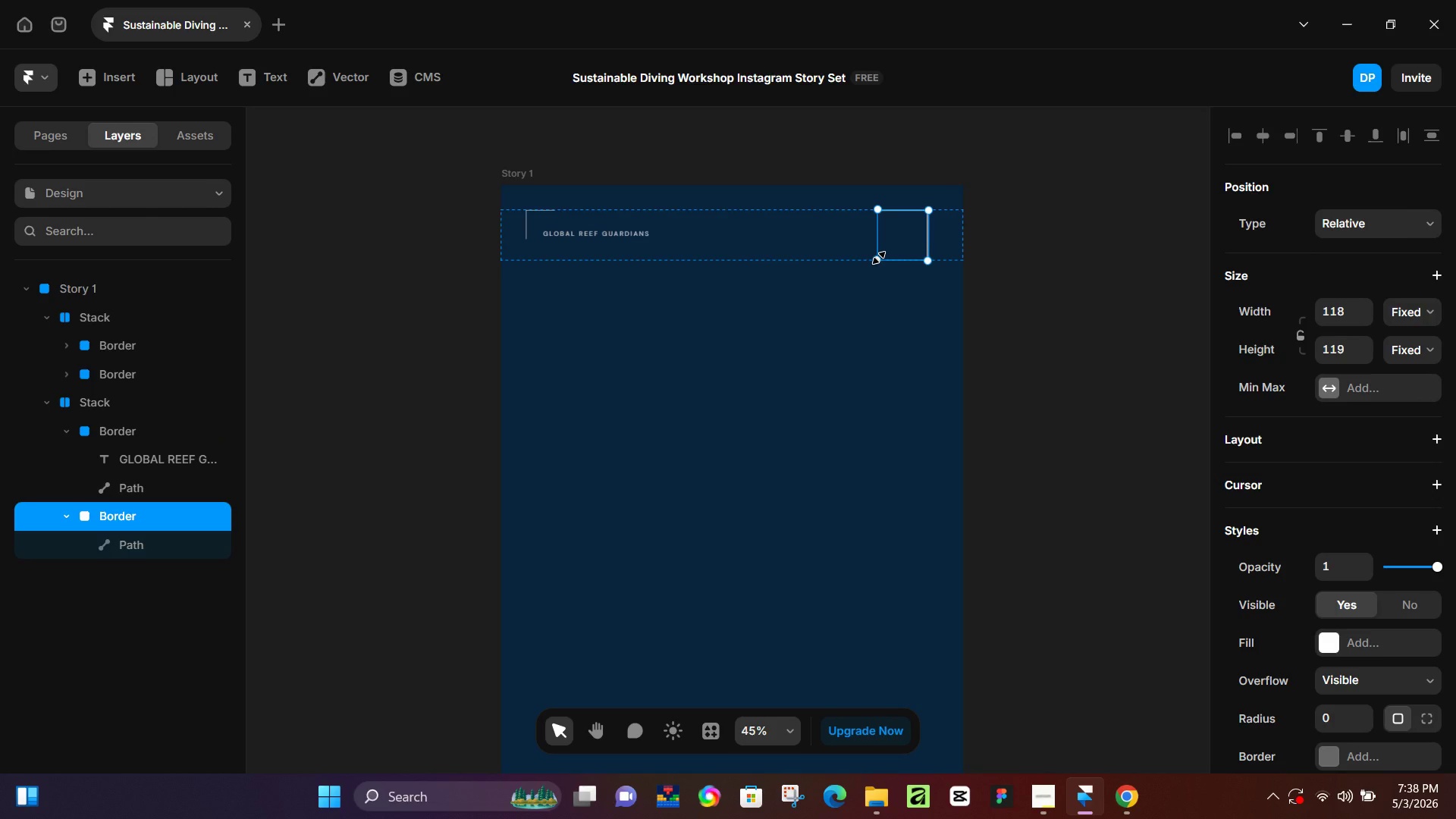 
left_click_drag(start_coordinate=[879, 258], to_coordinate=[902, 234])
 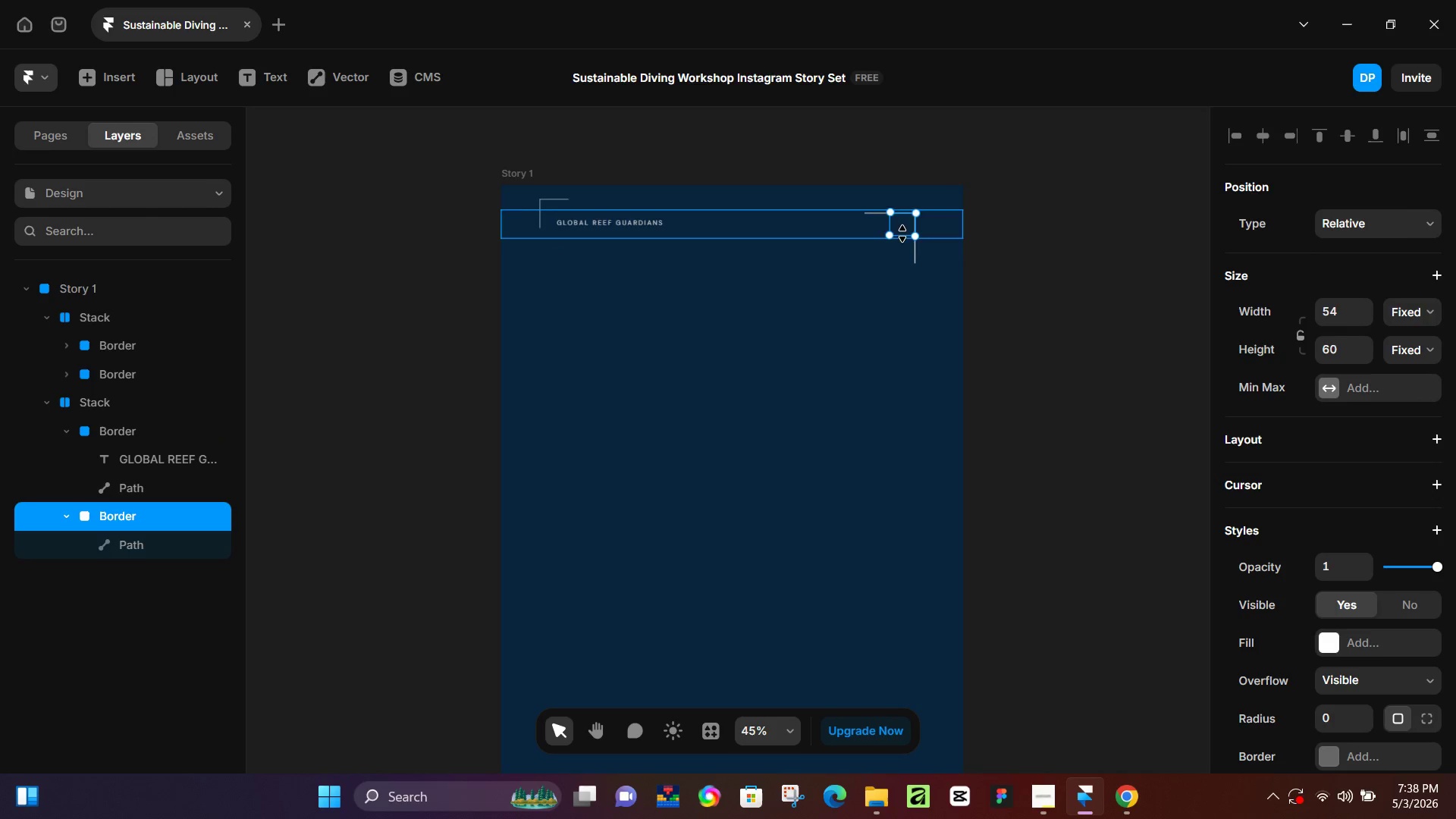 
key(Control+Z)
 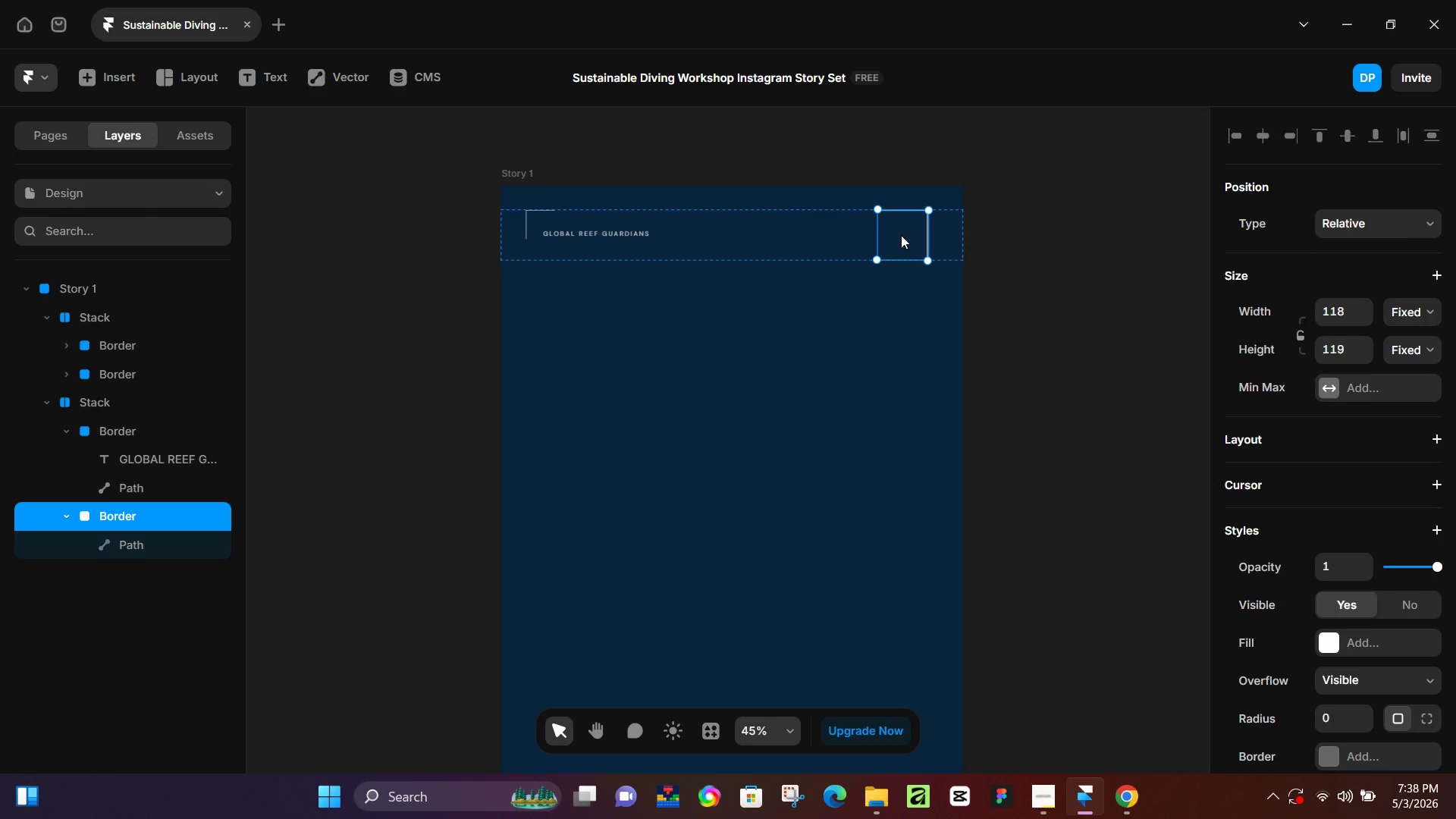 
key(K)
 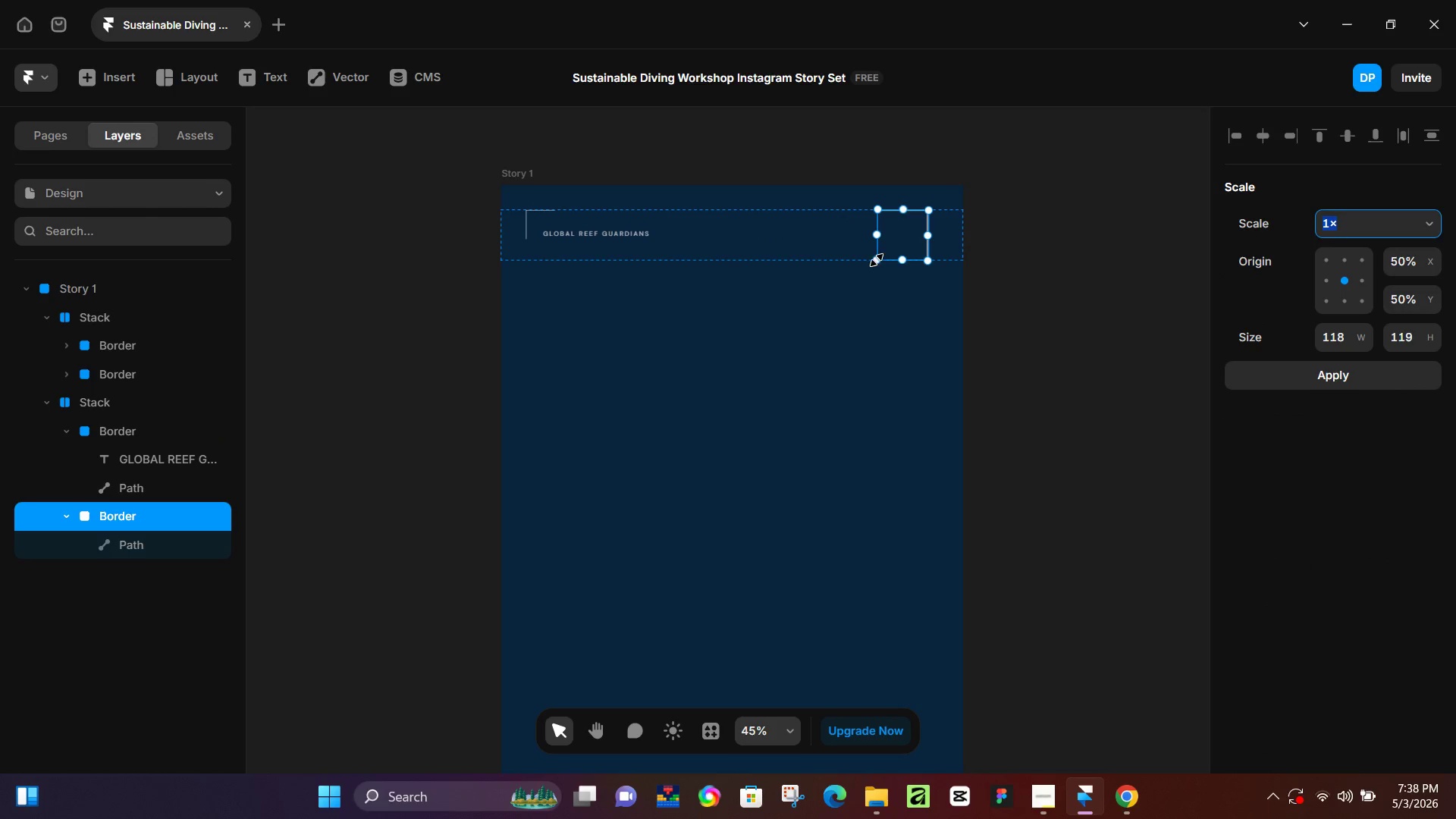 
left_click_drag(start_coordinate=[877, 260], to_coordinate=[891, 238])
 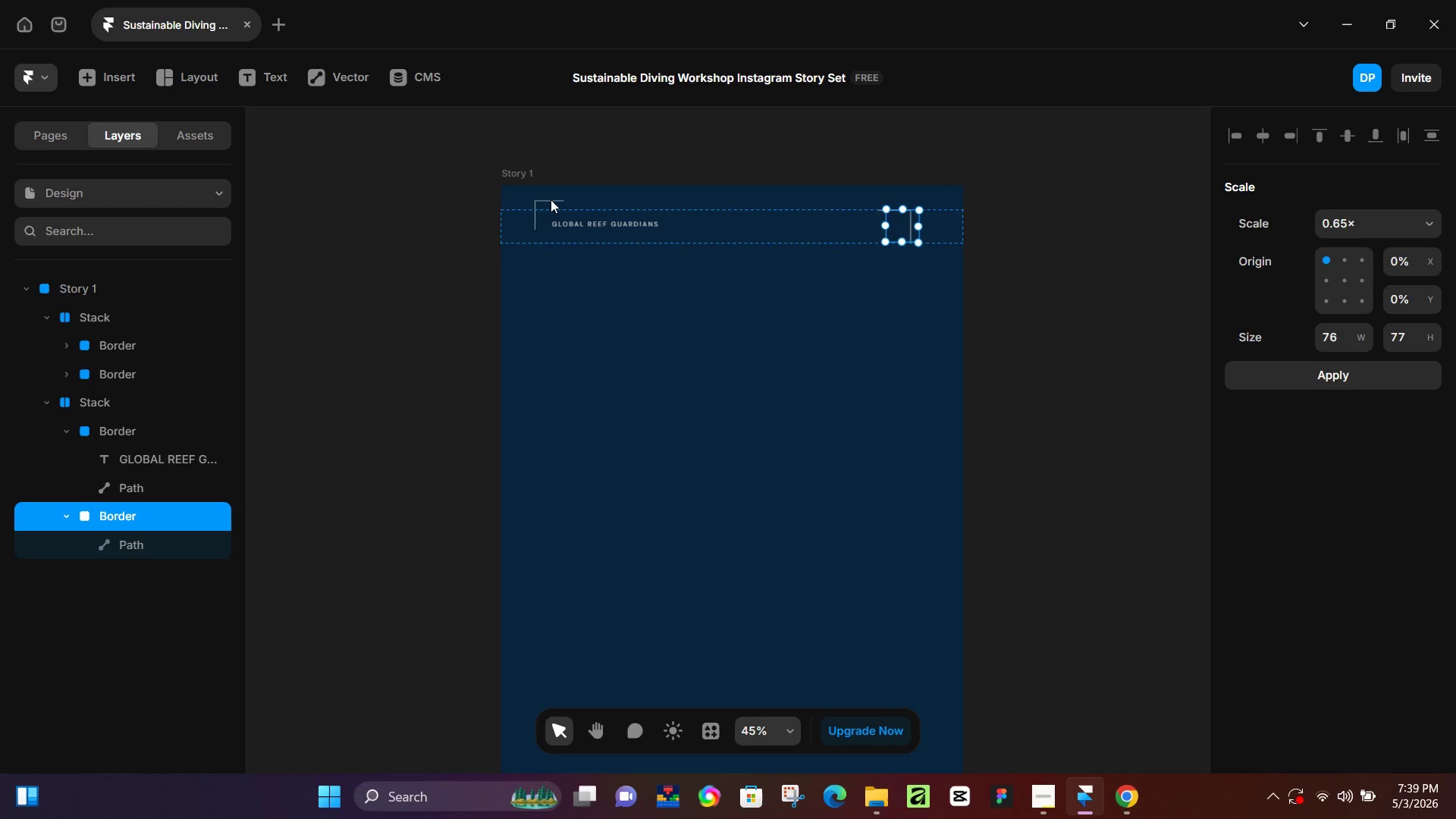 
left_click([551, 199])
 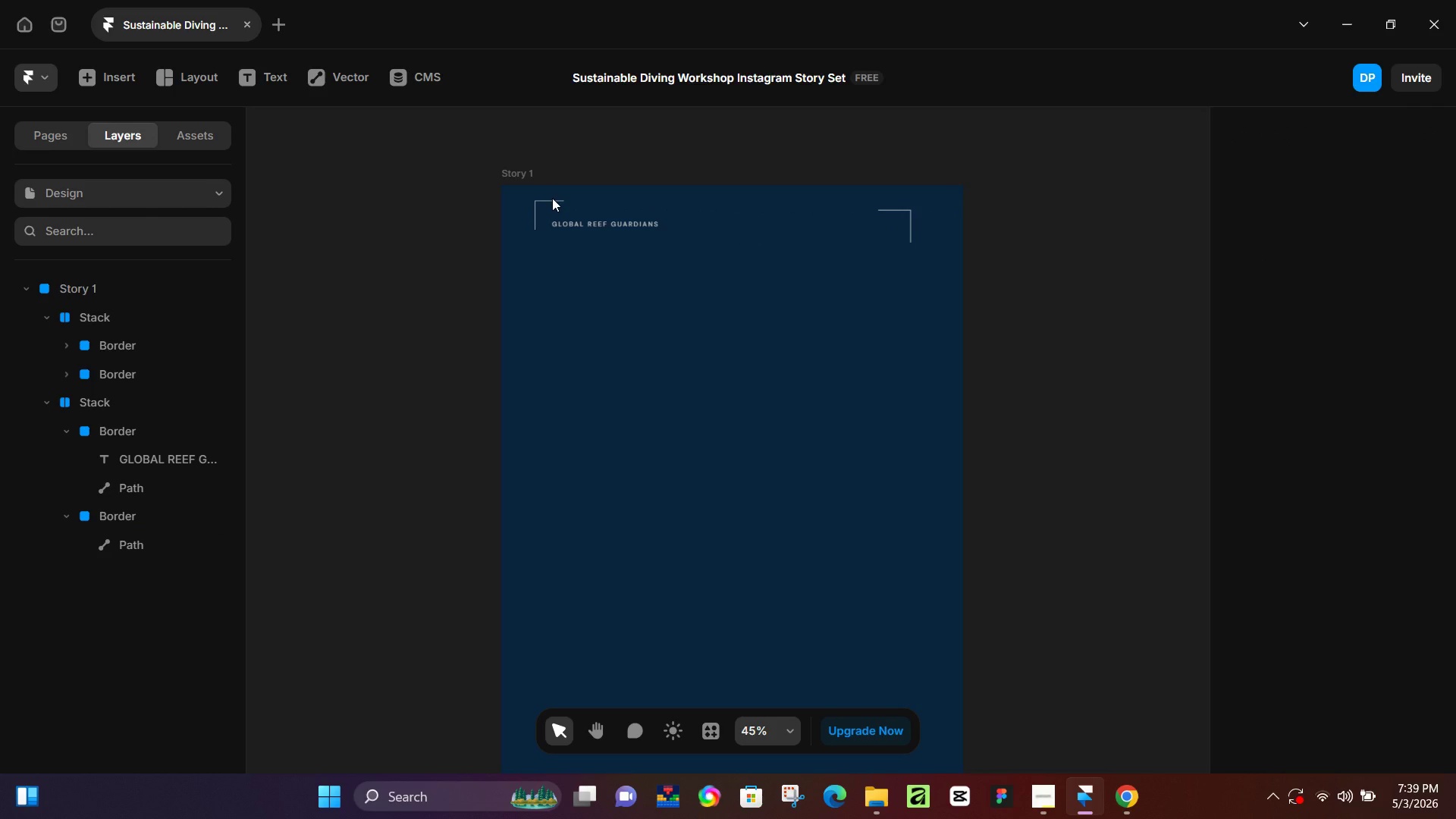 
left_click([552, 198])
 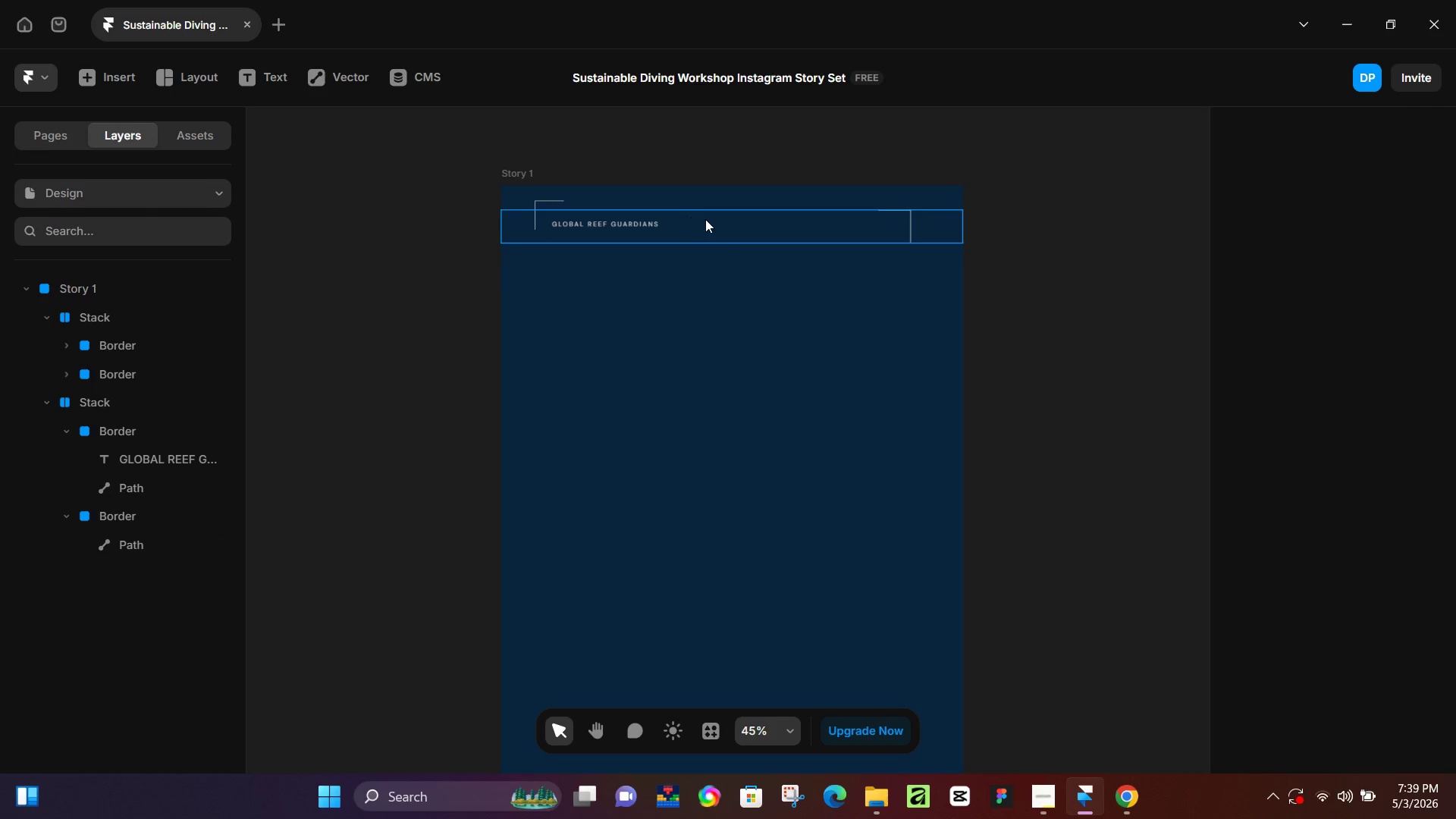 
left_click([705, 219])
 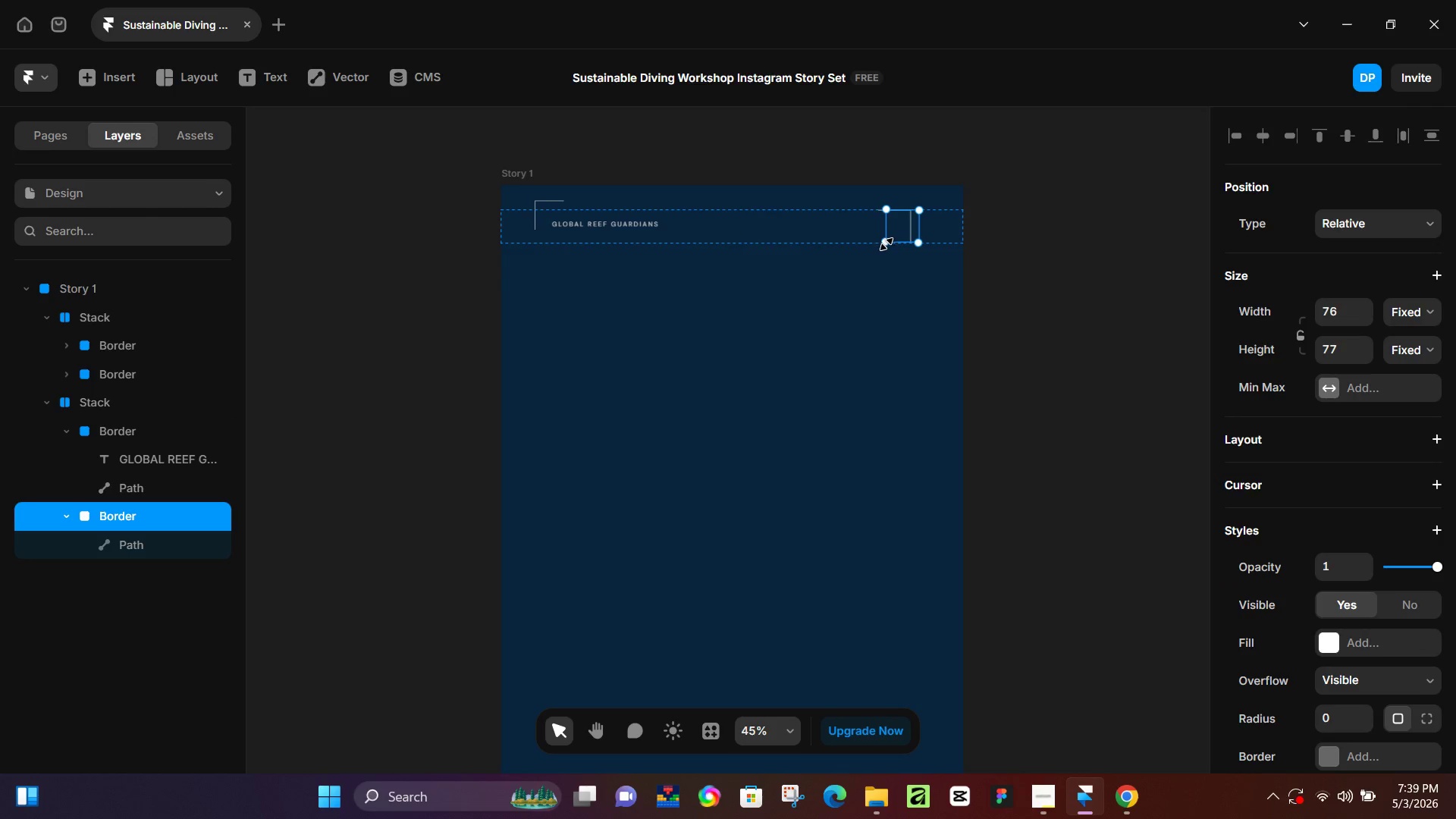 
key(K)
 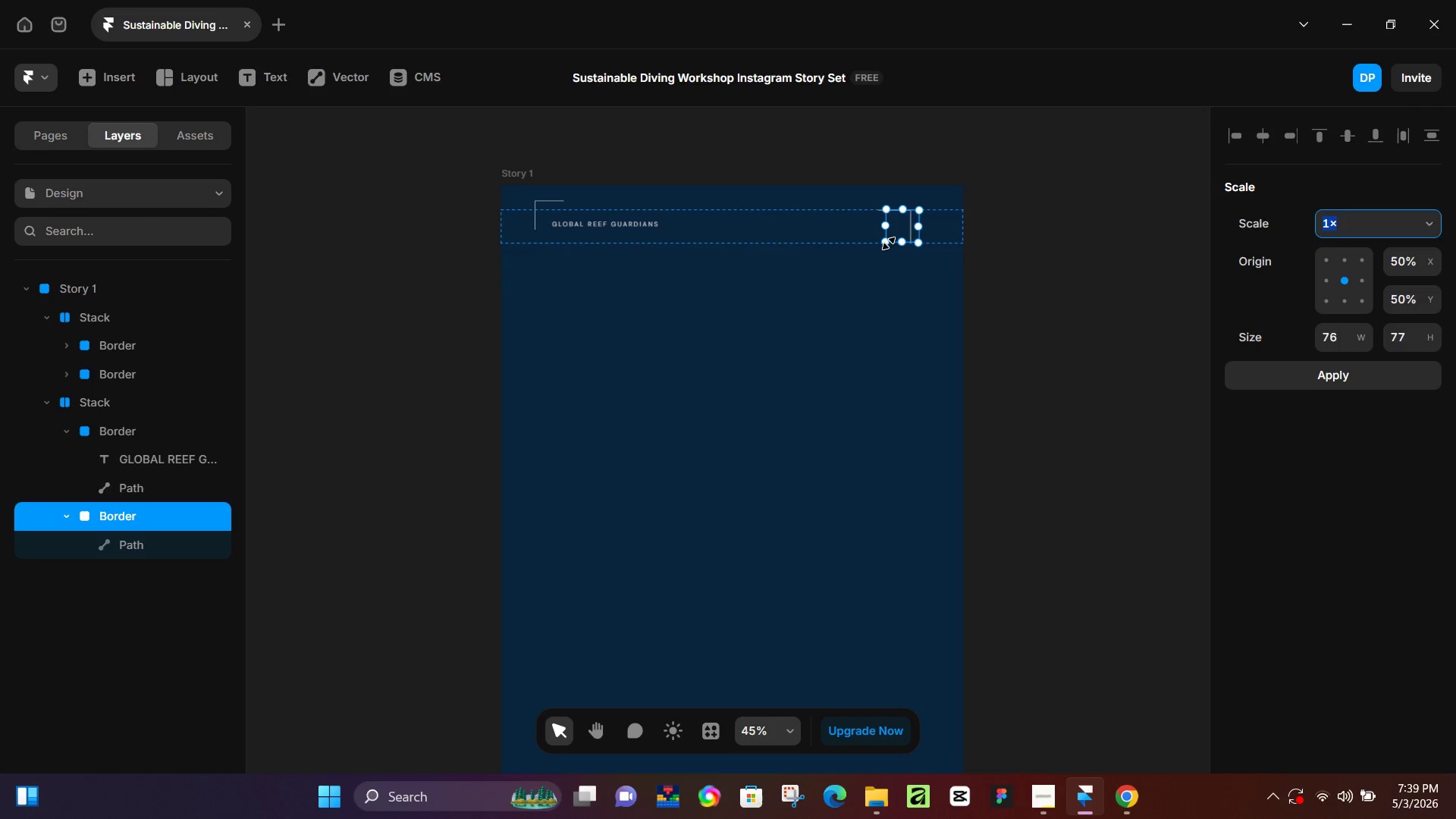 
left_click_drag(start_coordinate=[889, 243], to_coordinate=[885, 235])
 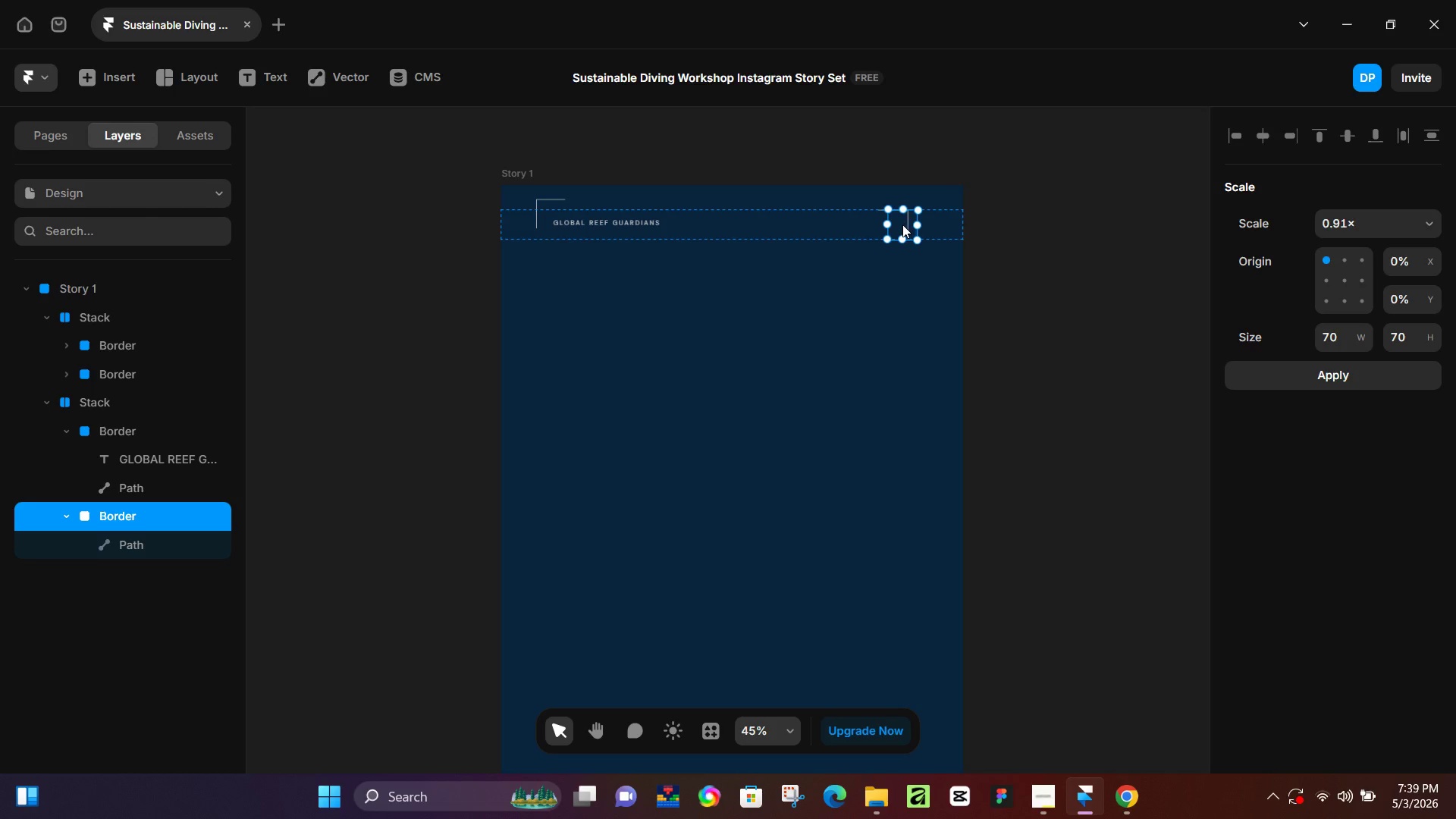 
left_click([902, 224])
 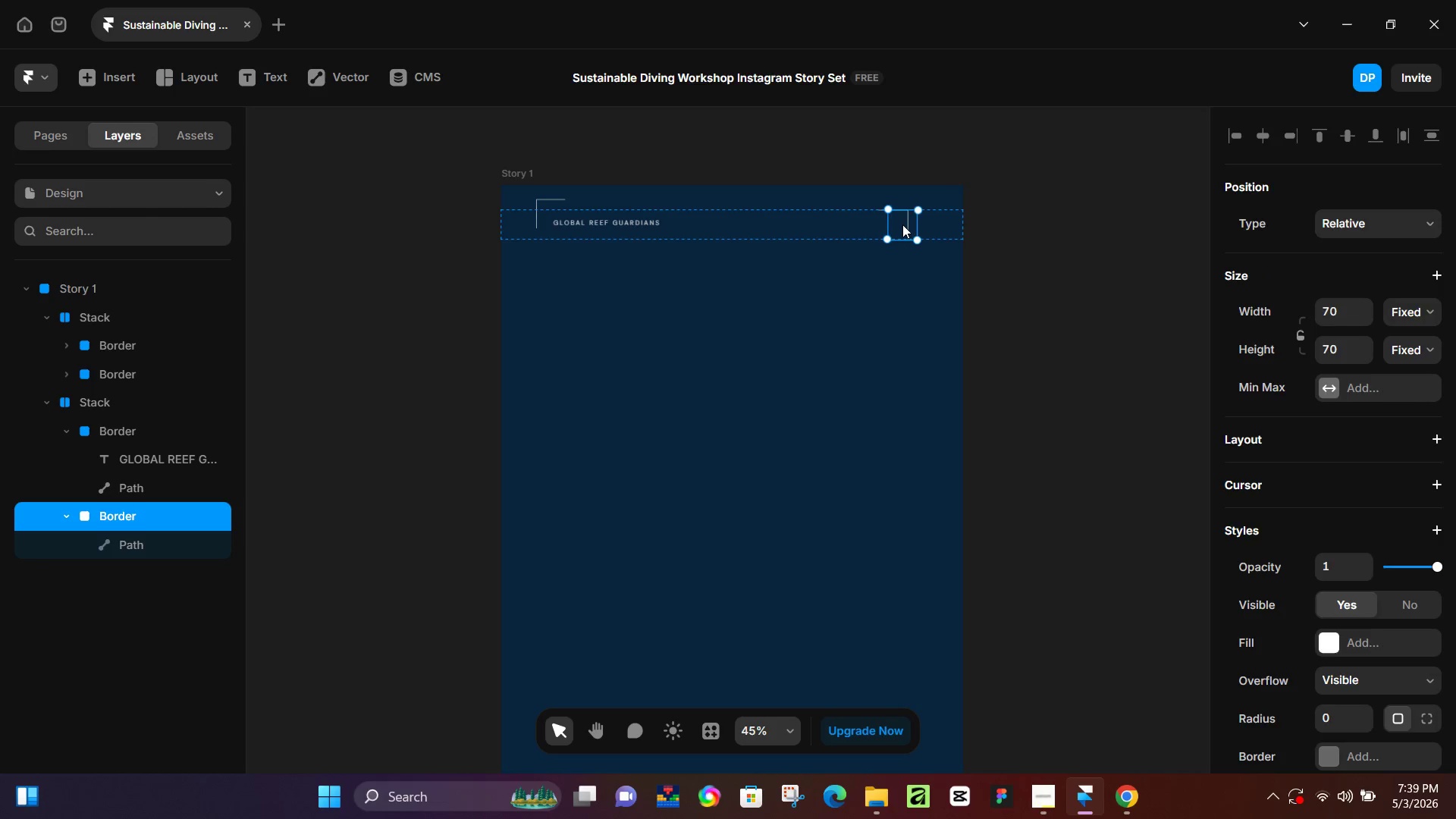 
key(Backspace)
 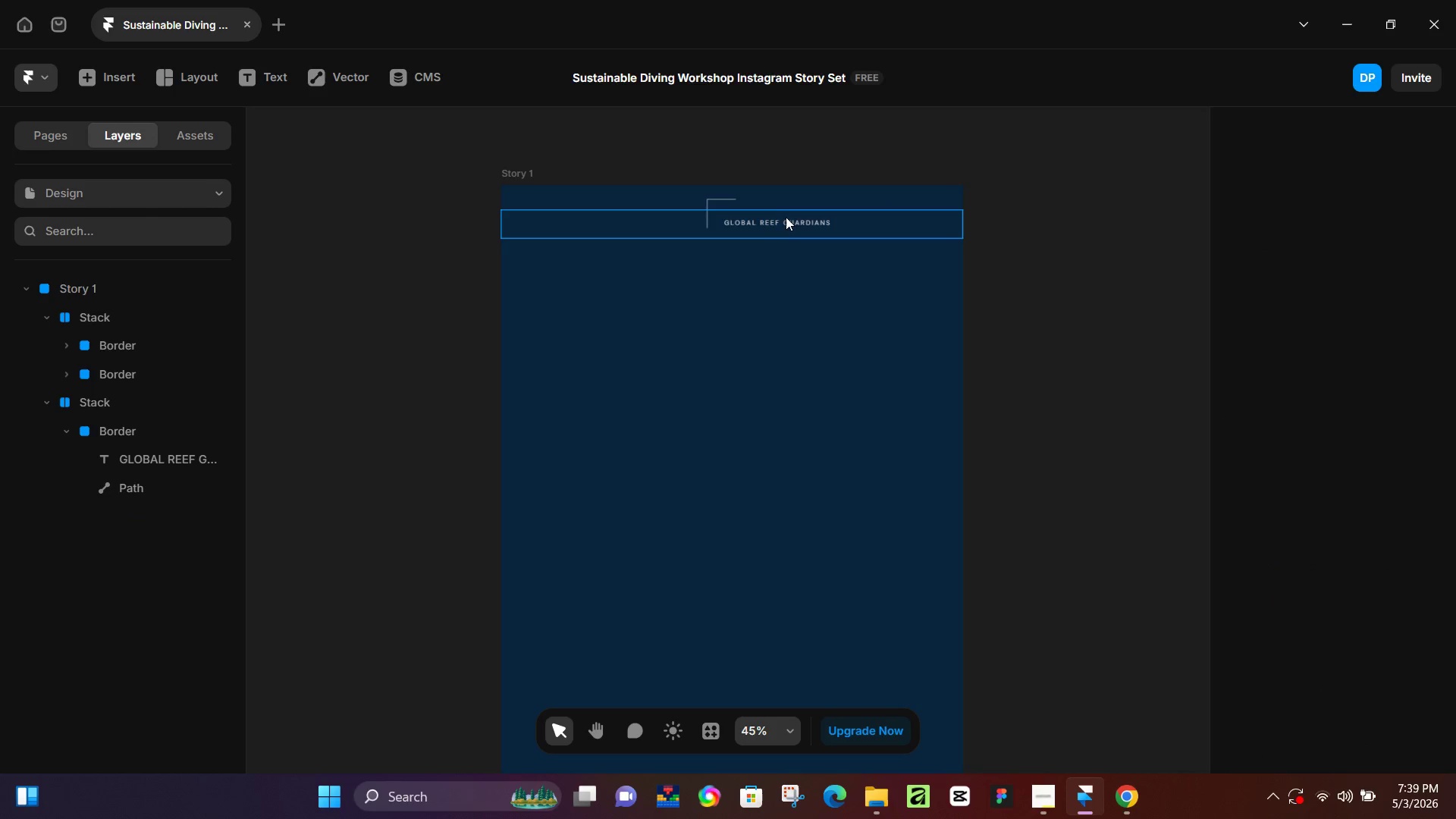 
left_click([783, 218])
 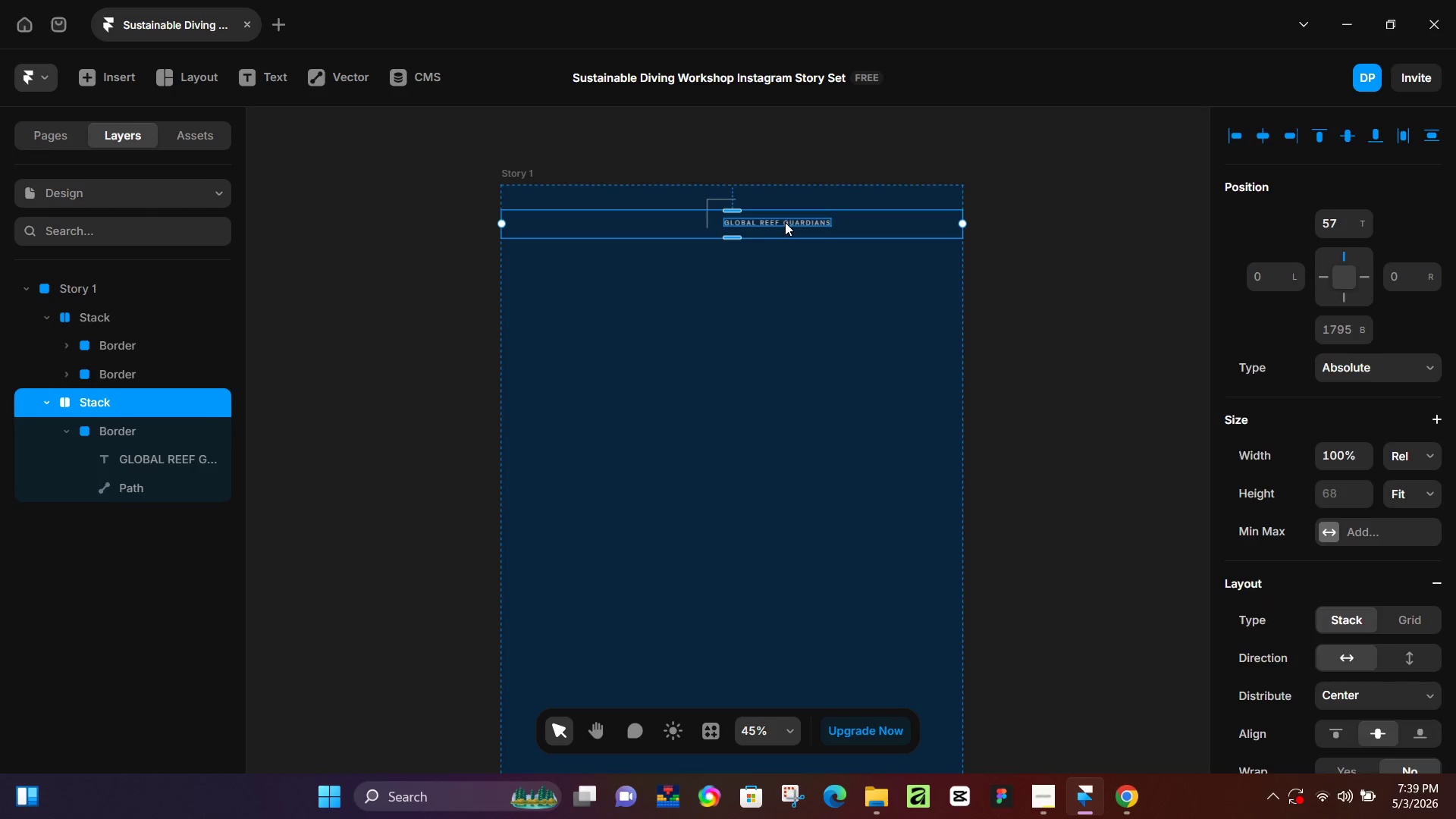 
left_click_drag(start_coordinate=[785, 222], to_coordinate=[784, 340])
 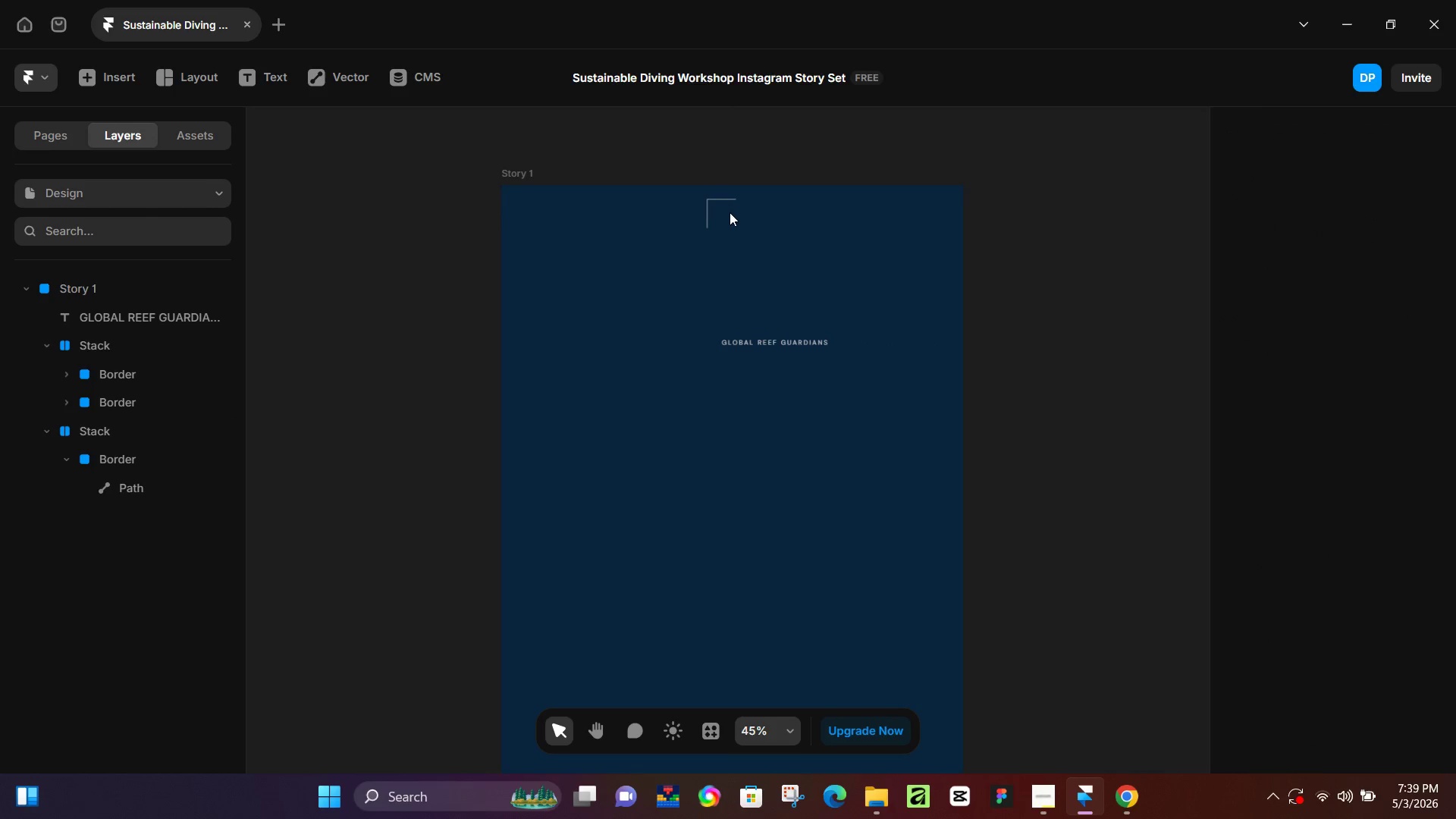 
double_click([732, 218])
 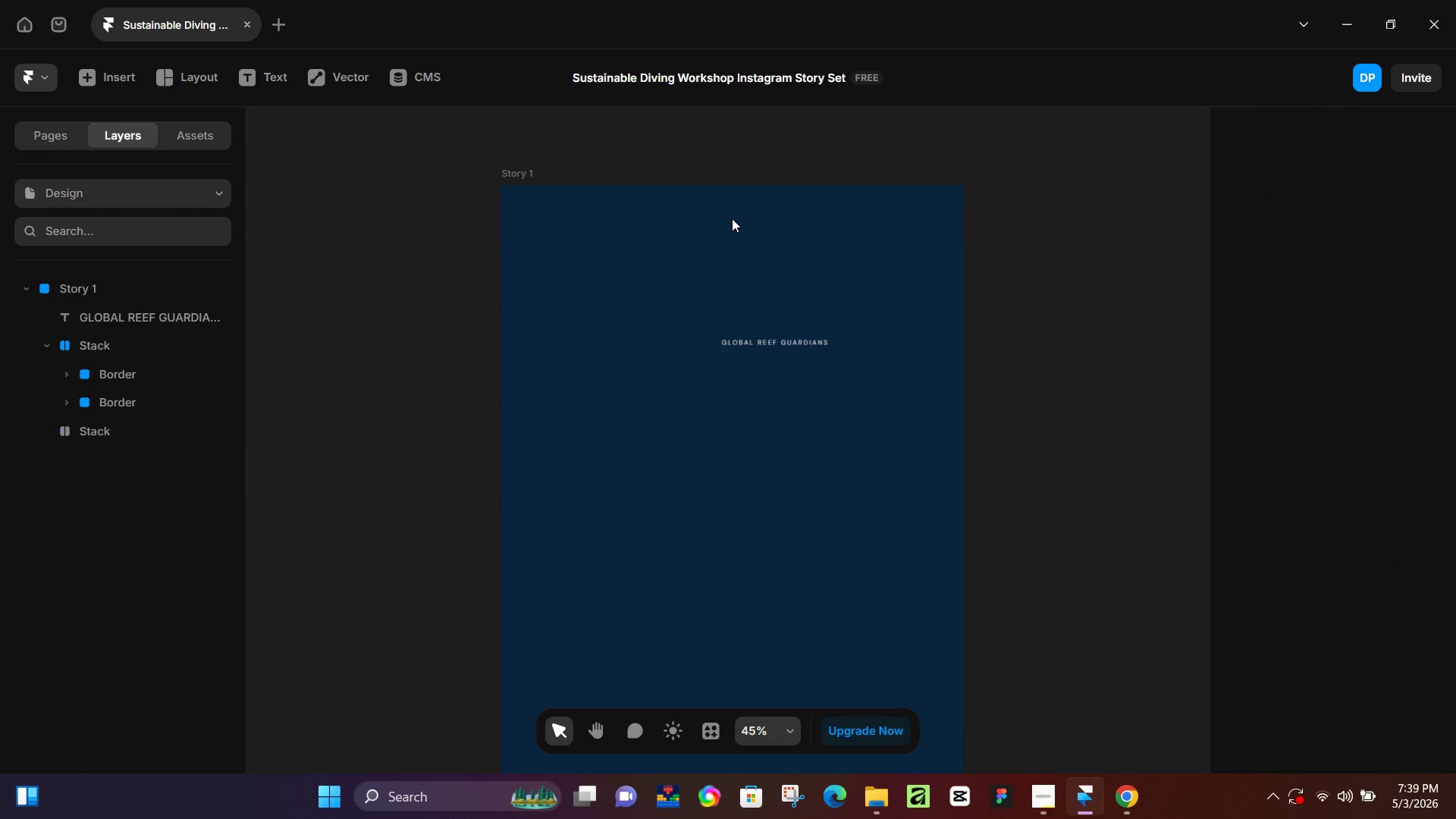 
key(Backspace)
 